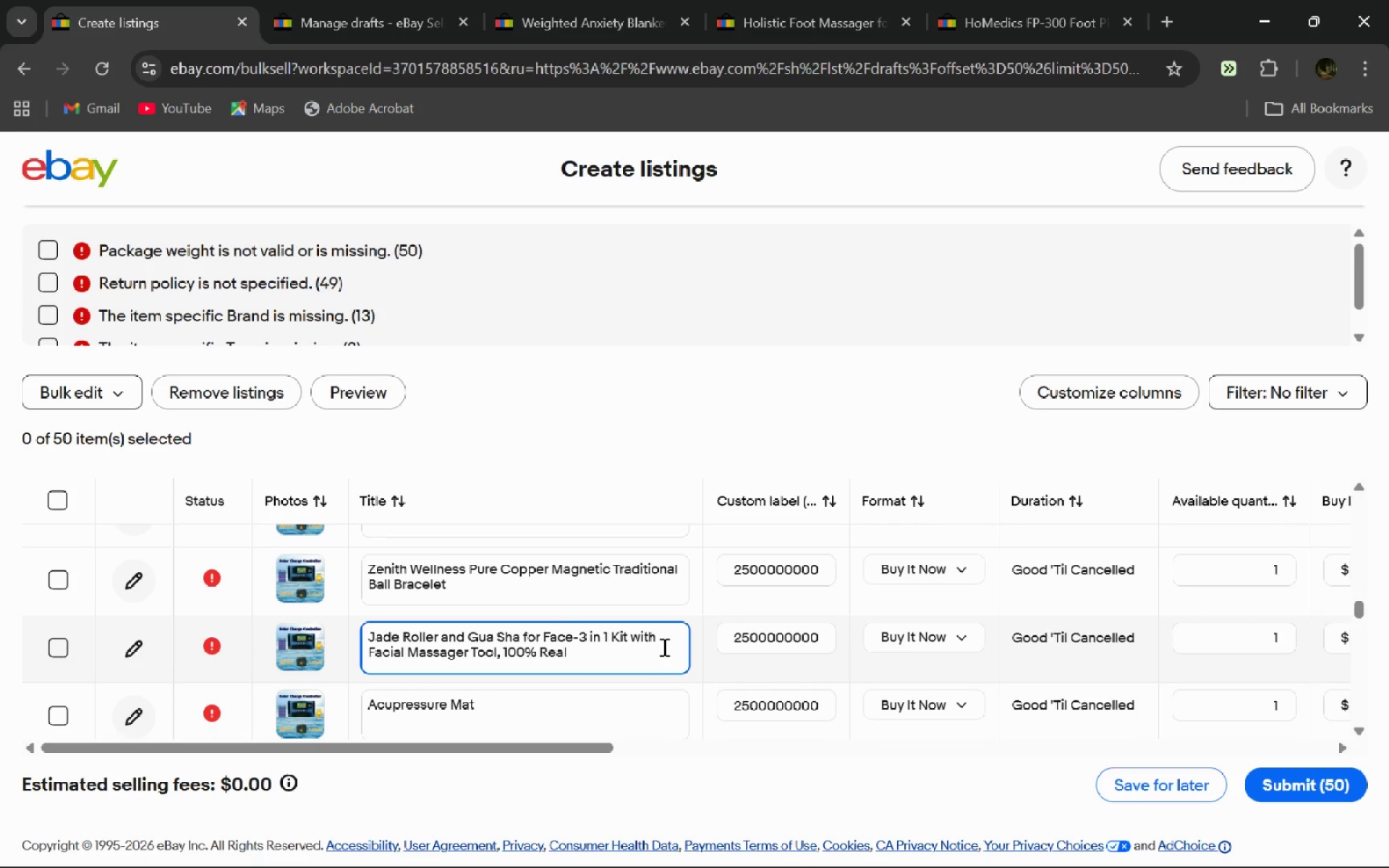 
left_click([663, 647])
 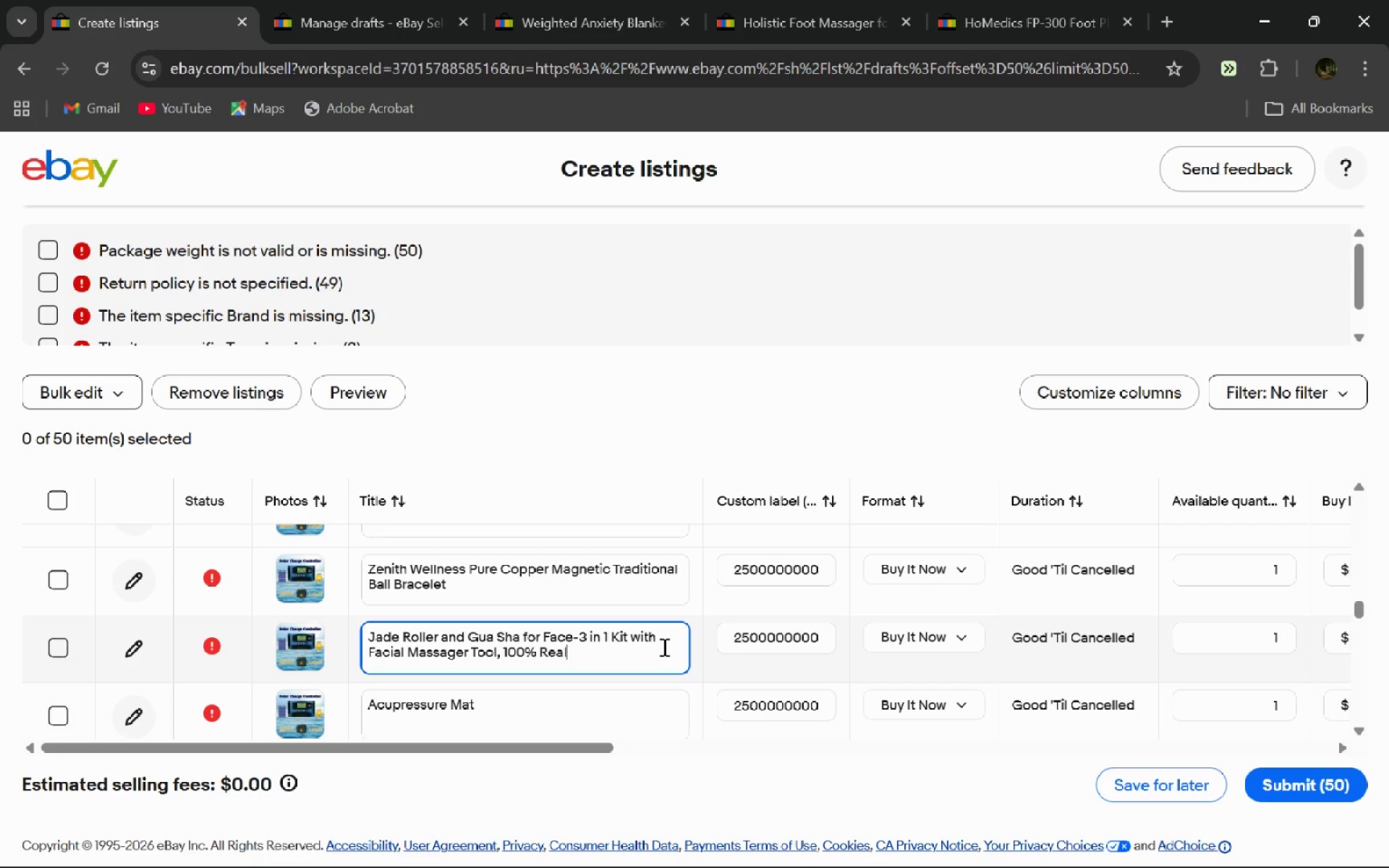 
wait(35.73)
 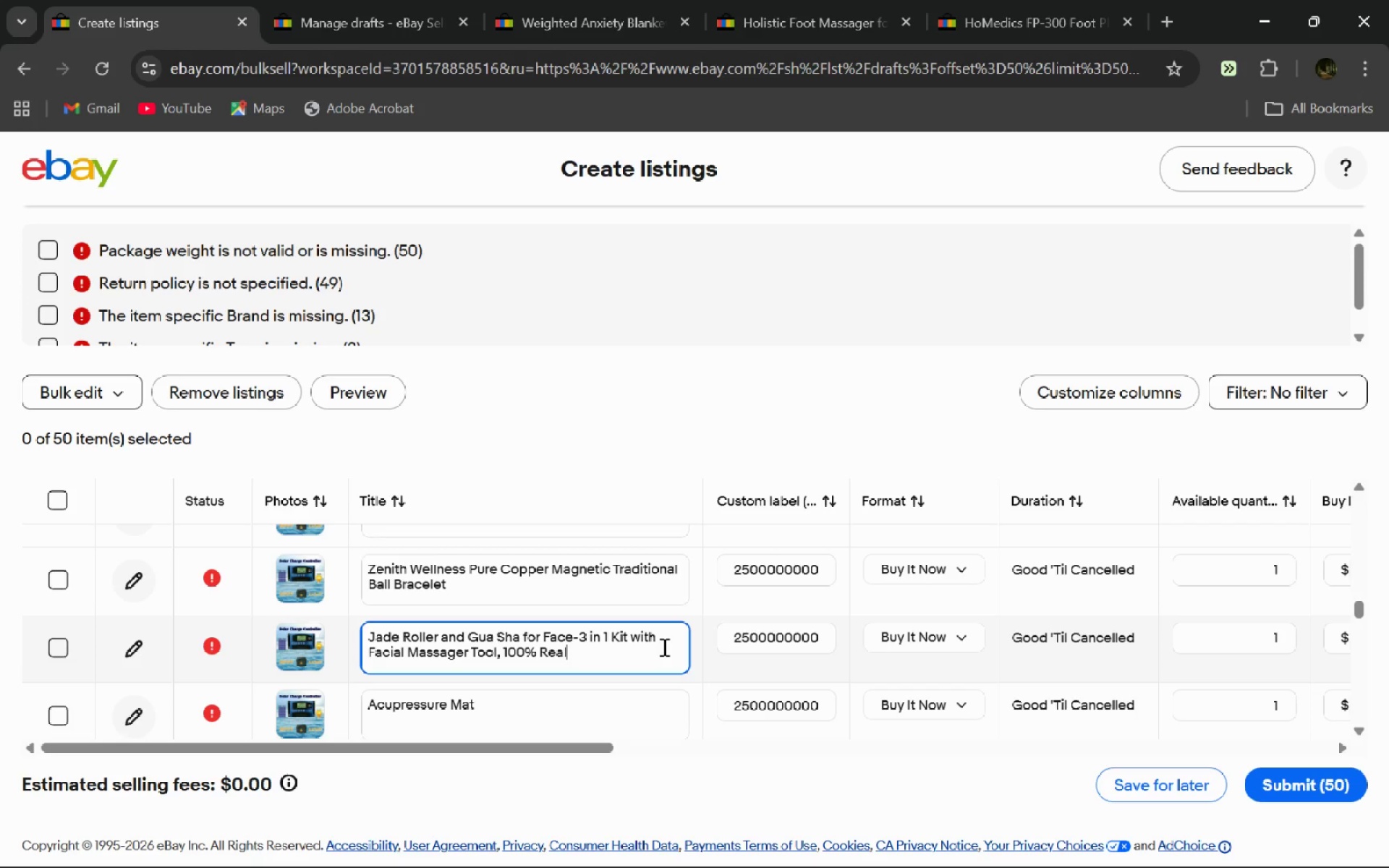 
key(Enter)
 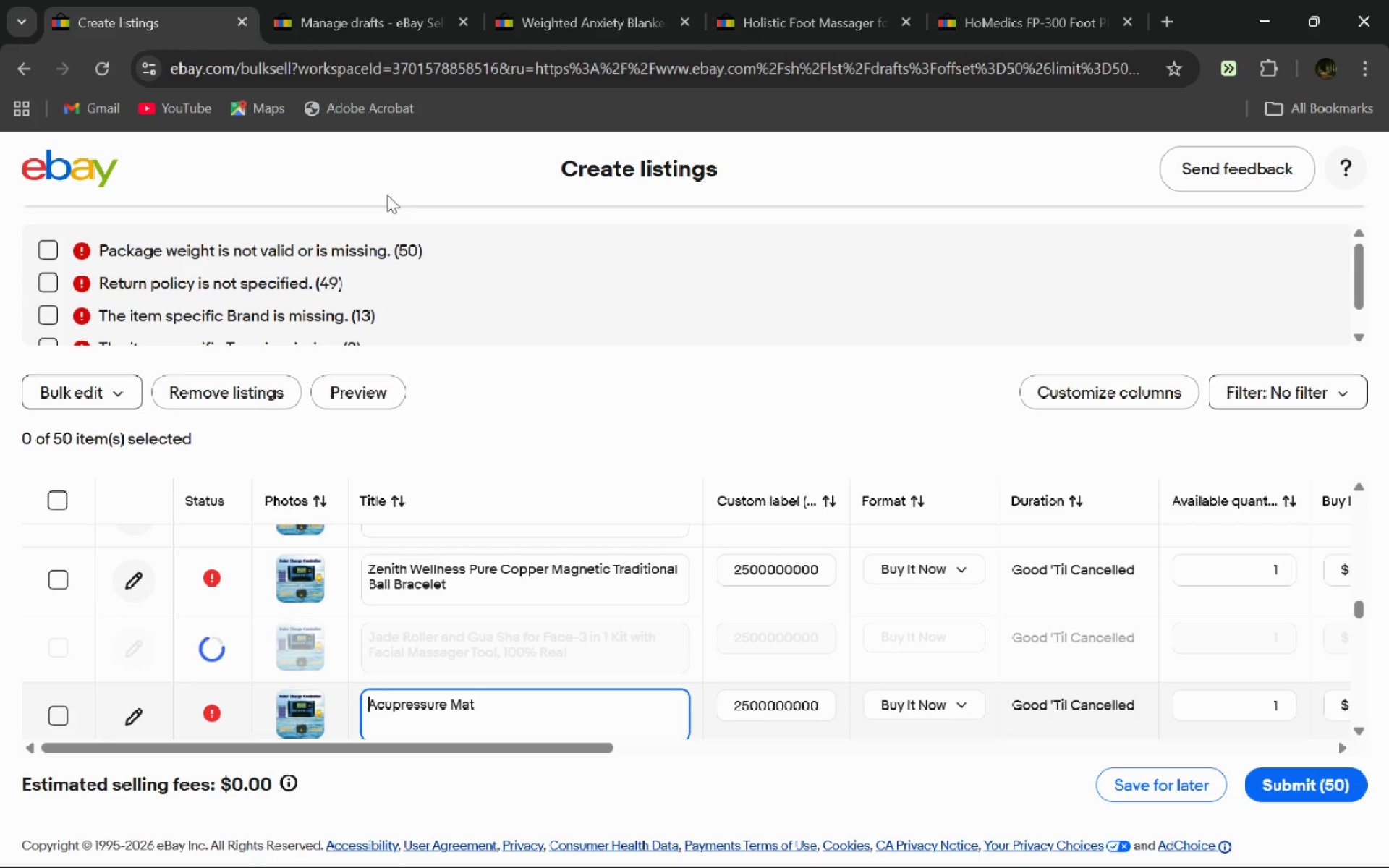 
left_click([362, 0])
 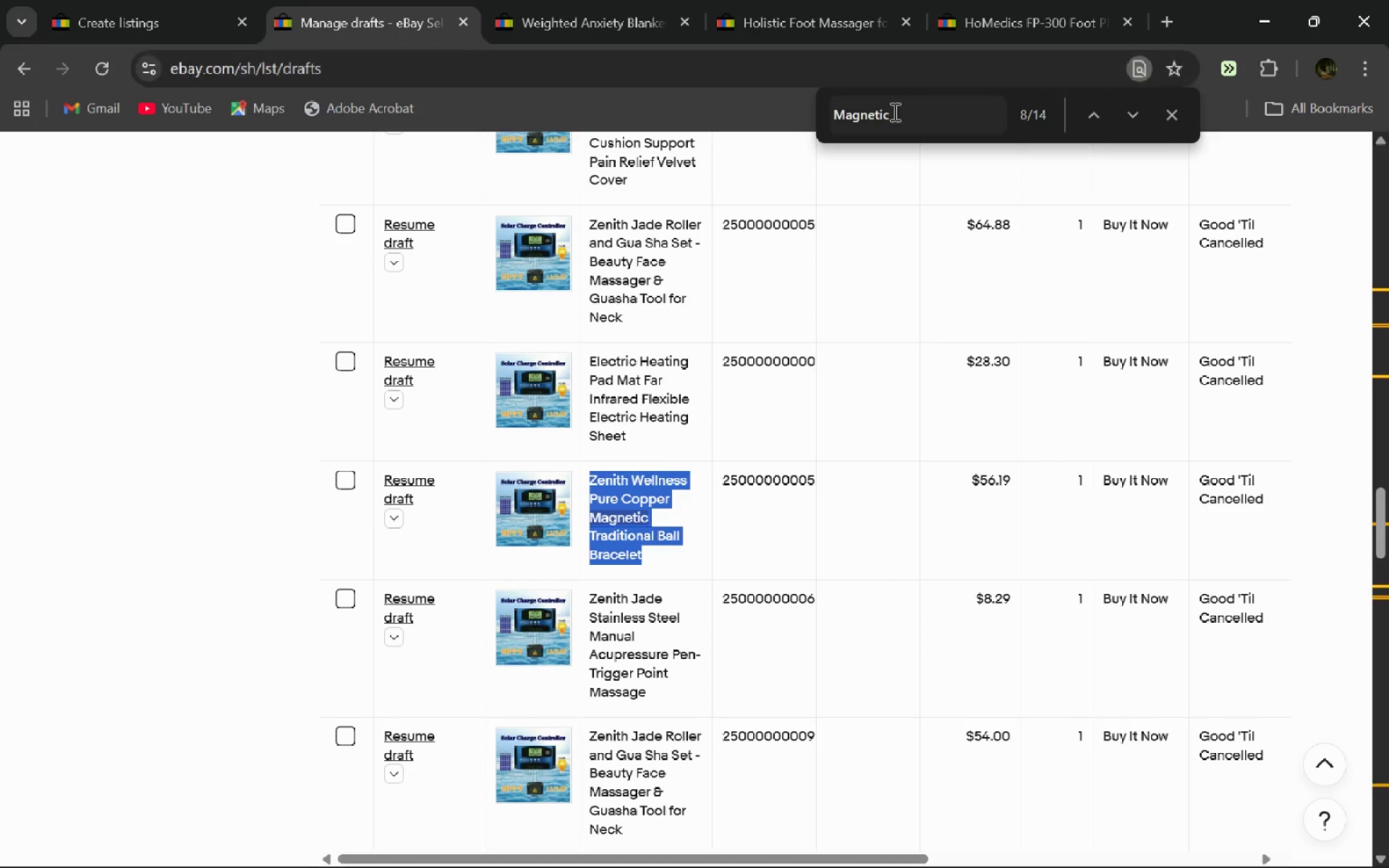 
left_click_drag(start_coordinate=[898, 113], to_coordinate=[768, 119])
 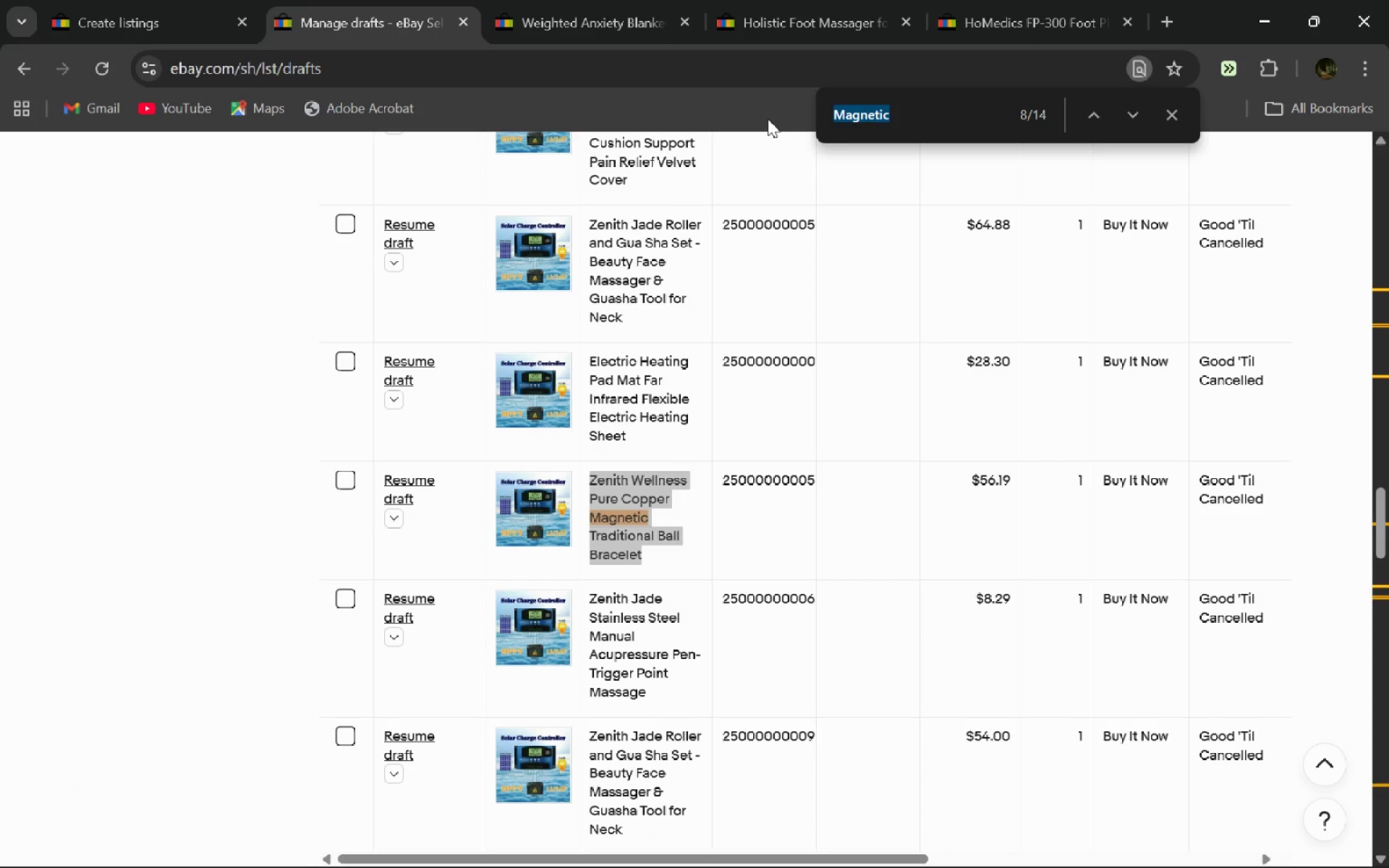 
type(Mat)
 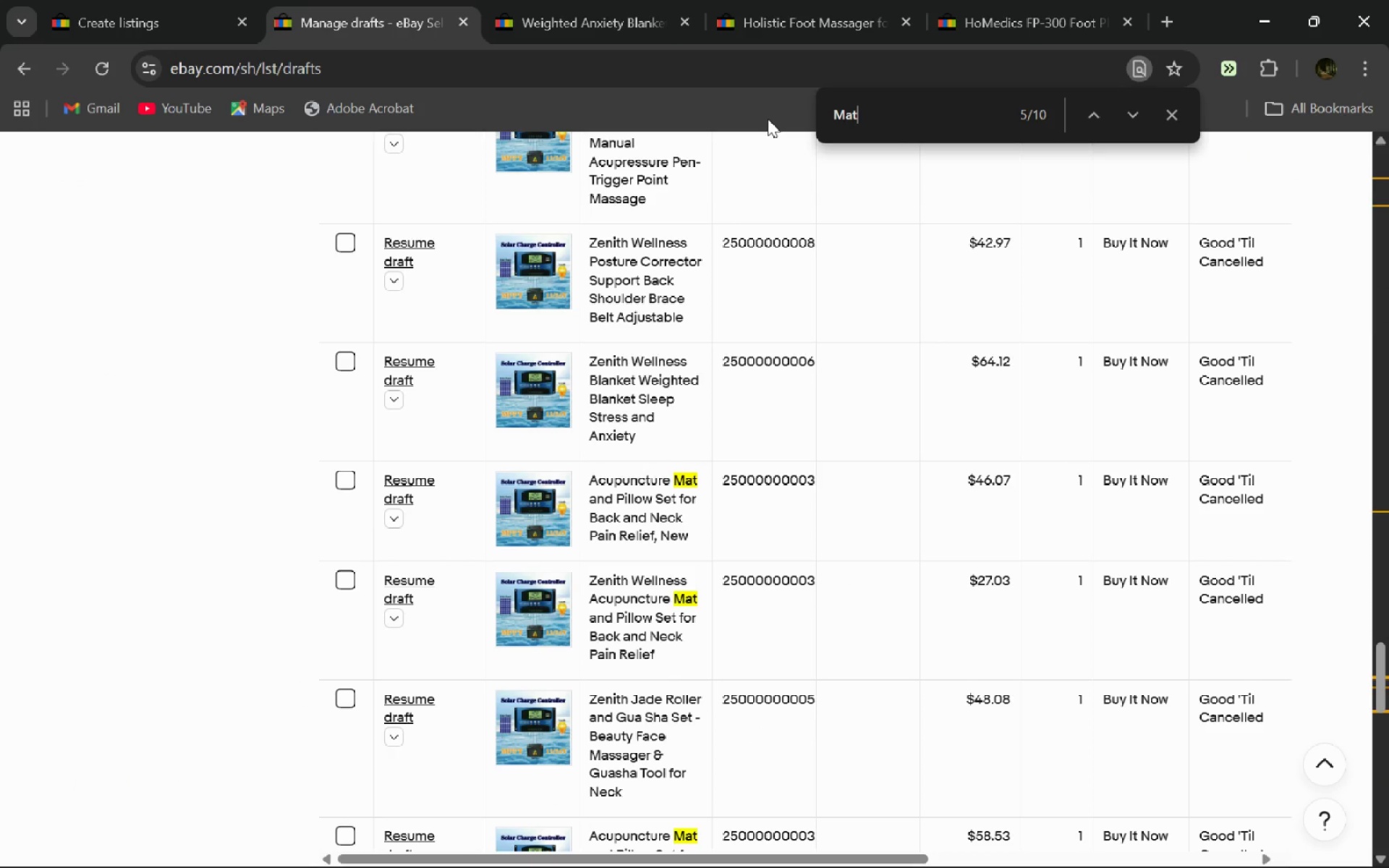 
key(Enter)
 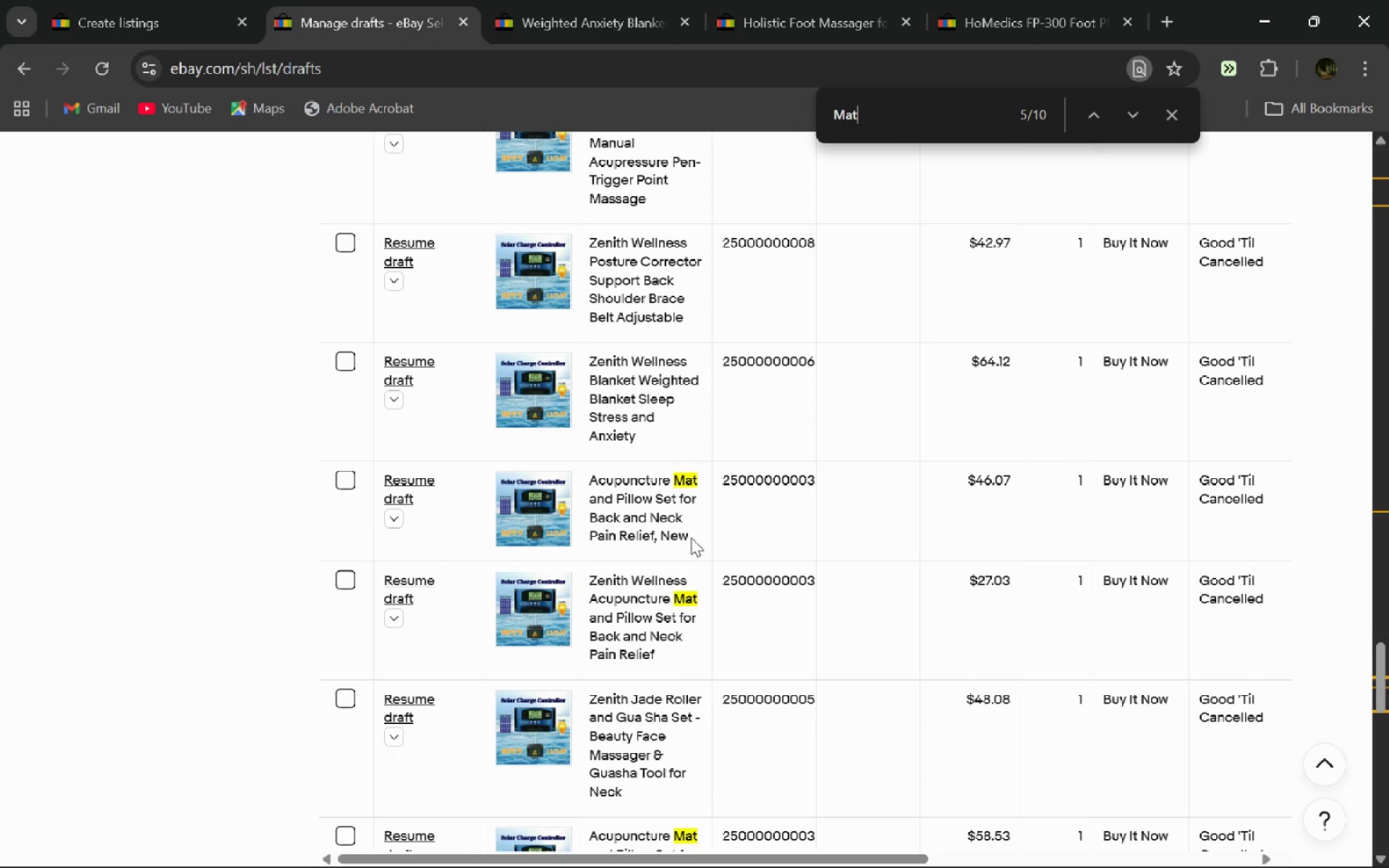 
left_click_drag(start_coordinate=[689, 539], to_coordinate=[585, 486])
 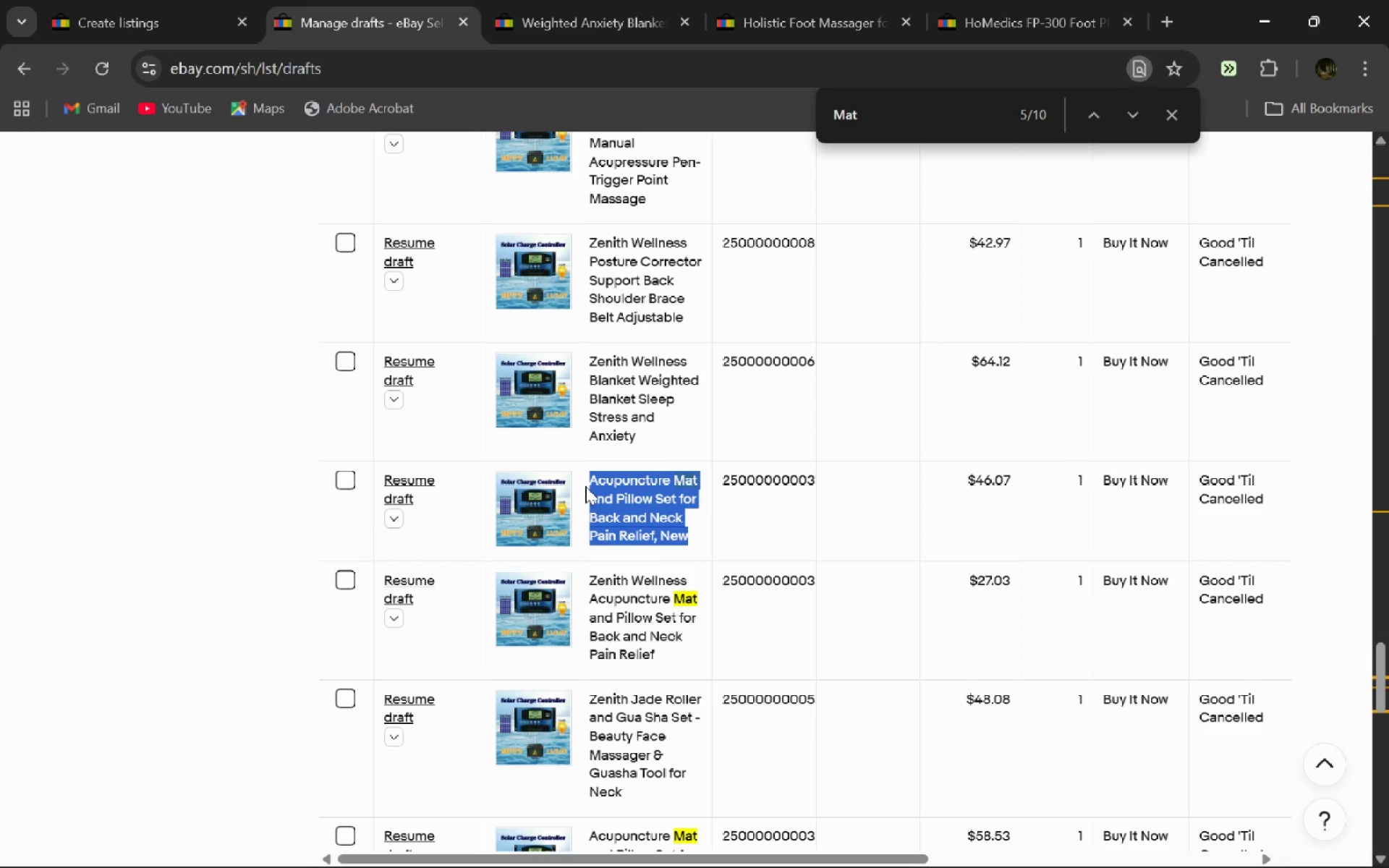 
key(Control+C)
 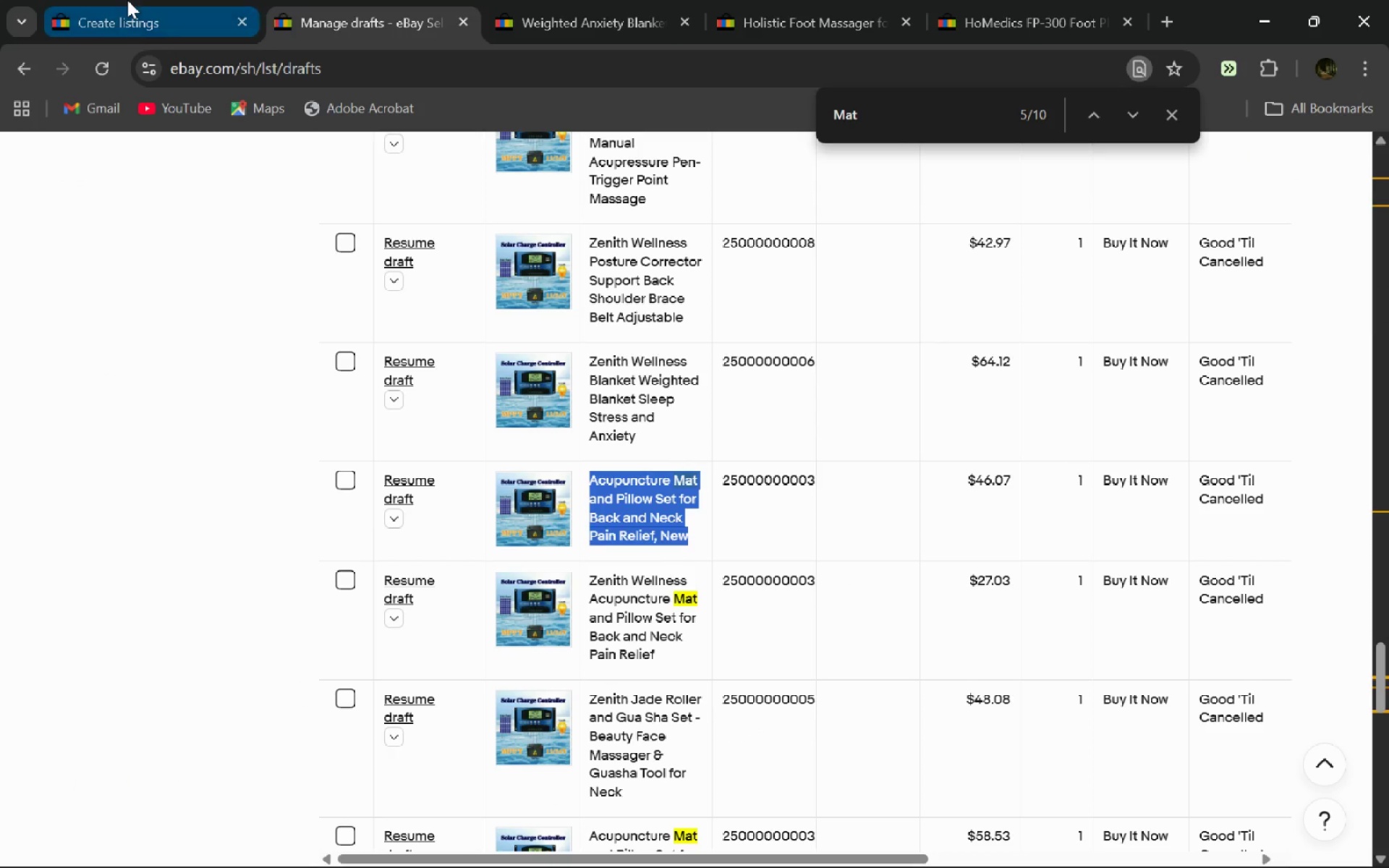 
left_click([127, 0])
 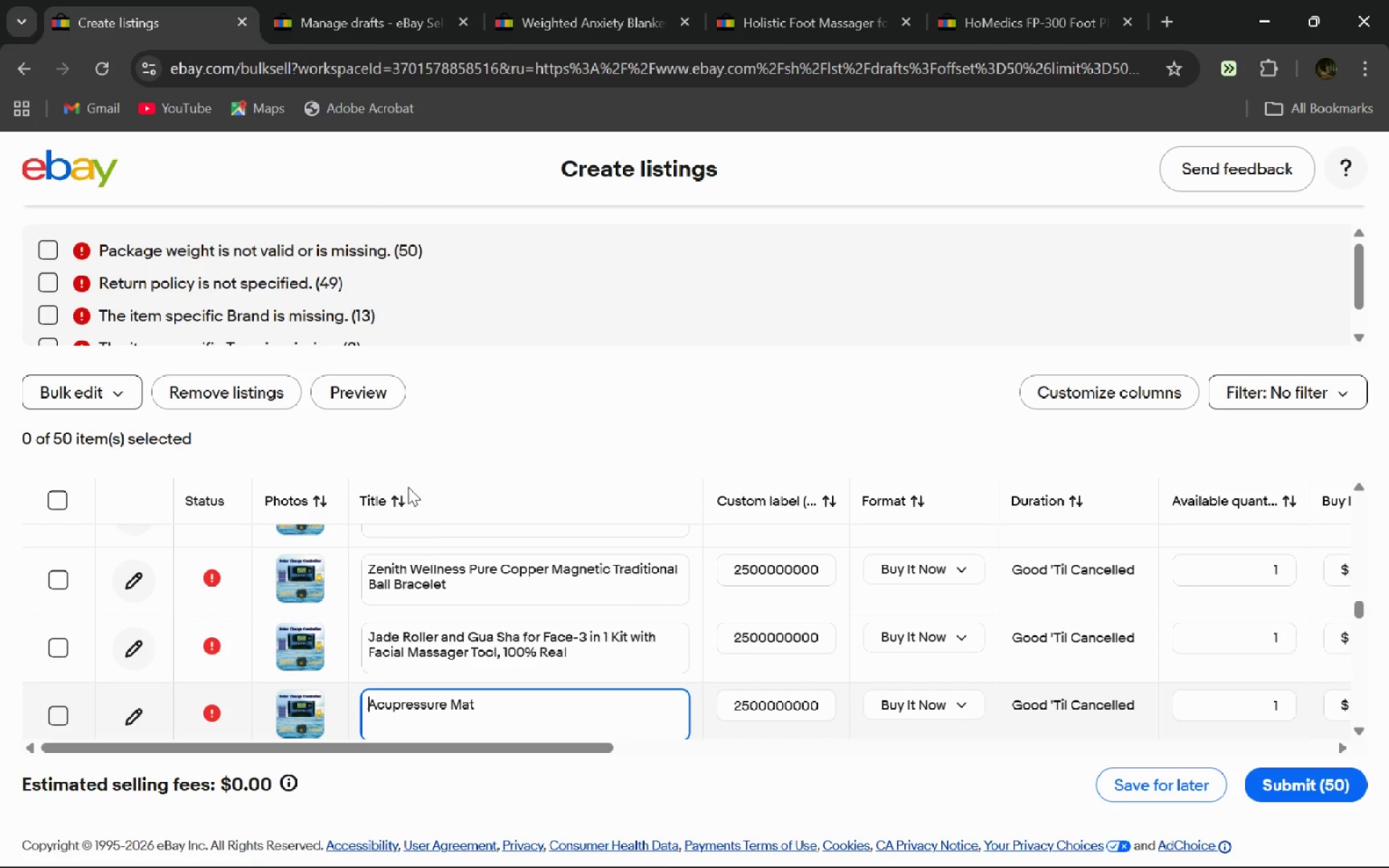 
key(Control+A)
 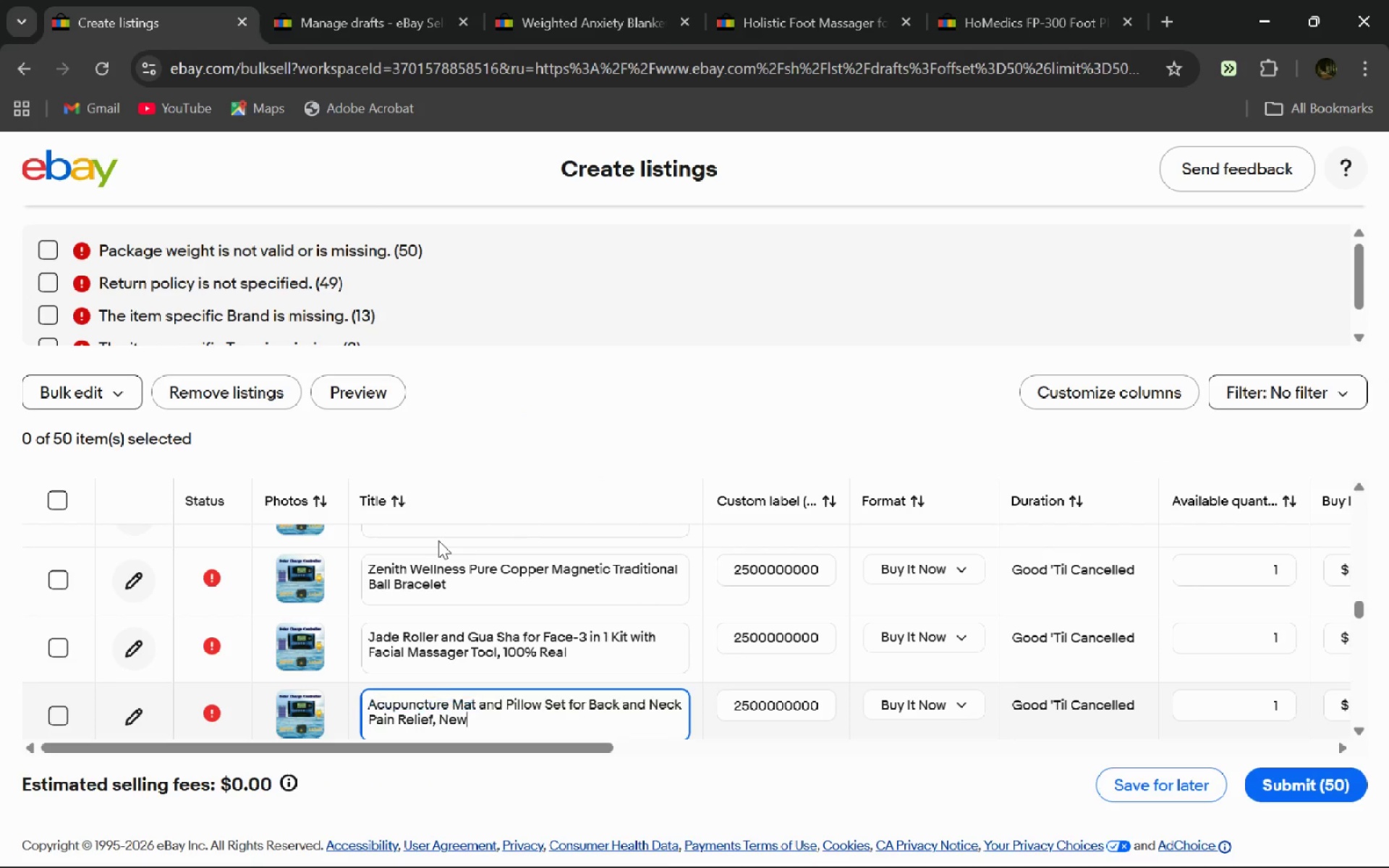 
key(Control+V)
 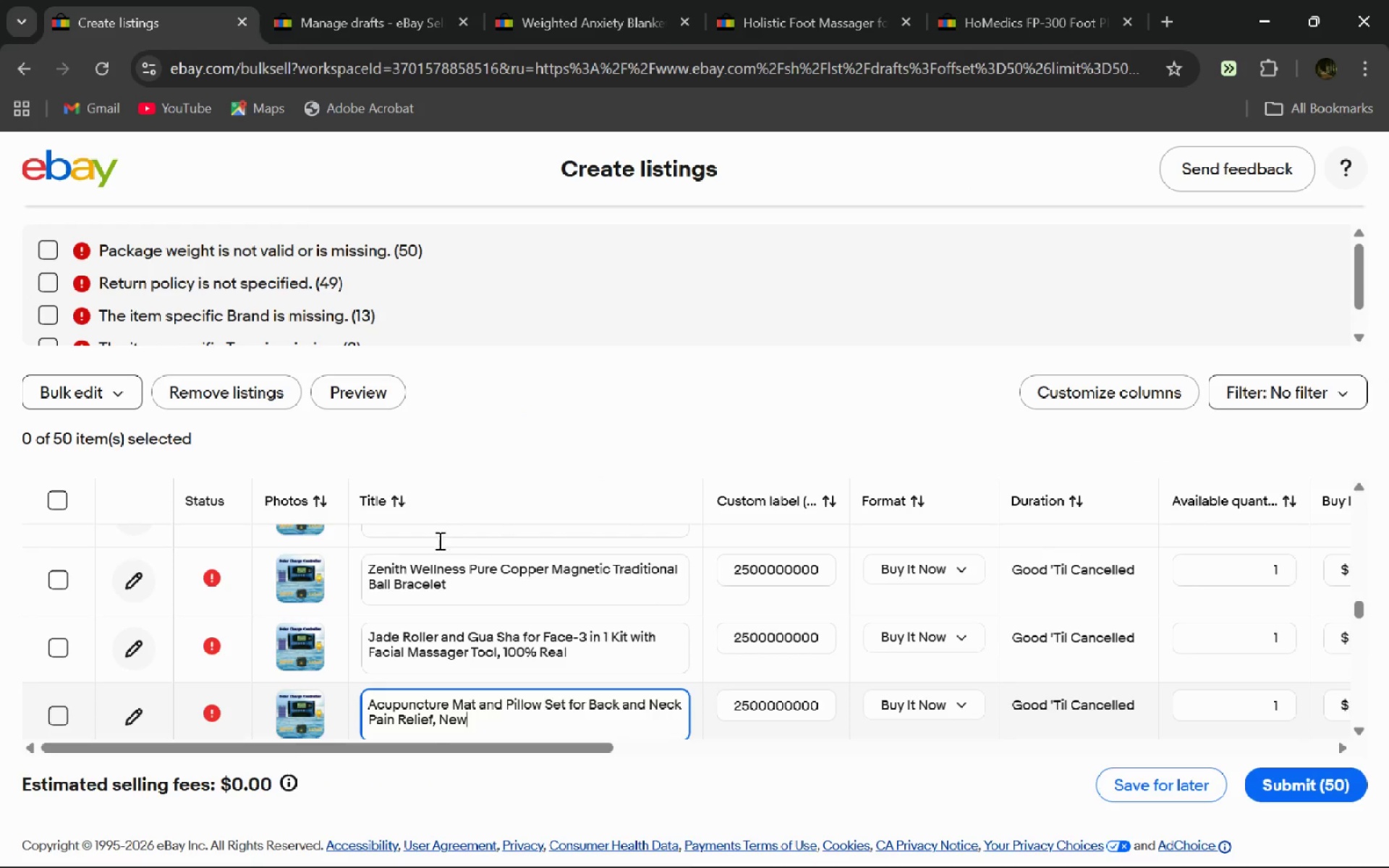 
key(Enter)
 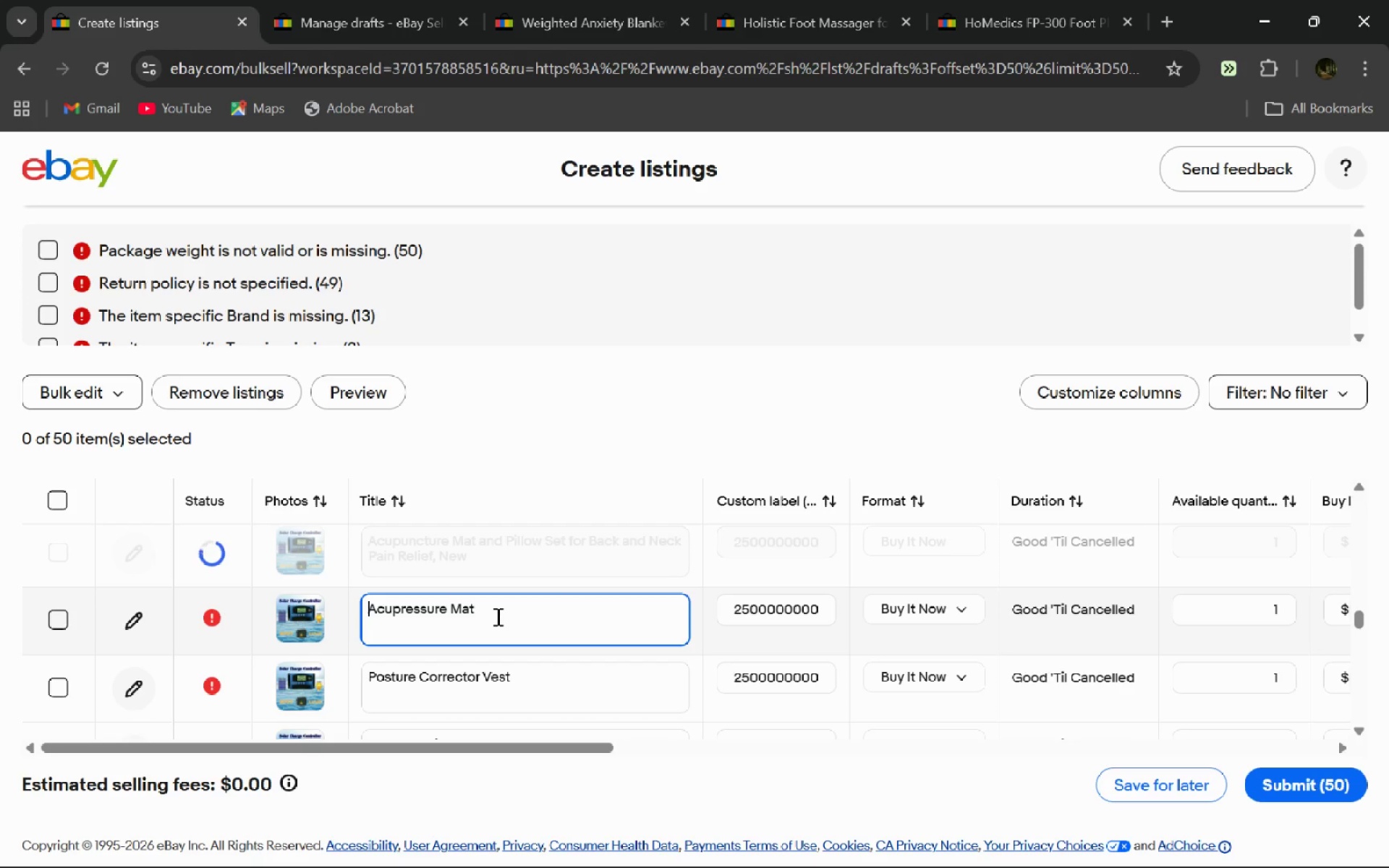 
key(Control+A)
 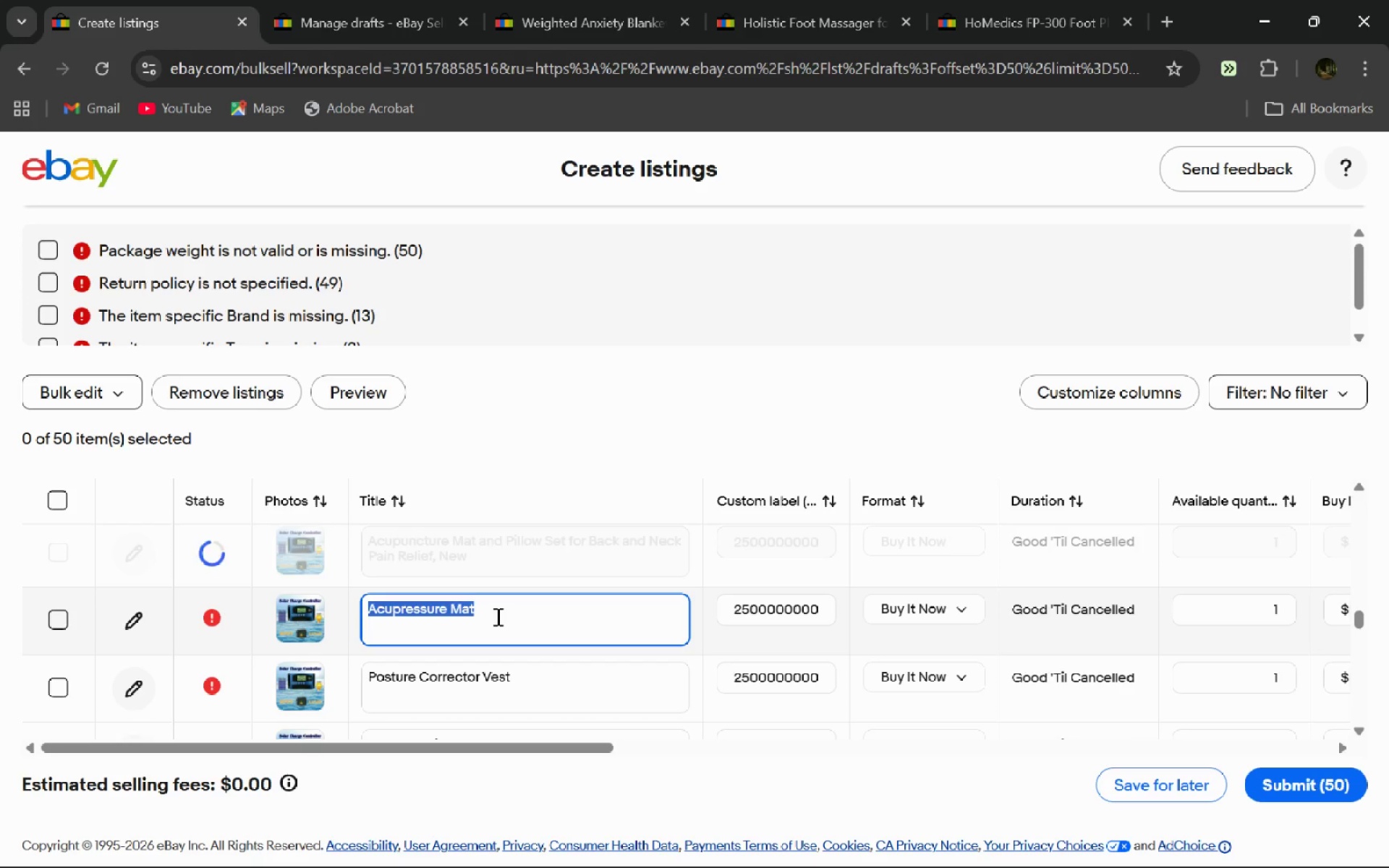 
key(Control+V)
 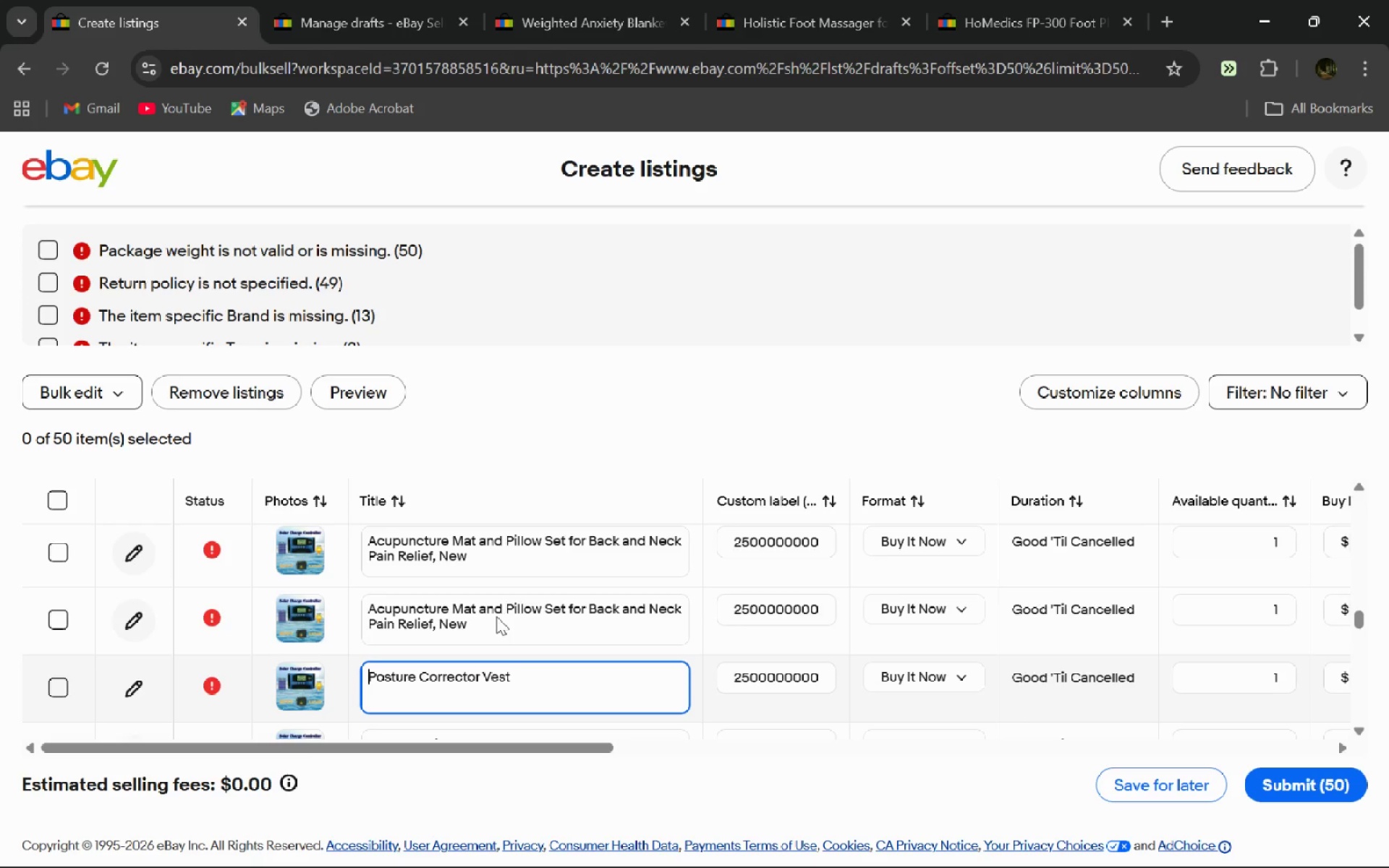 
key(Enter)
 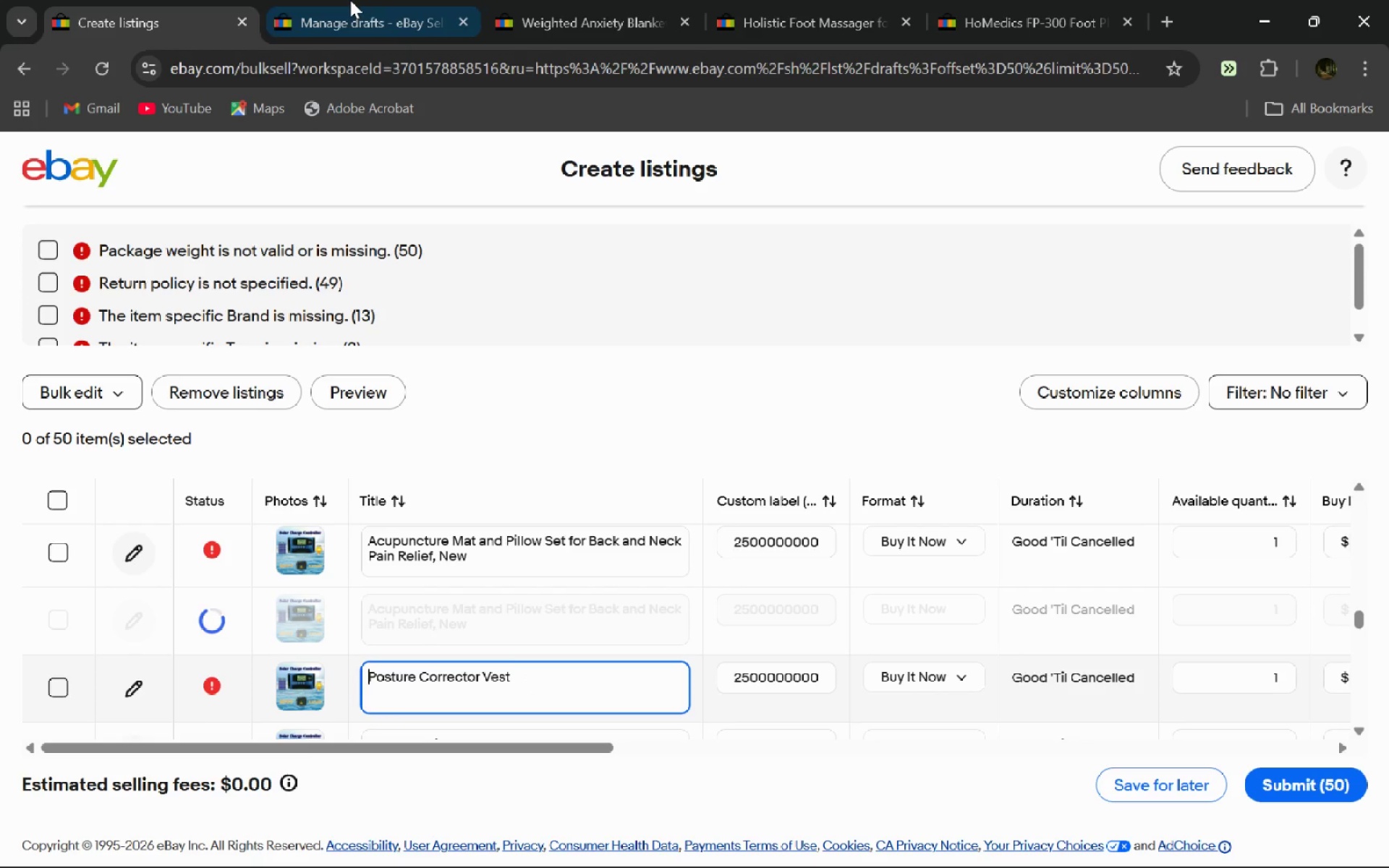 
left_click([350, 0])
 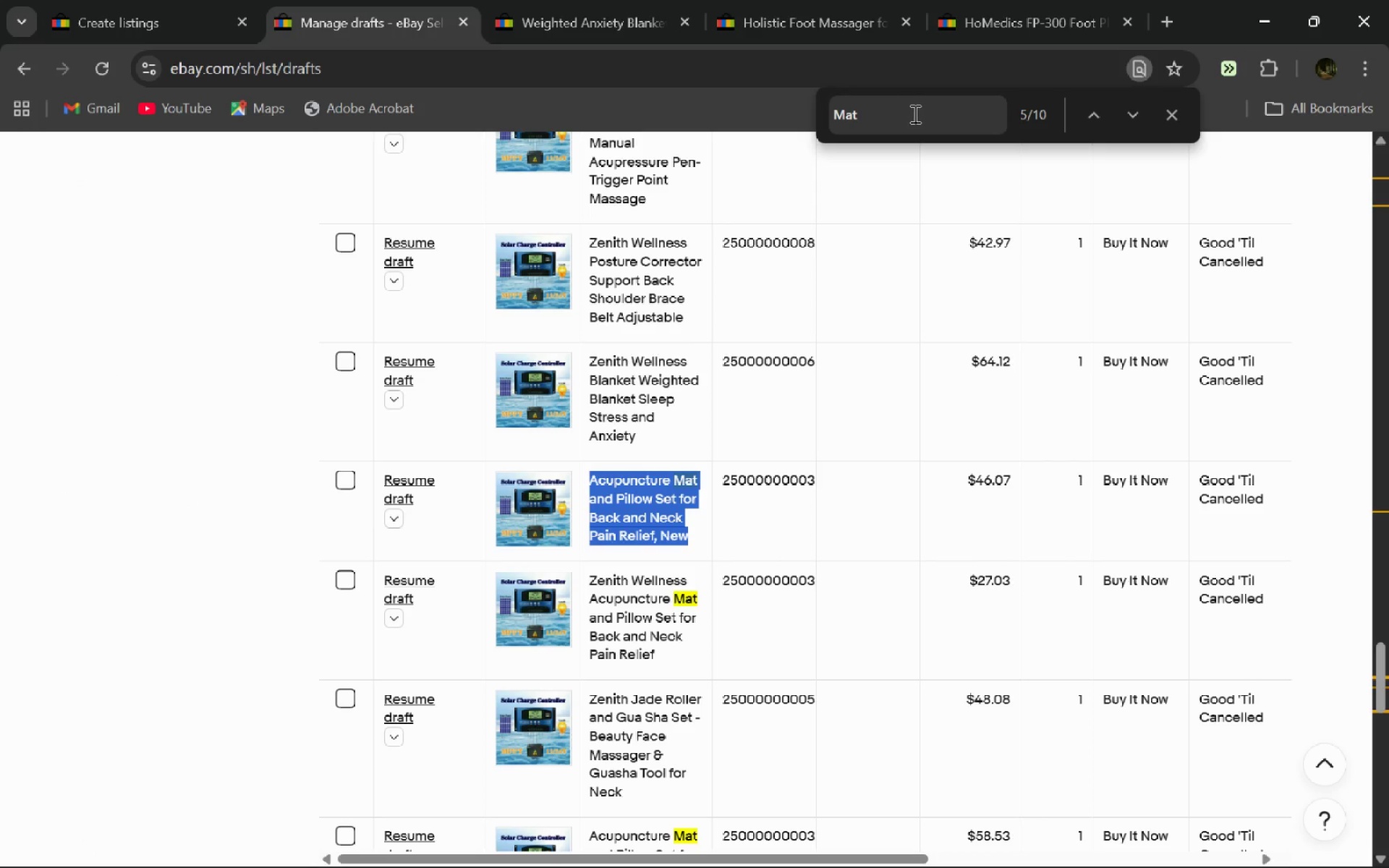 
left_click([914, 117])
 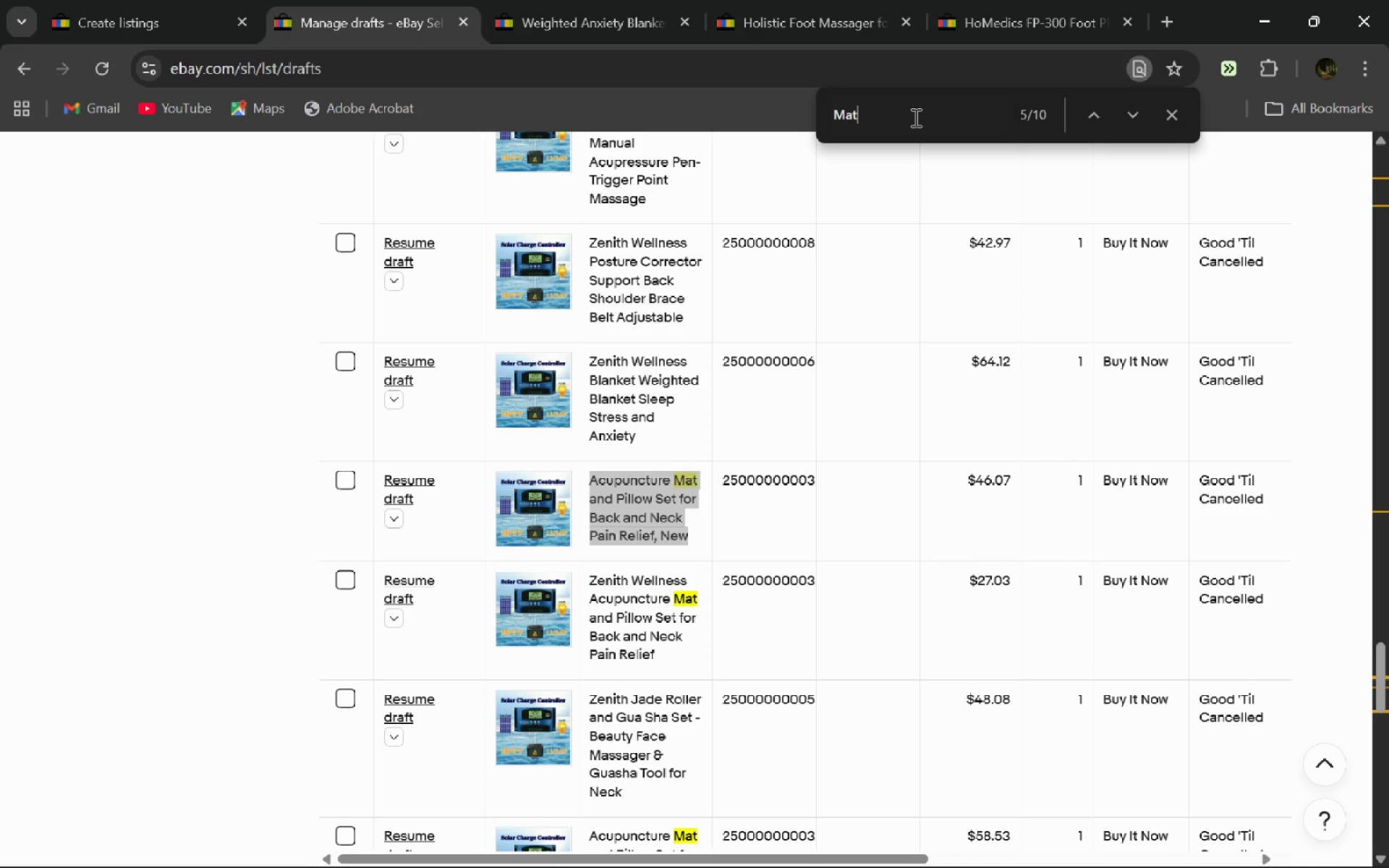 
hold_key(key=ControlLeft, duration=0.39)
 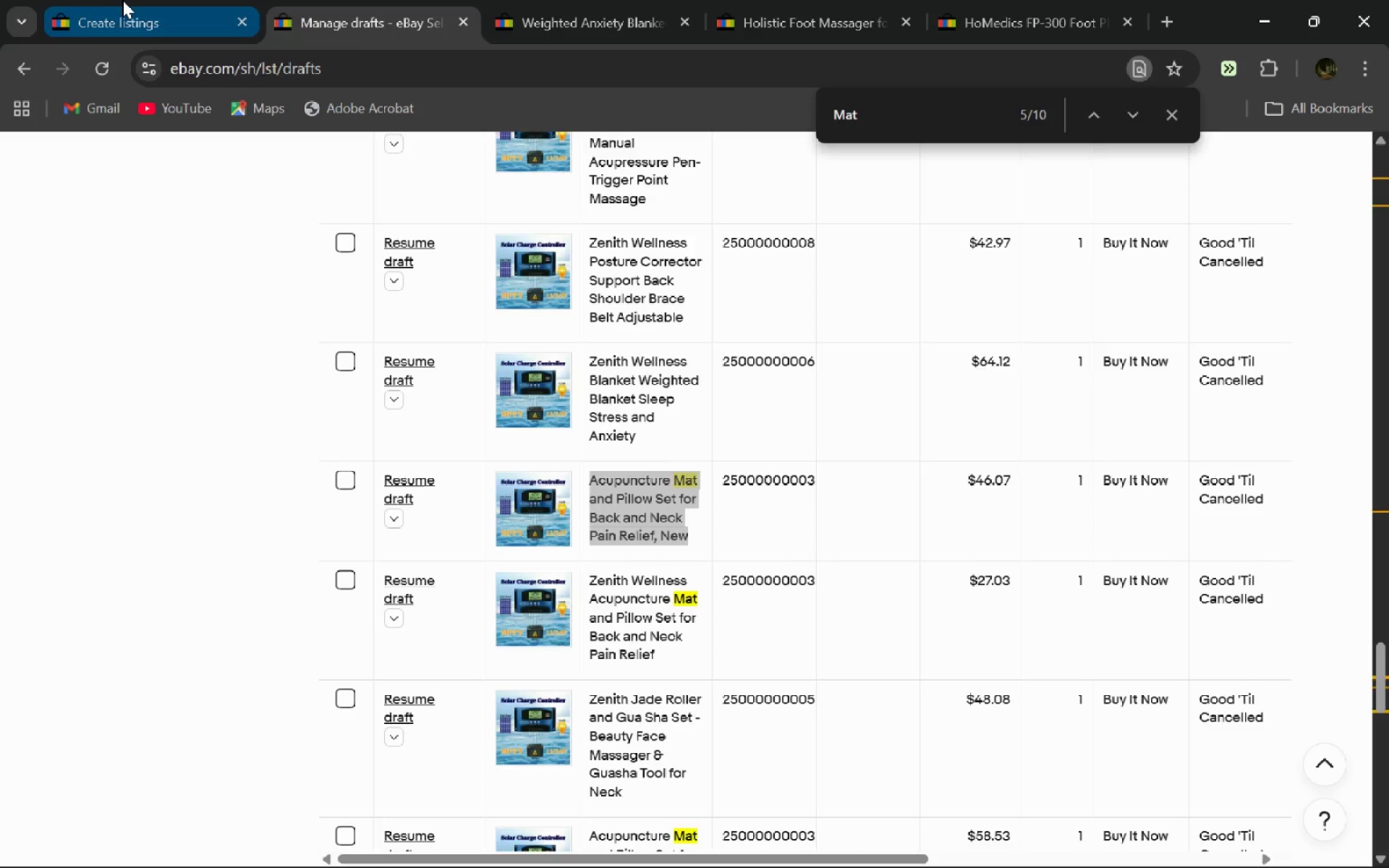 
left_click([122, 0])
 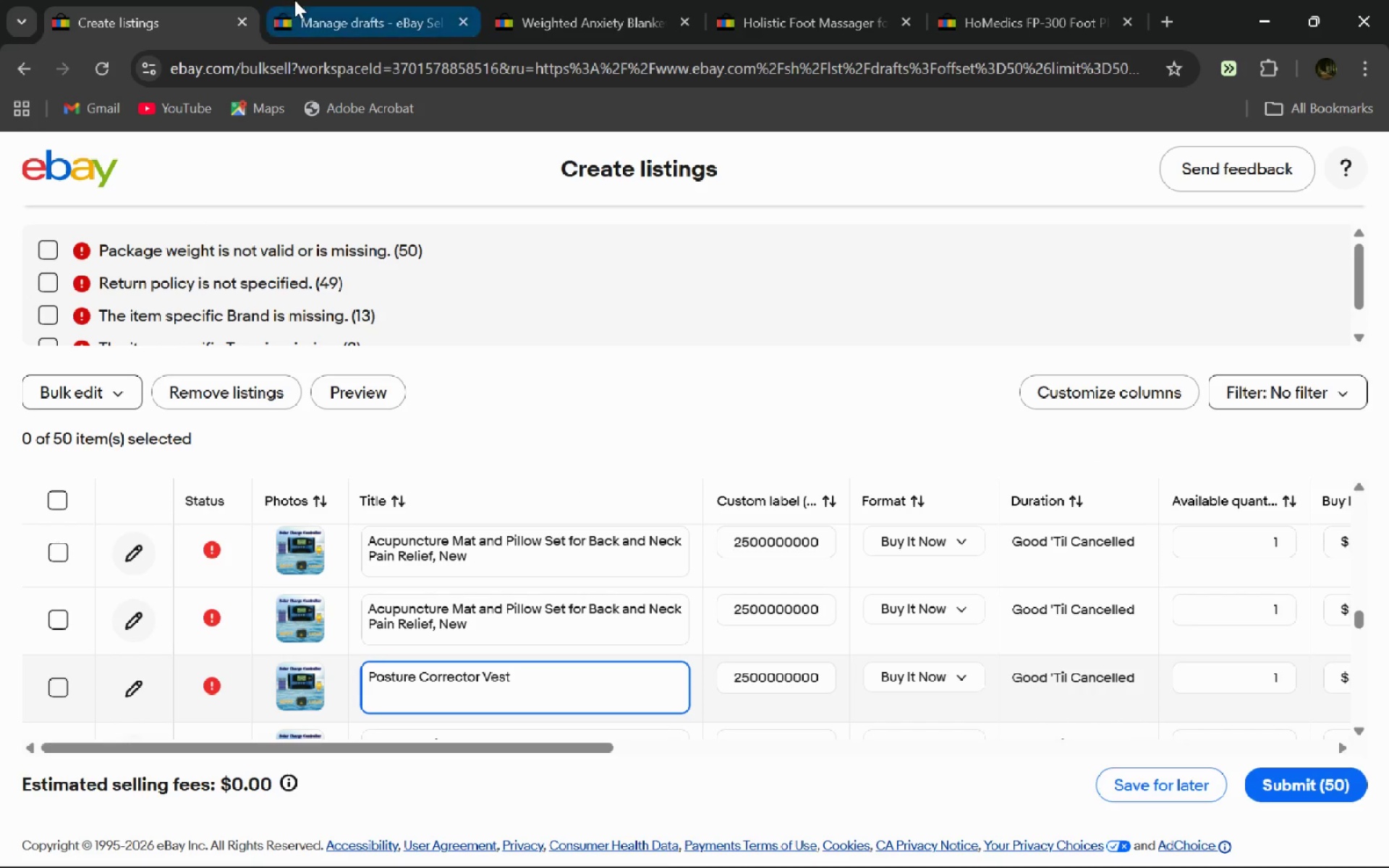 
left_click([294, 0])
 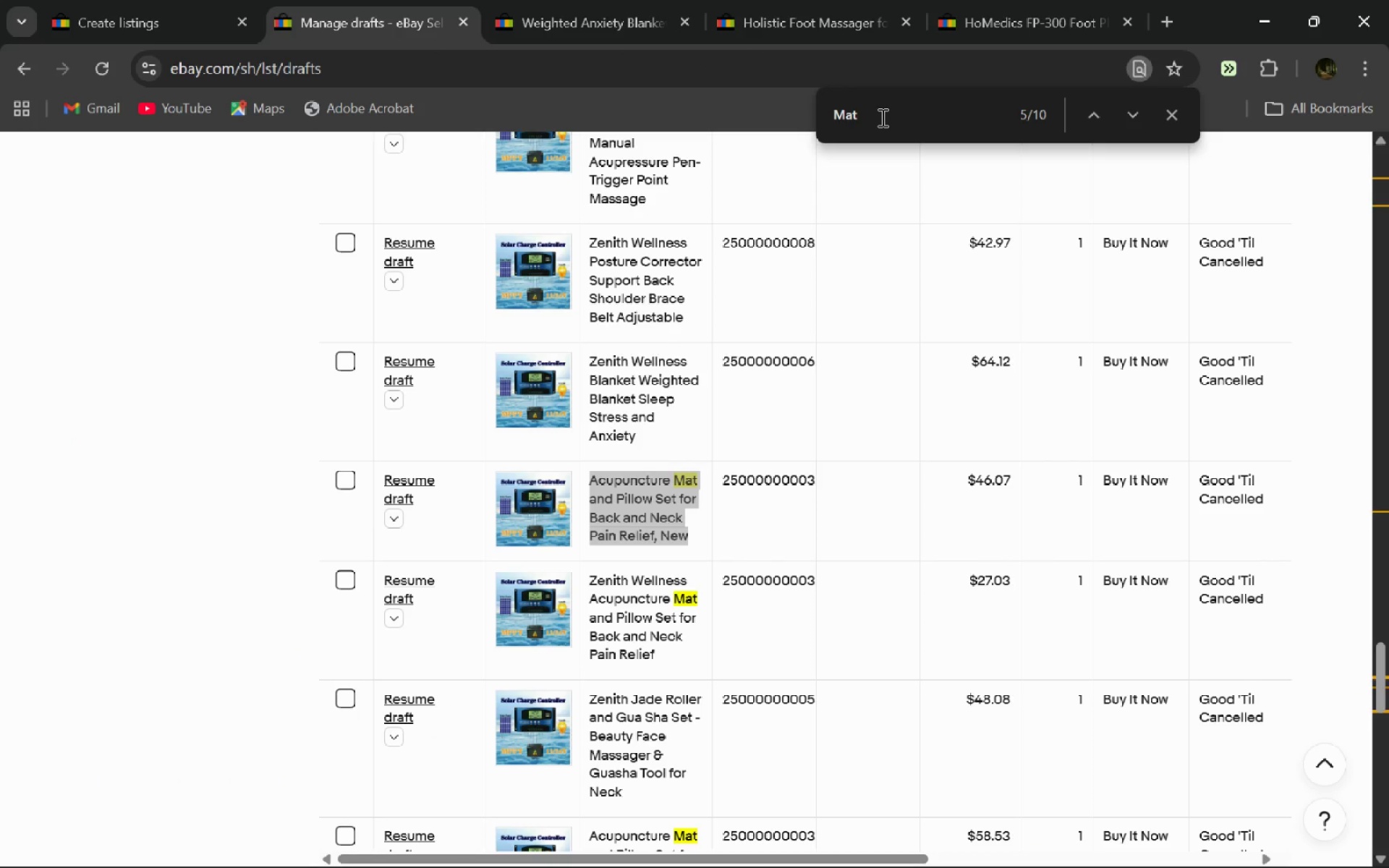 
key(Control+ControlLeft)
 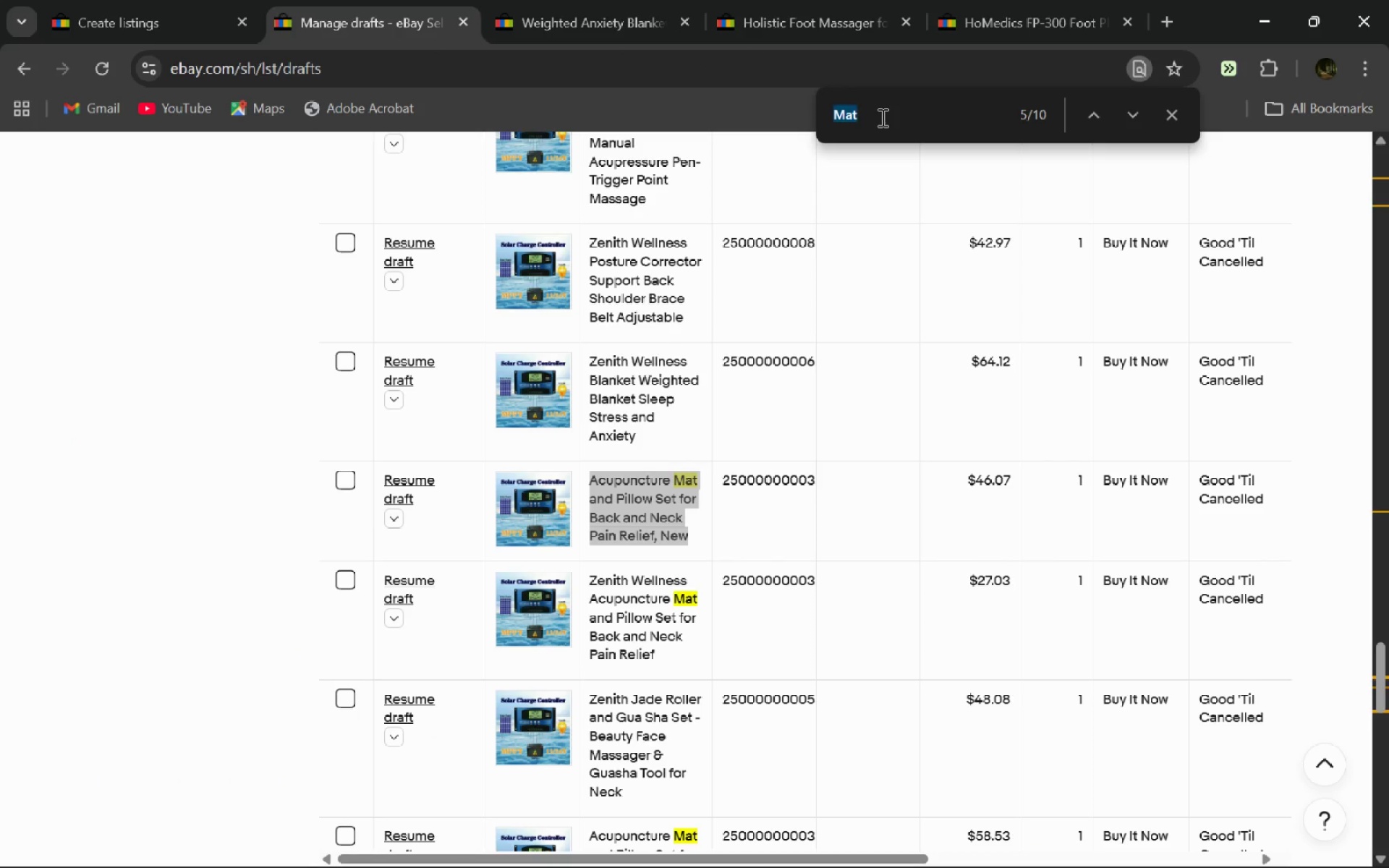 
key(Control+A)
 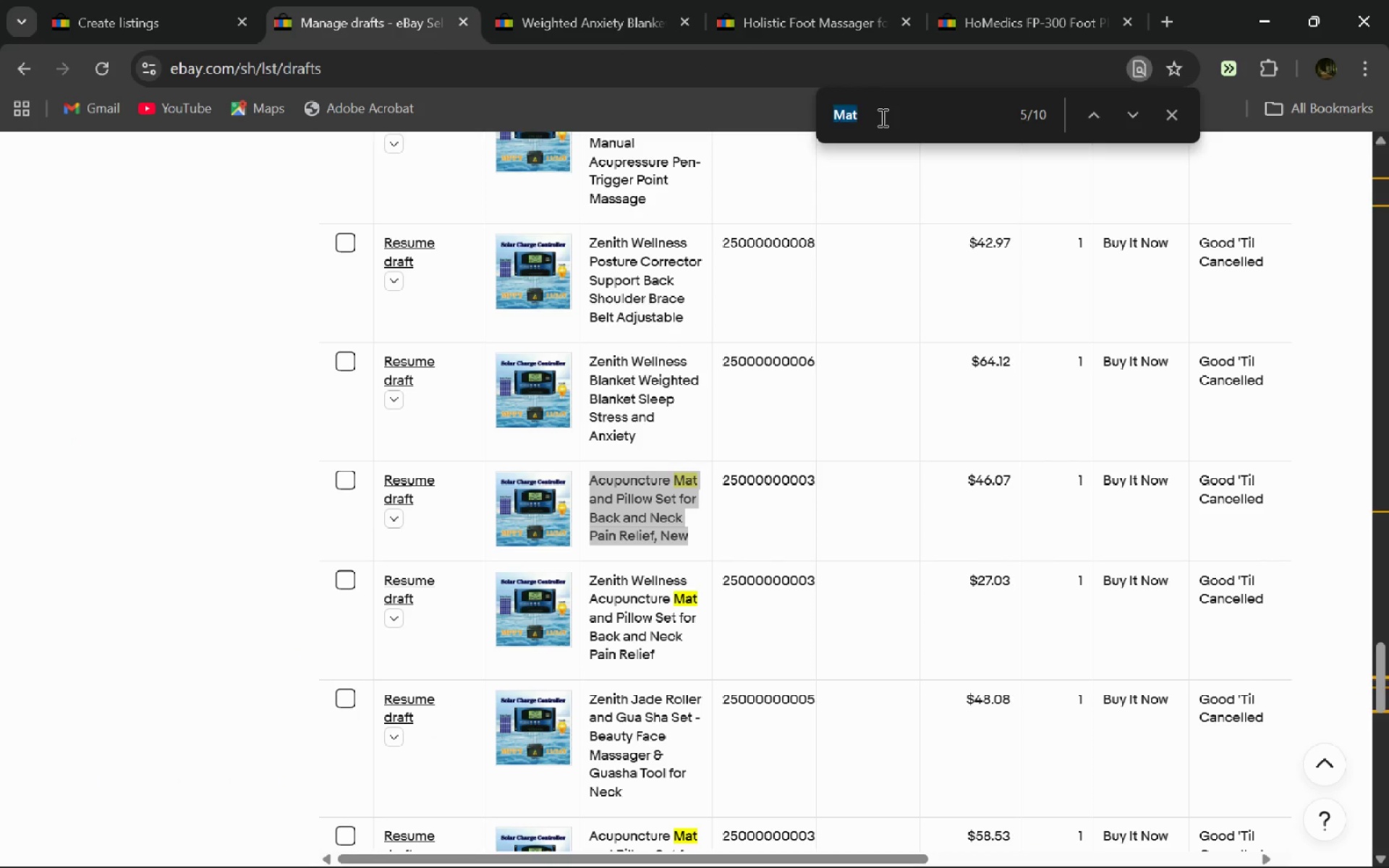 
type(Vest)
 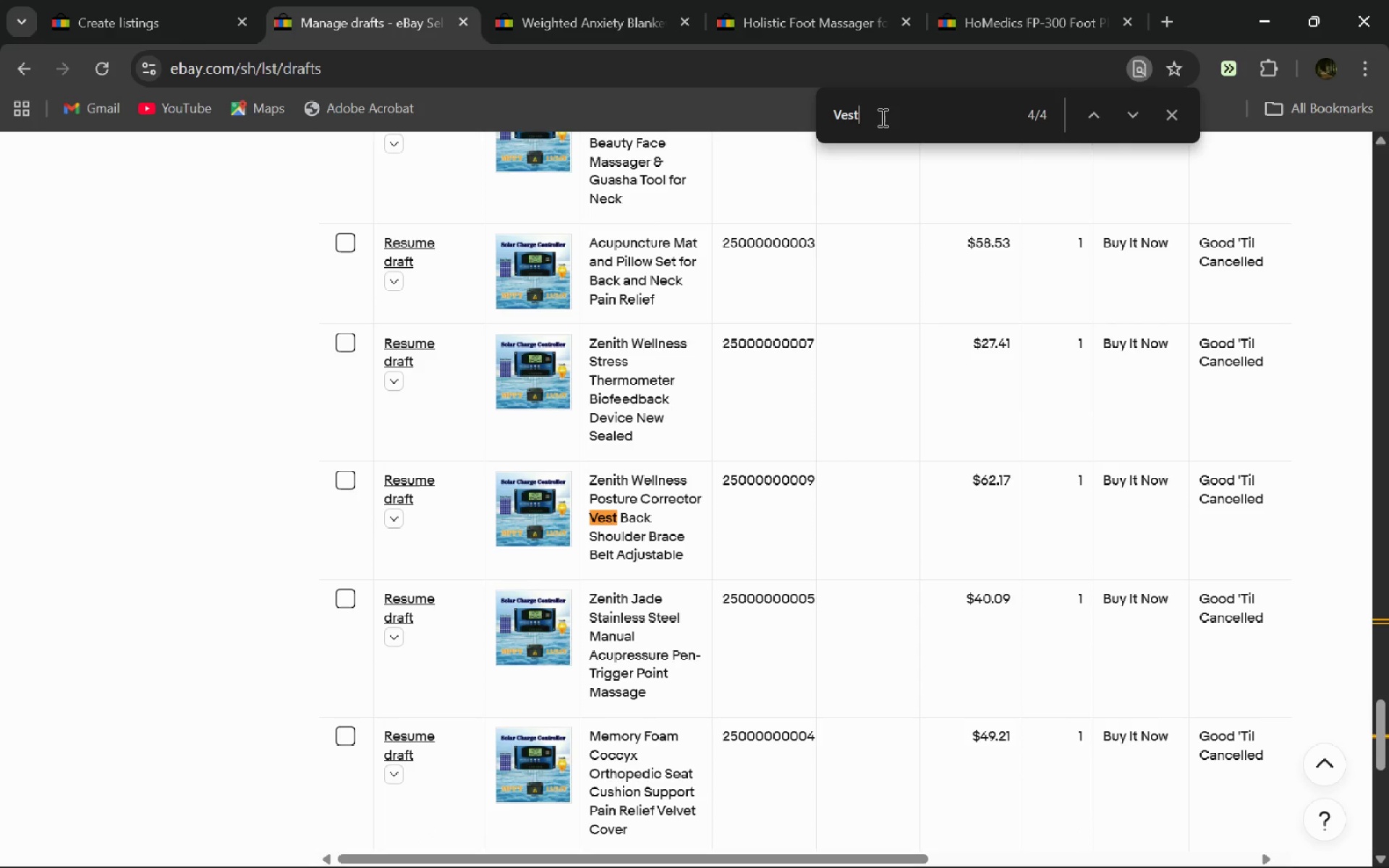 
key(Enter)
 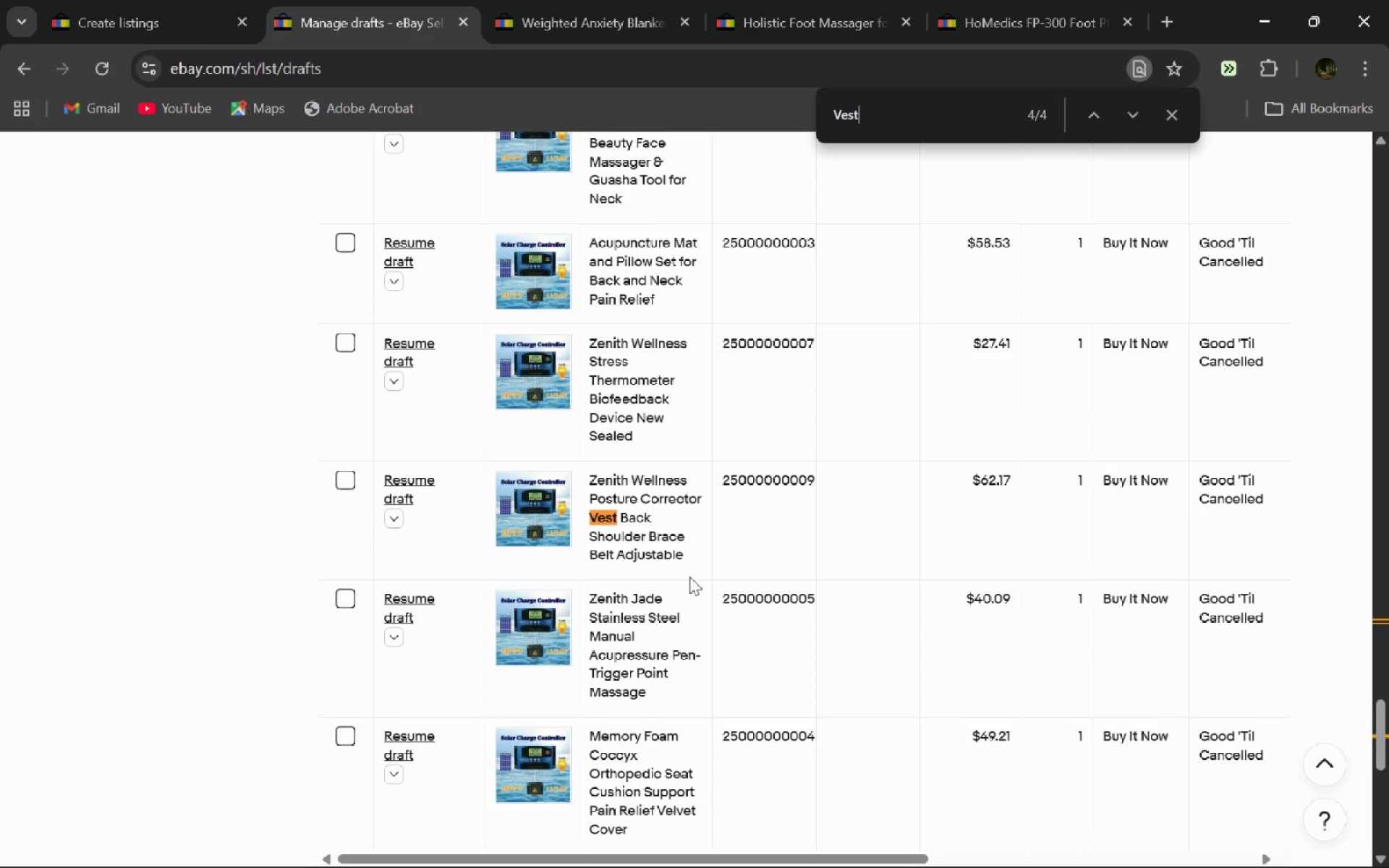 
left_click_drag(start_coordinate=[689, 565], to_coordinate=[585, 482])
 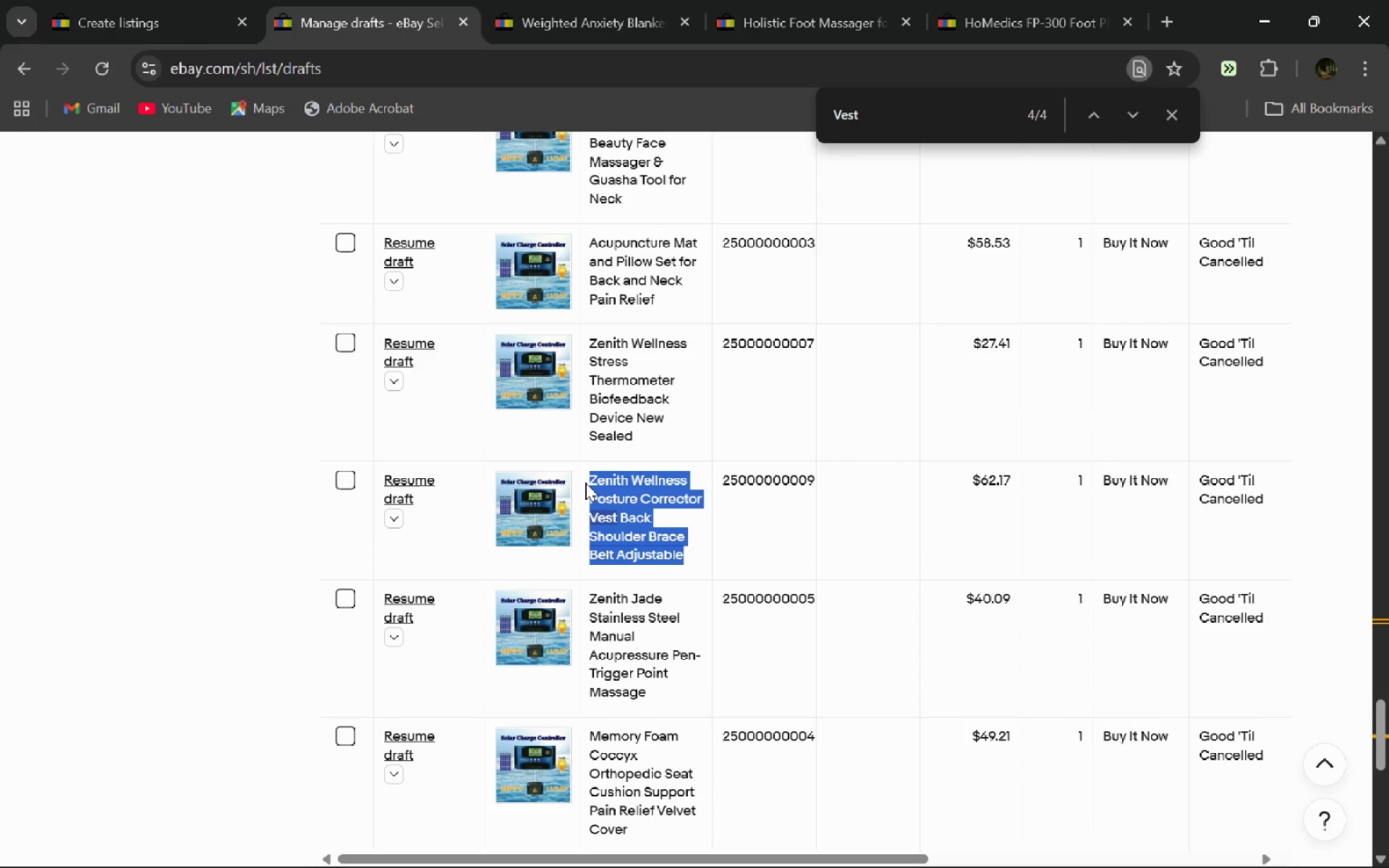 
key(Control+C)
 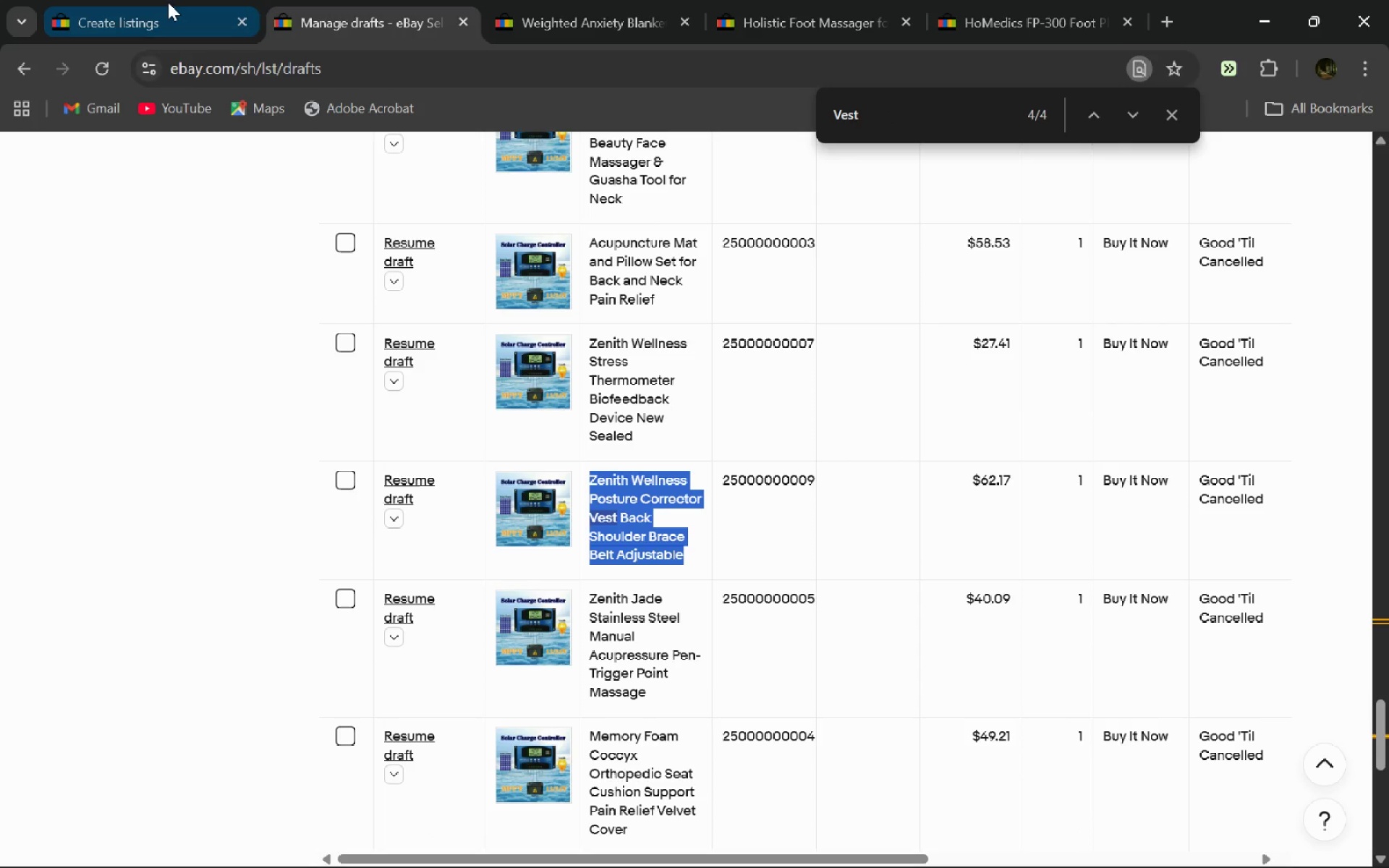 
left_click([168, 2])
 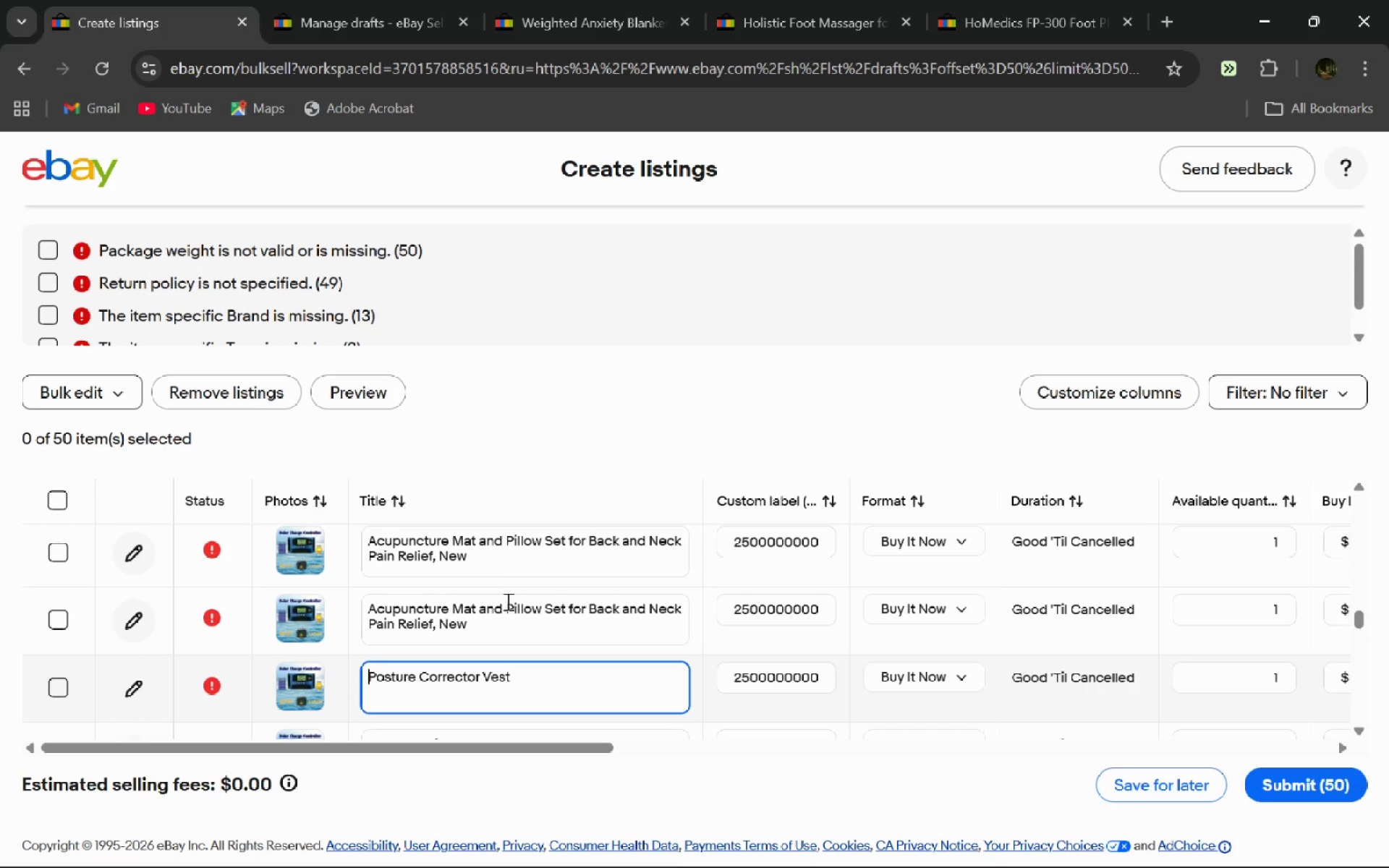 
key(Control+A)
 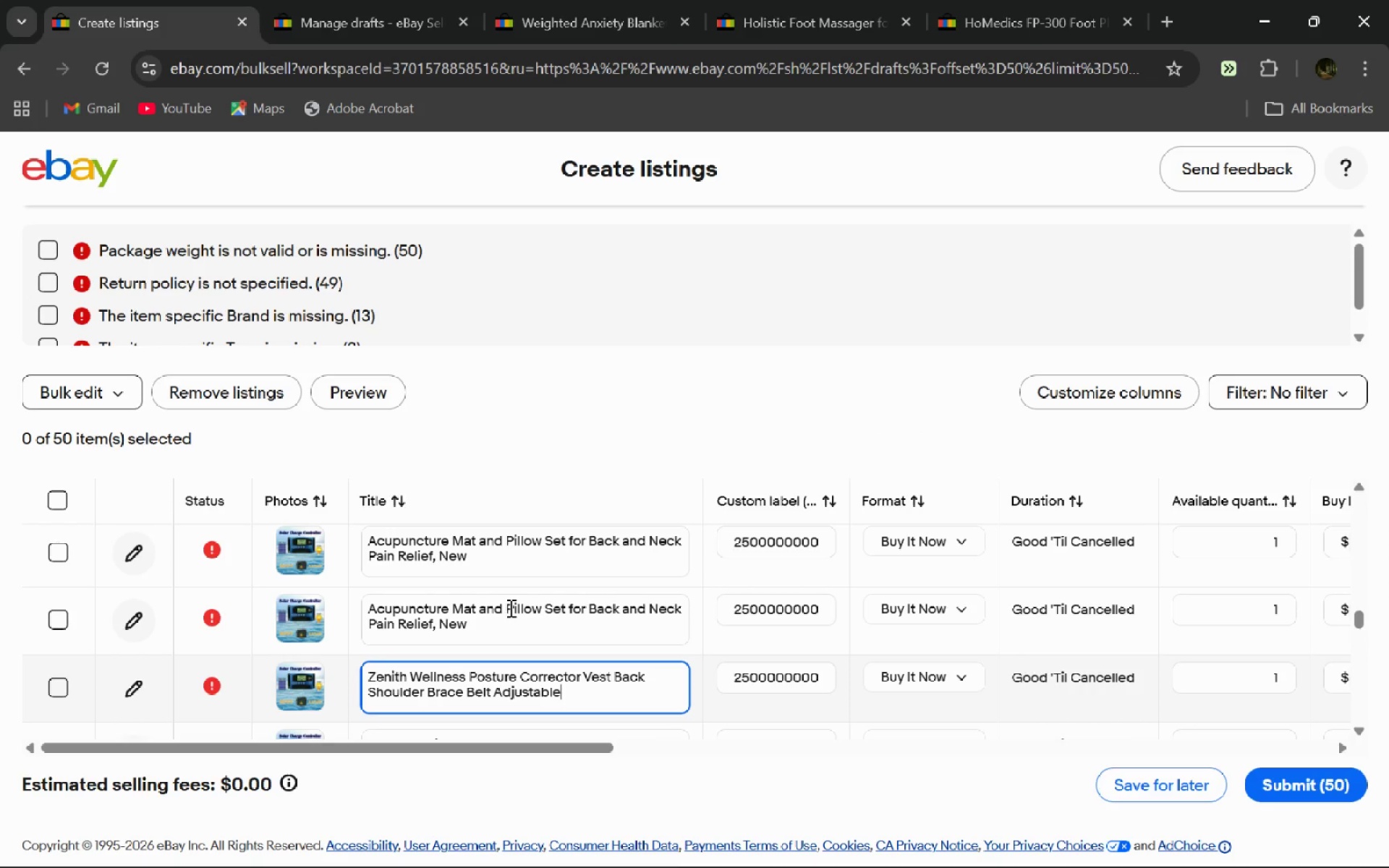 
key(Control+V)
 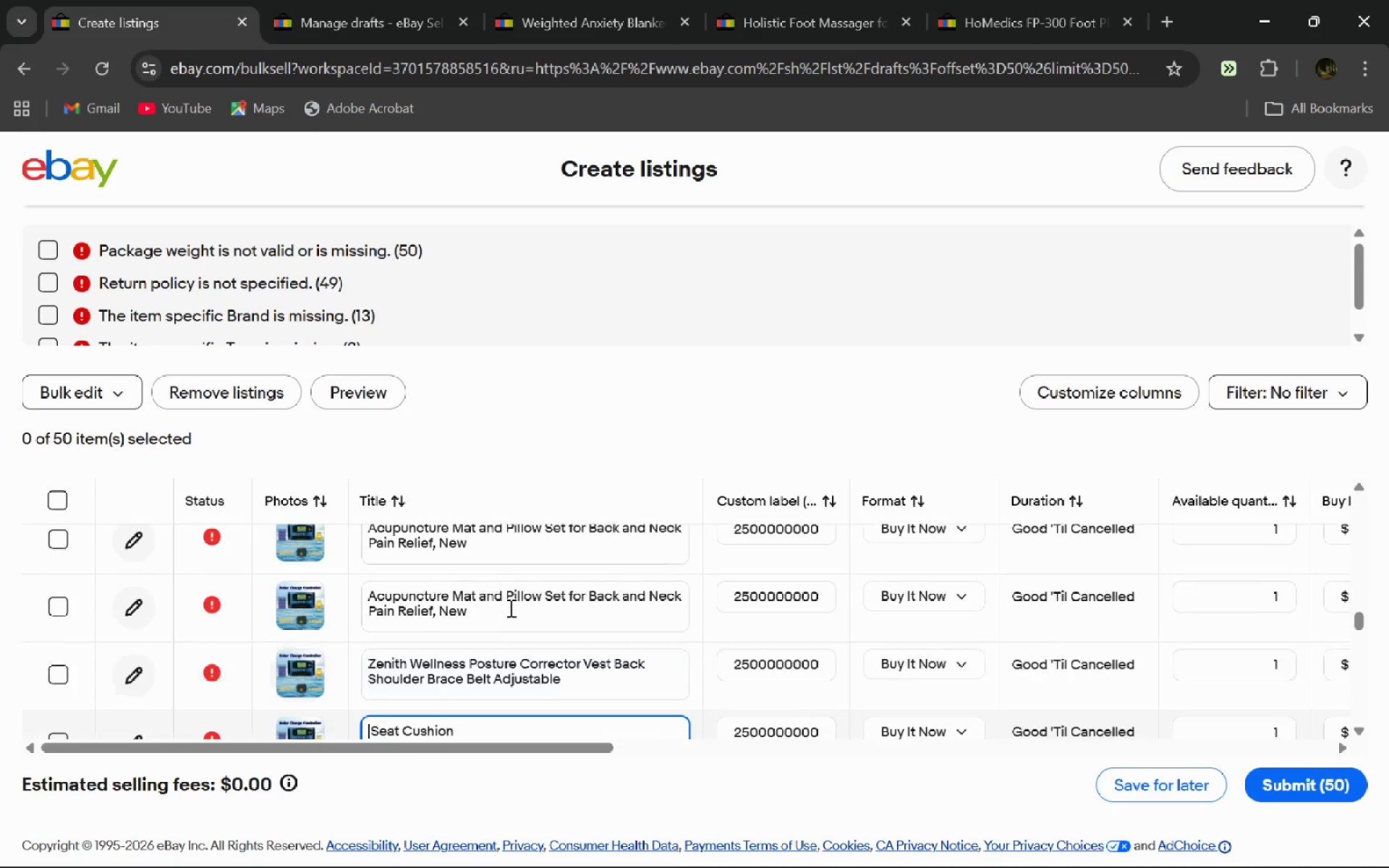 
key(Enter)
 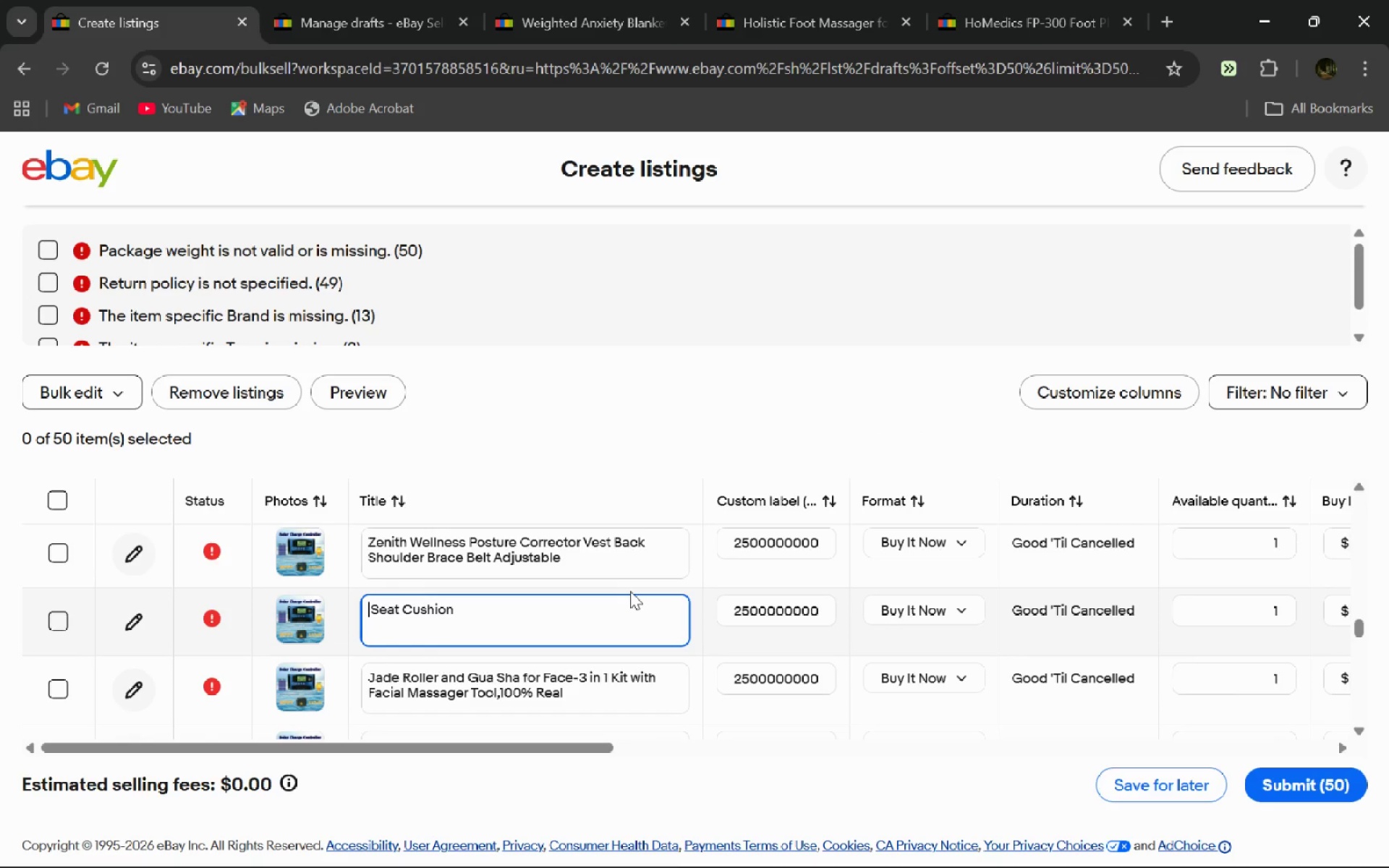 
hold_key(key=ControlLeft, duration=0.5)
 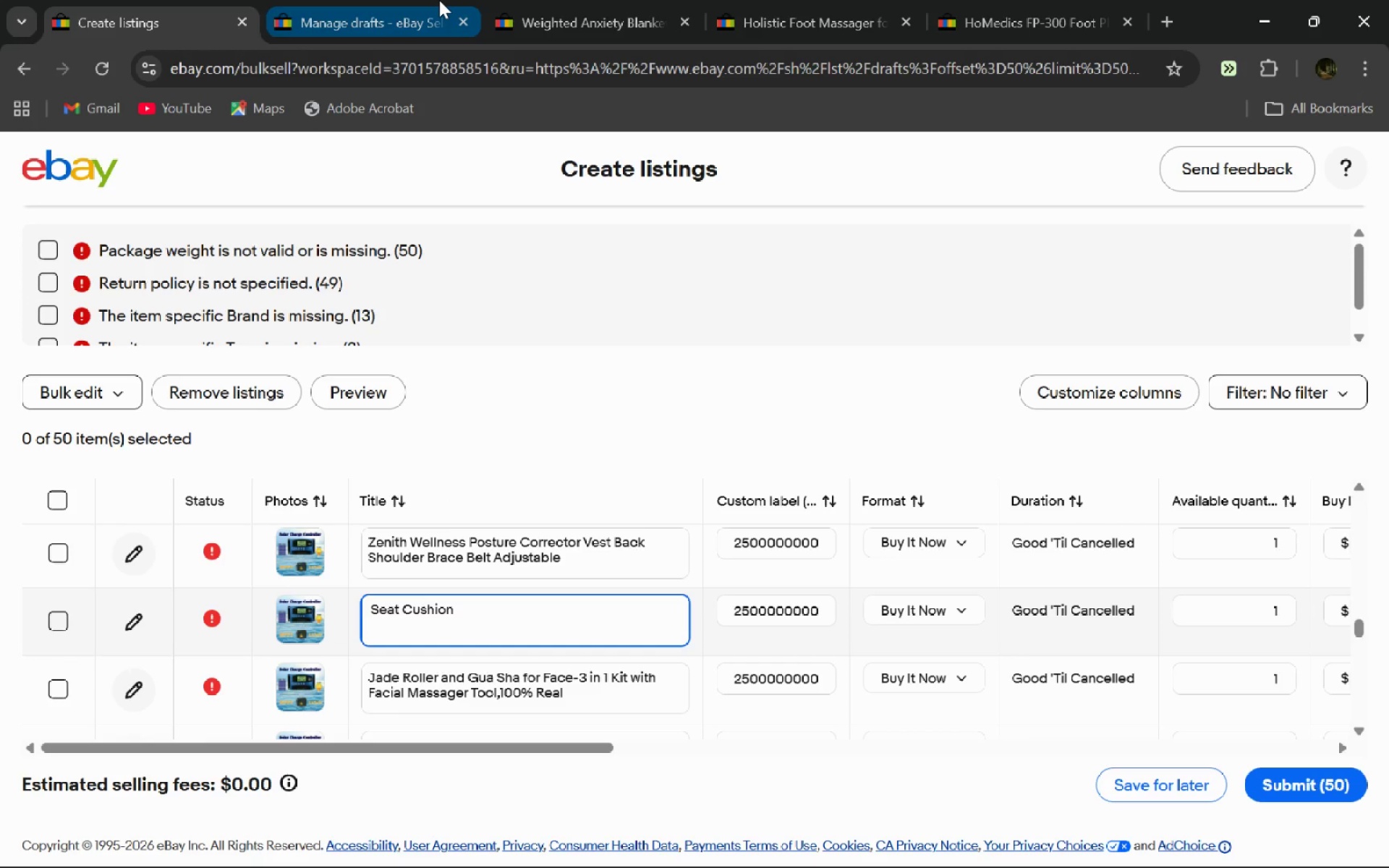 
left_click([439, 0])
 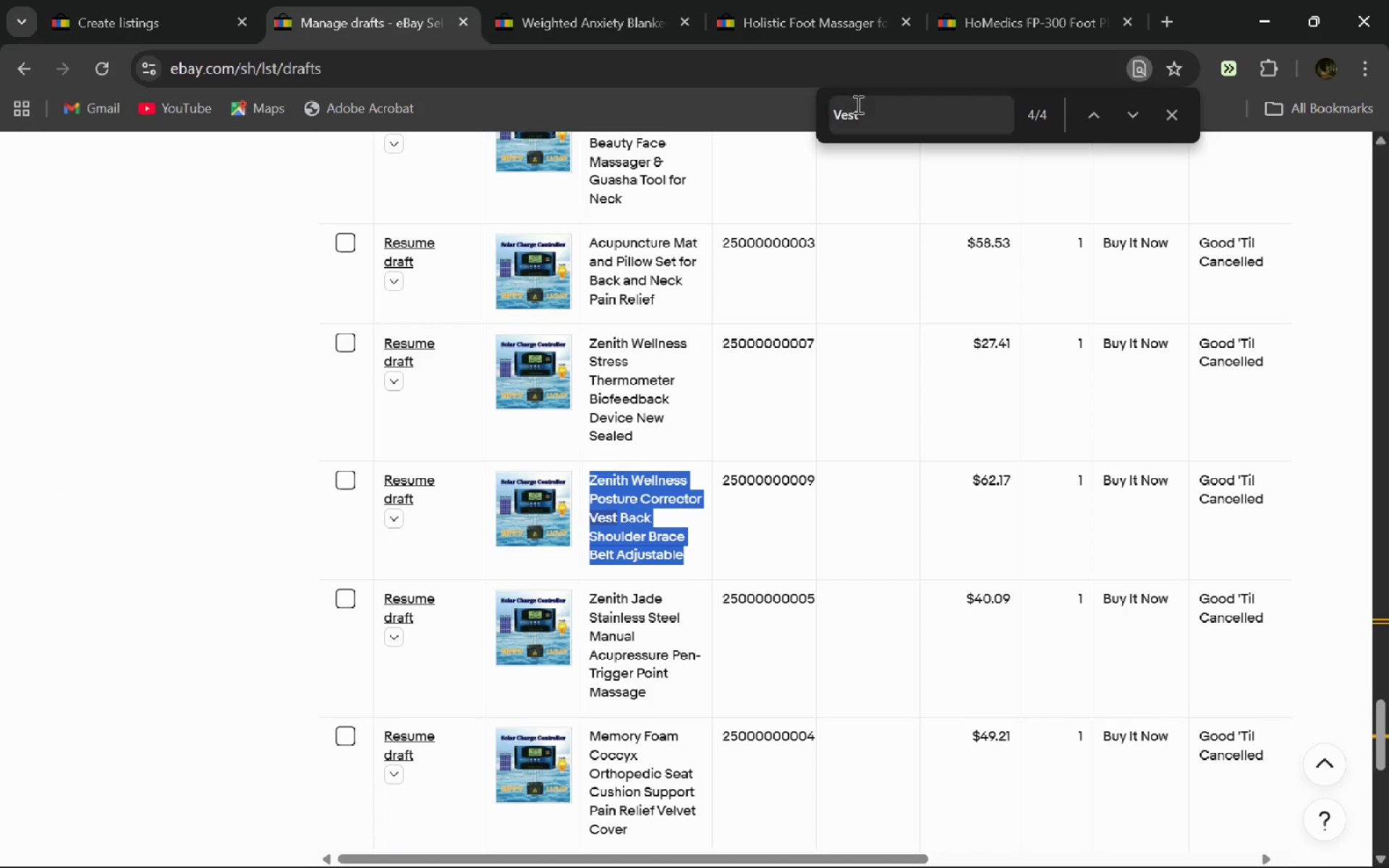 
left_click([862, 110])
 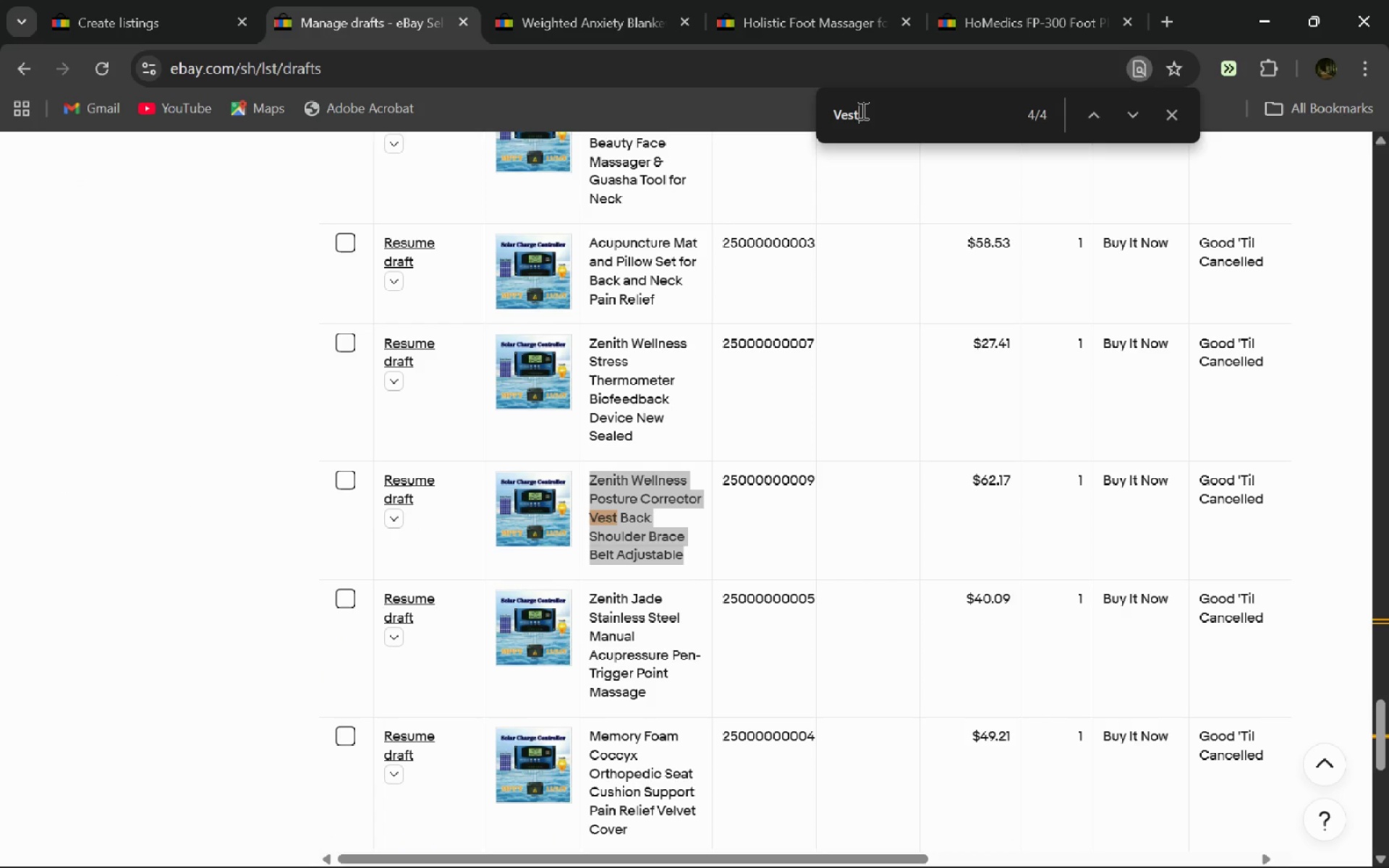 
key(Control+A)
 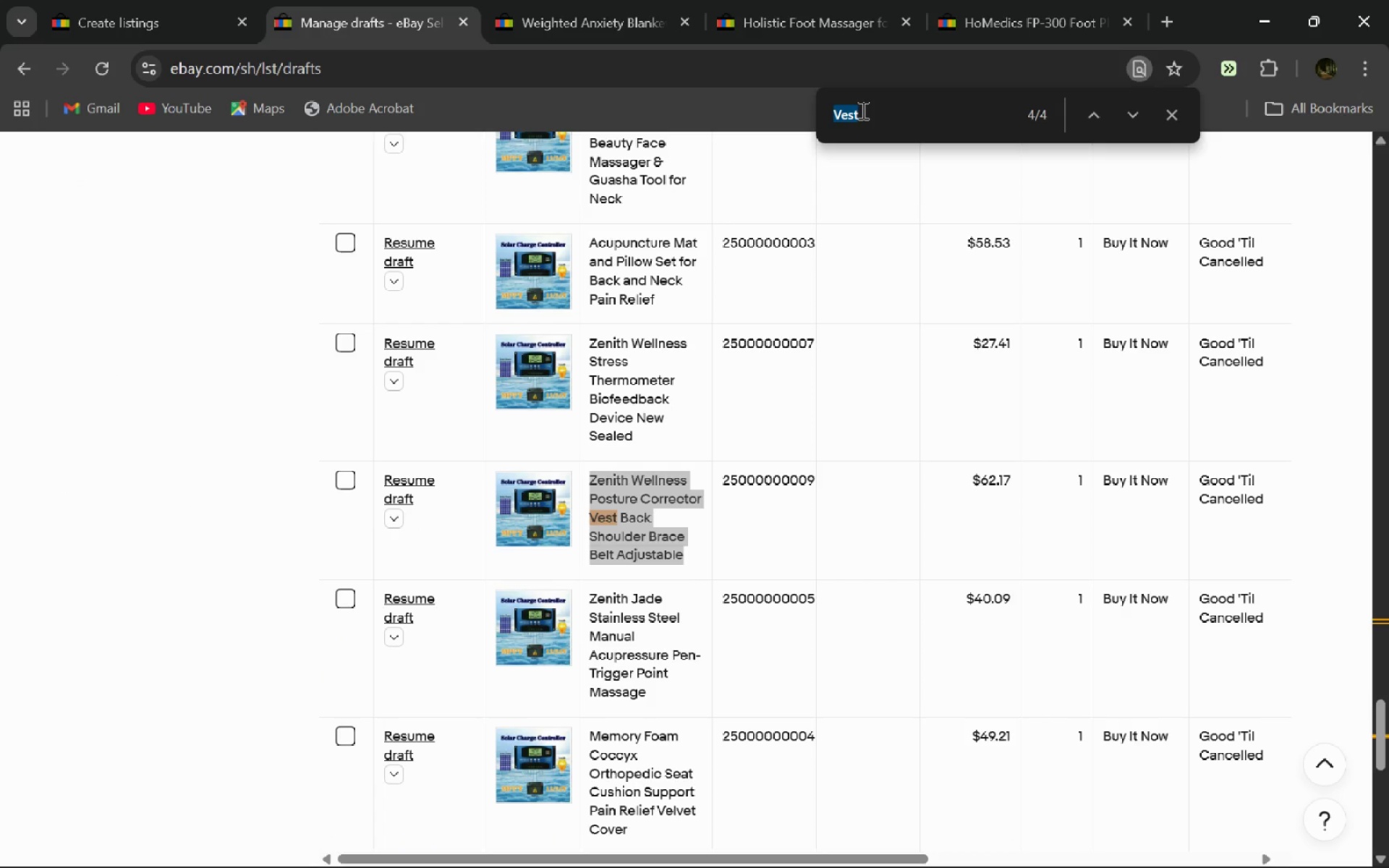 
type(Seat)
 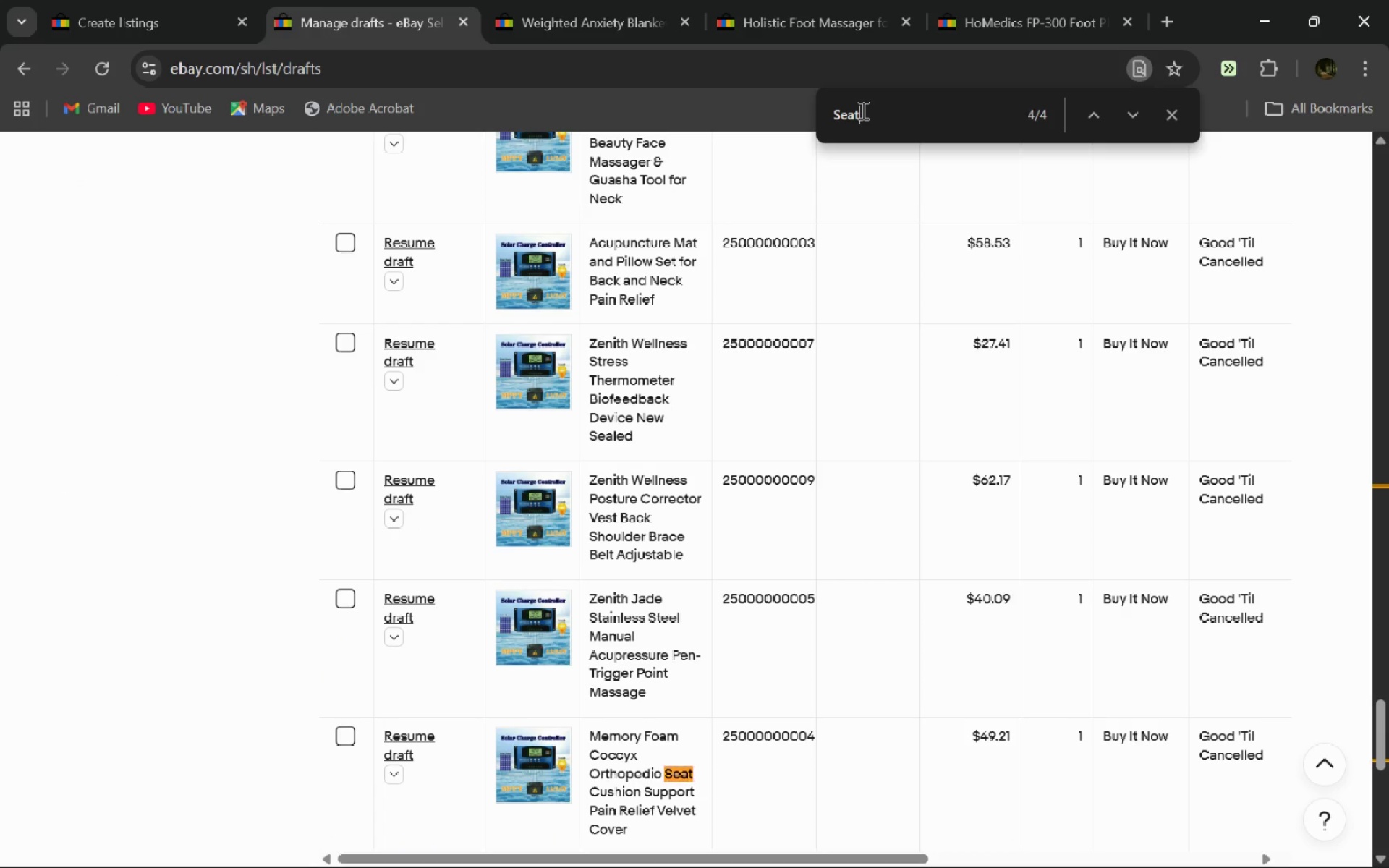 
key(Enter)
 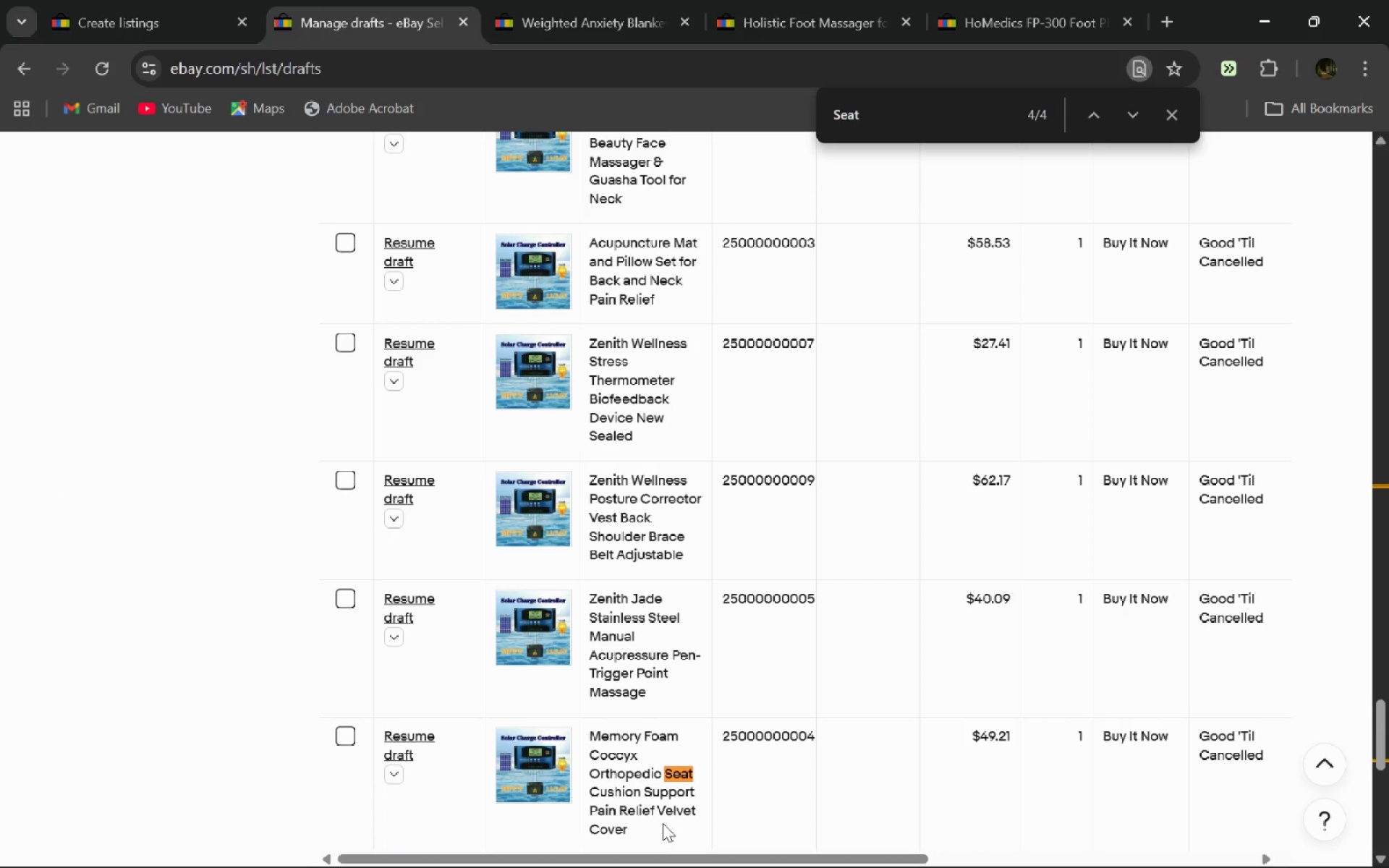 
left_click_drag(start_coordinate=[647, 827], to_coordinate=[586, 739])
 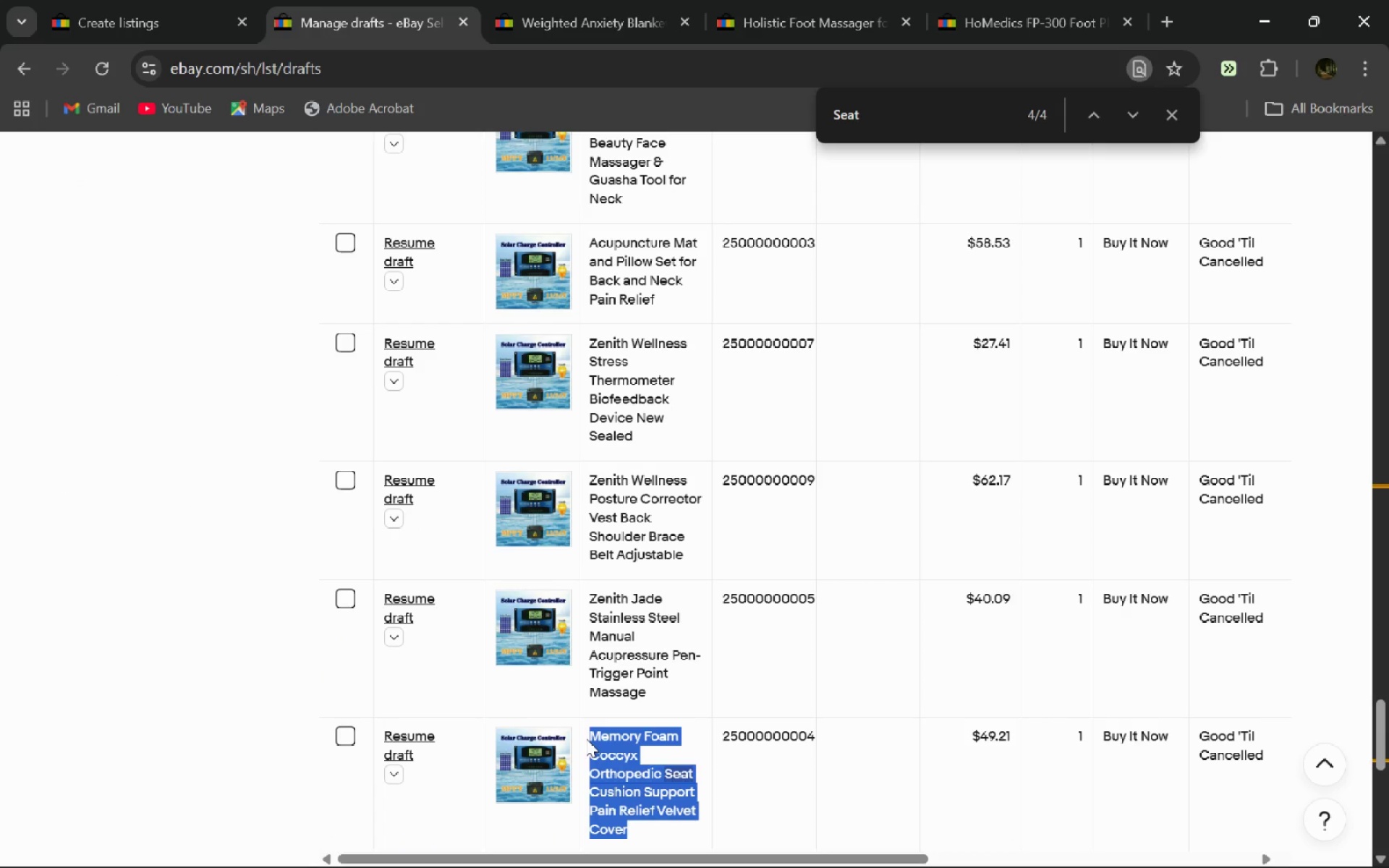 
key(Control+C)
 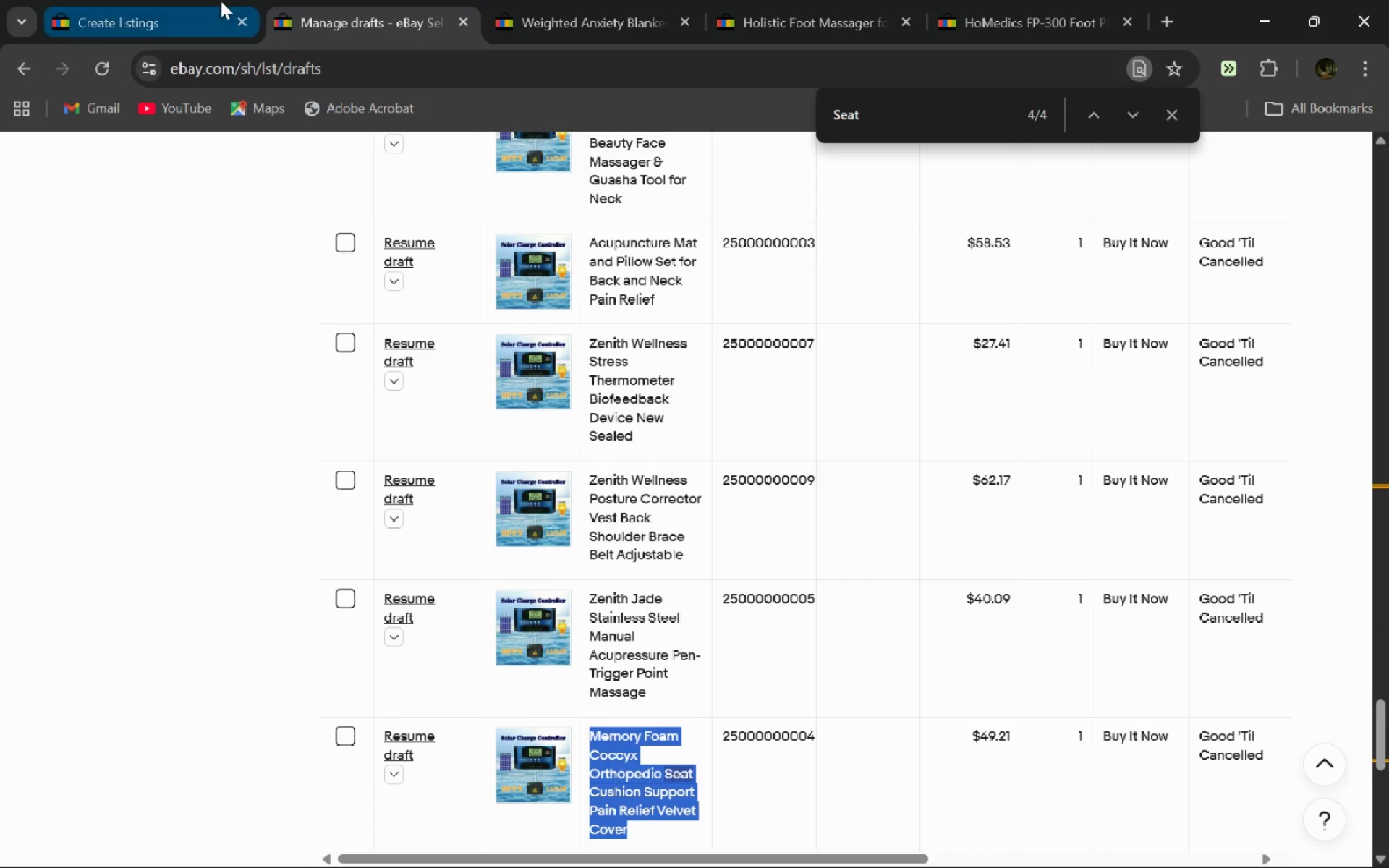 
left_click([221, 1])
 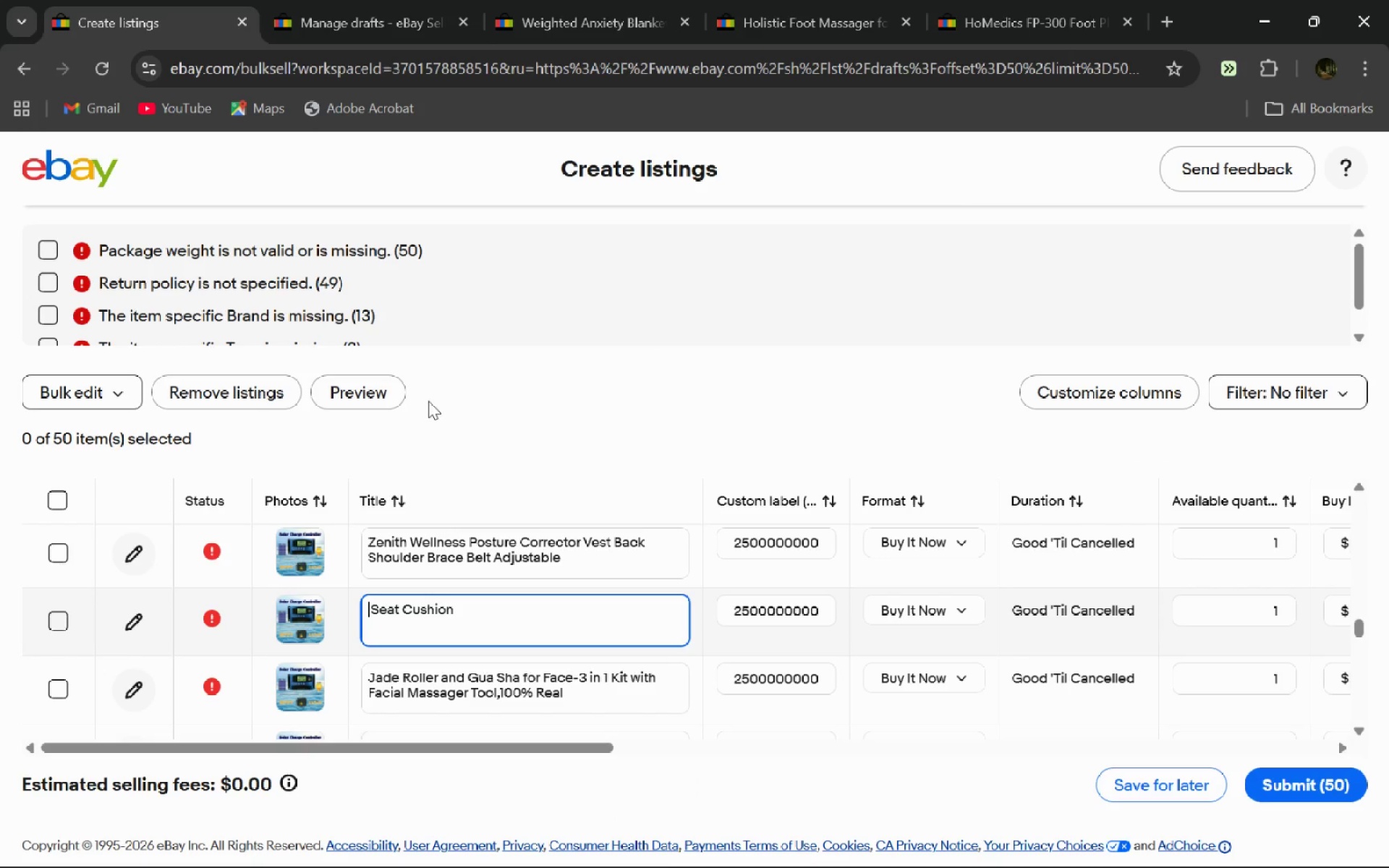 
key(Control+A)
 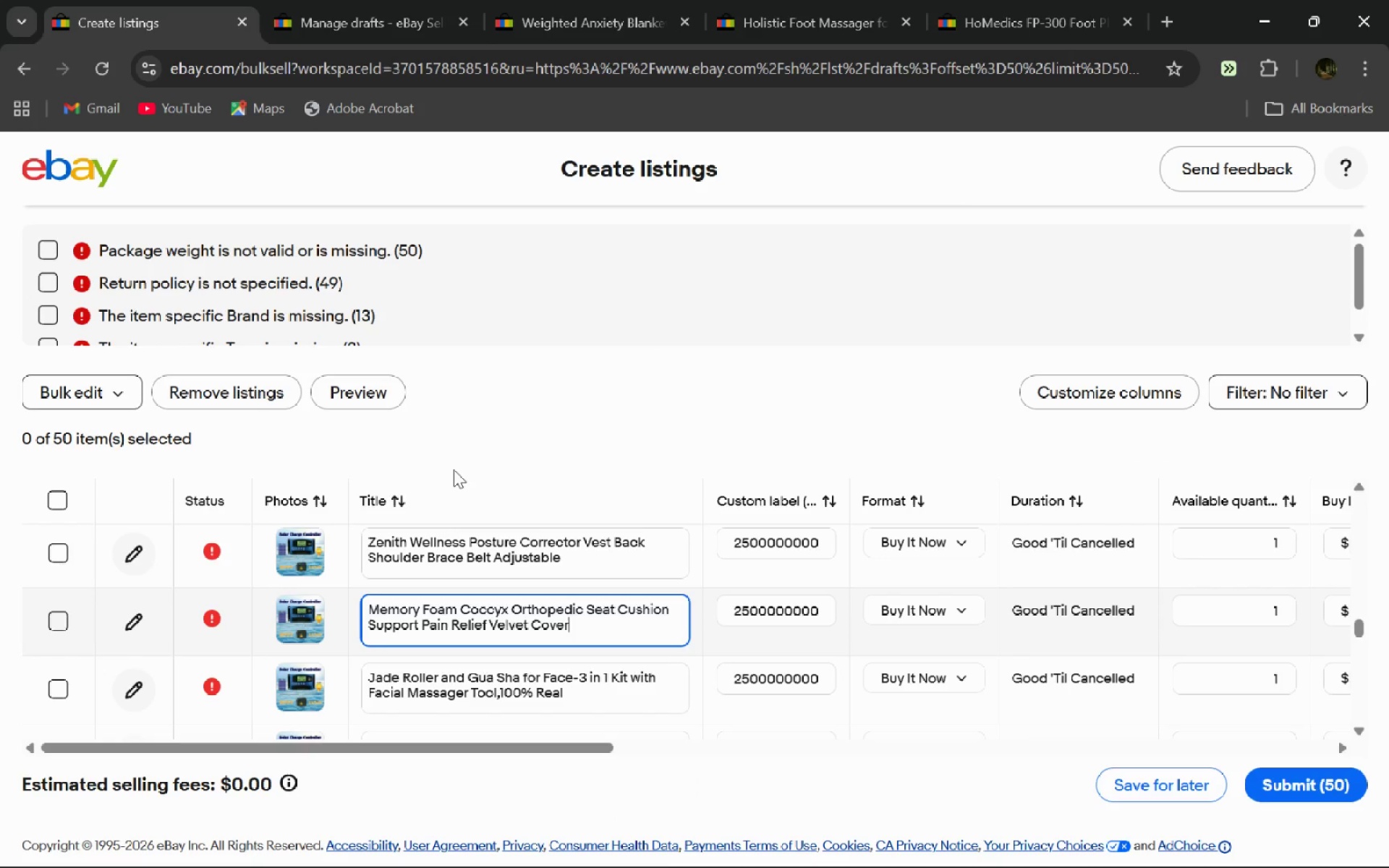 
key(Control+V)
 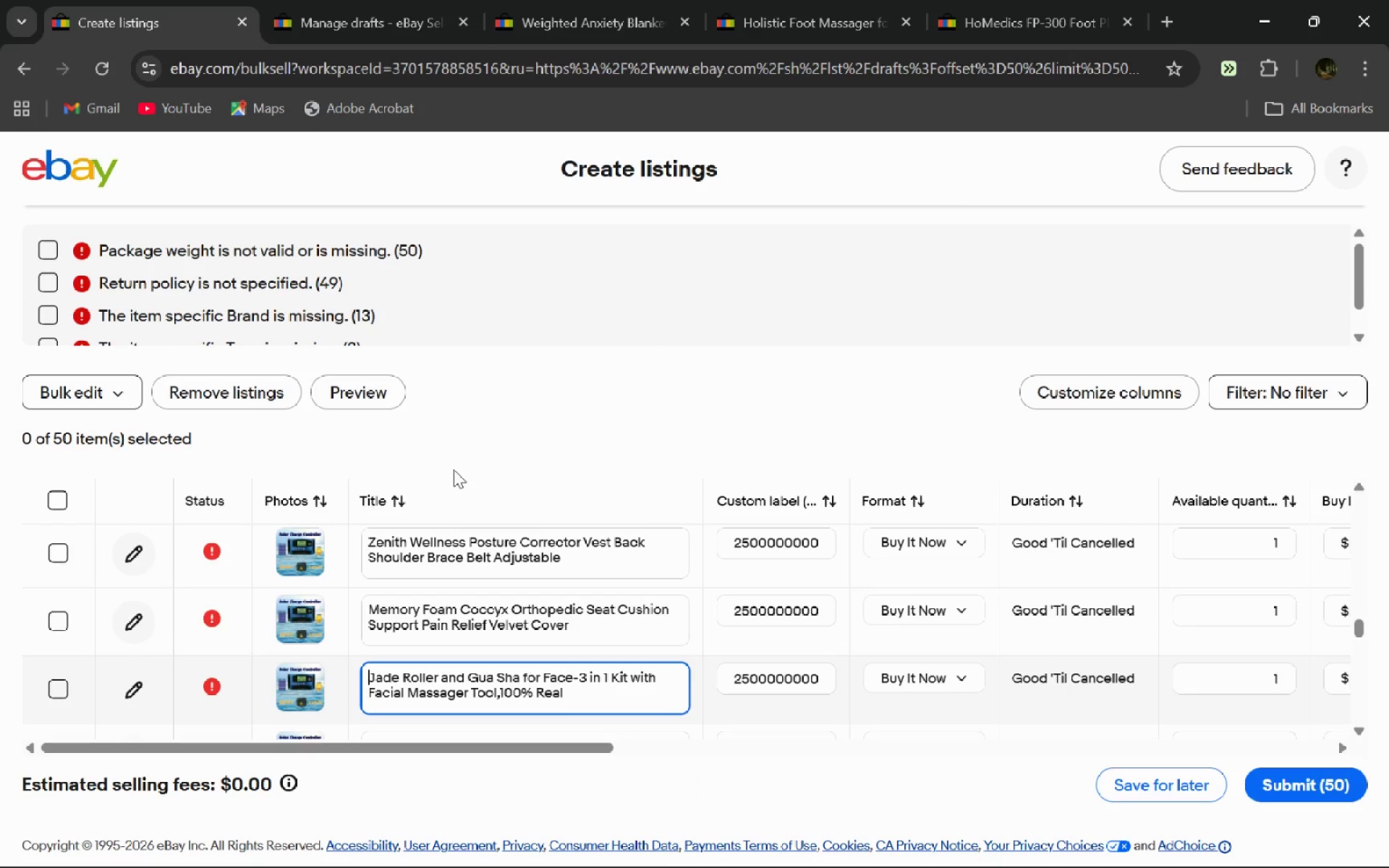 
key(Enter)
 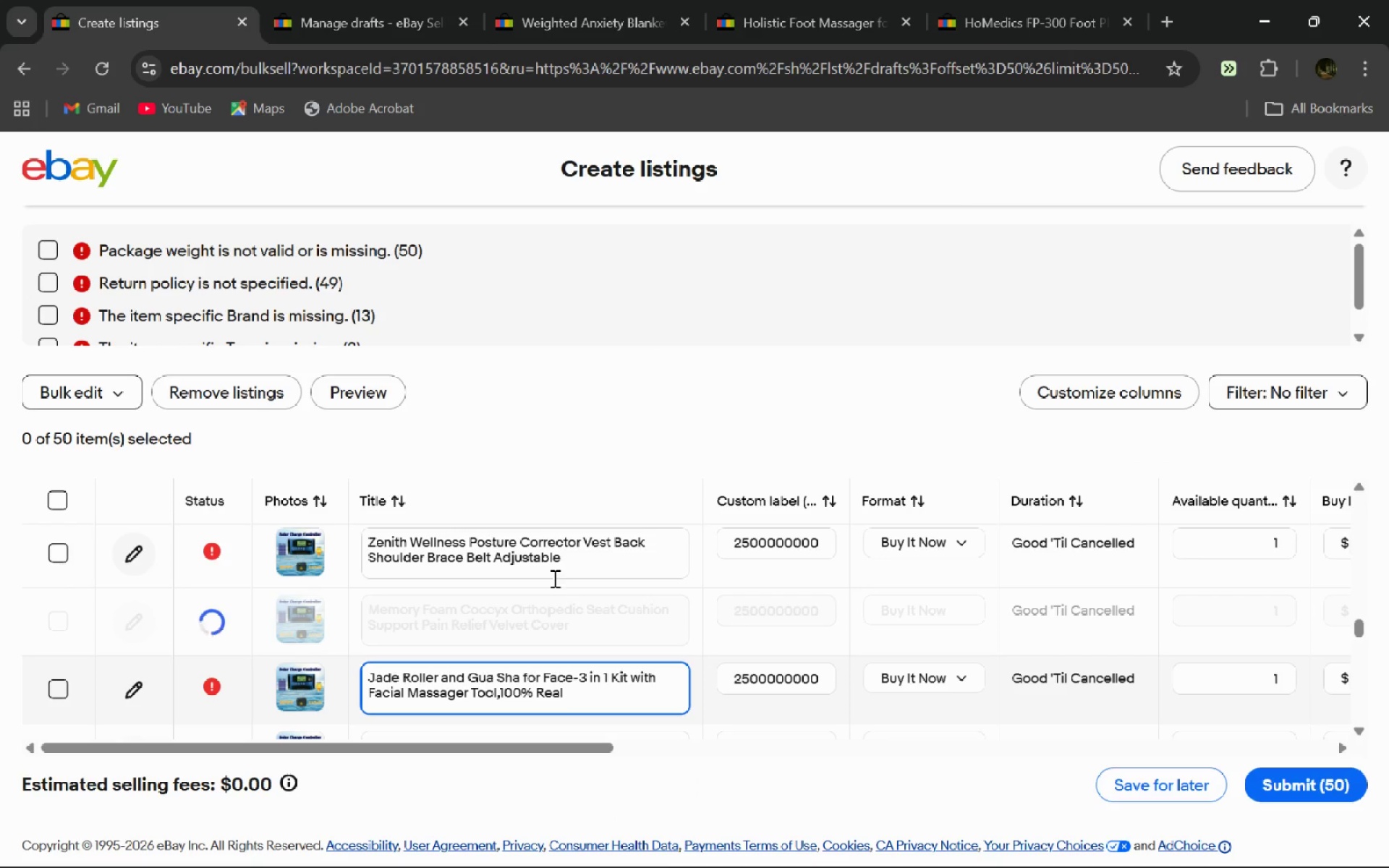 
mouse_move([606, 650])
 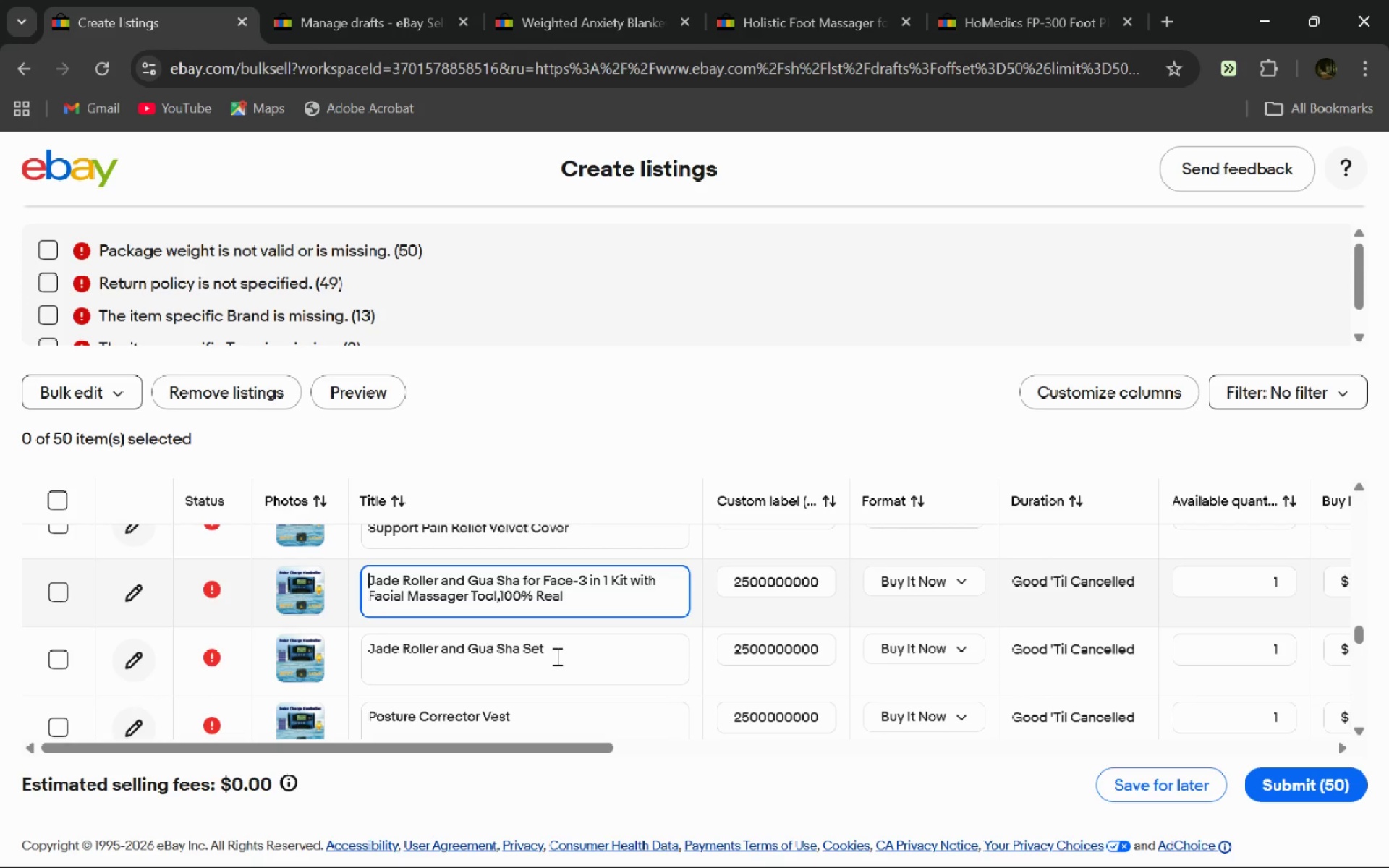 
left_click([556, 656])
 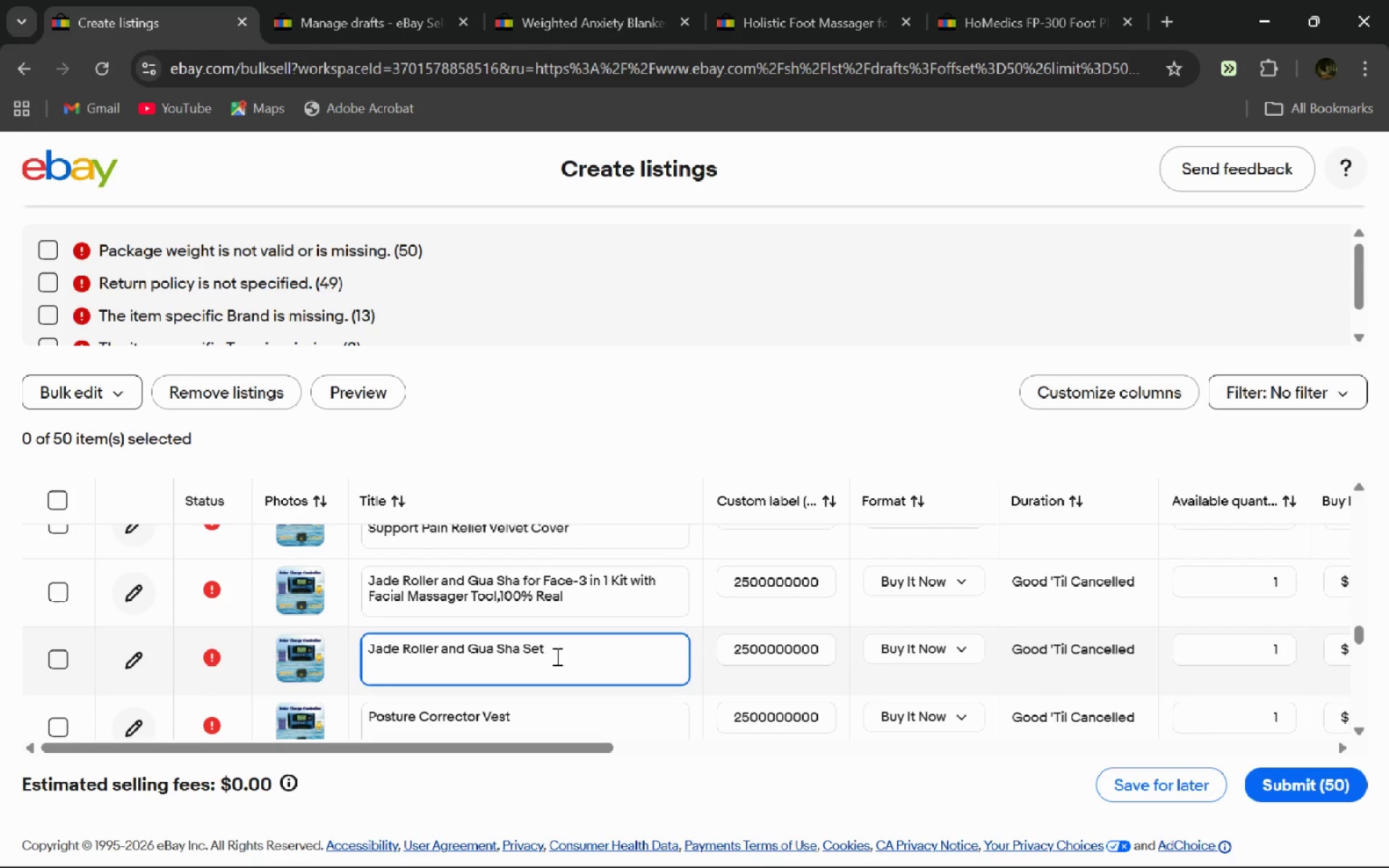 
key(Control+ControlLeft)
 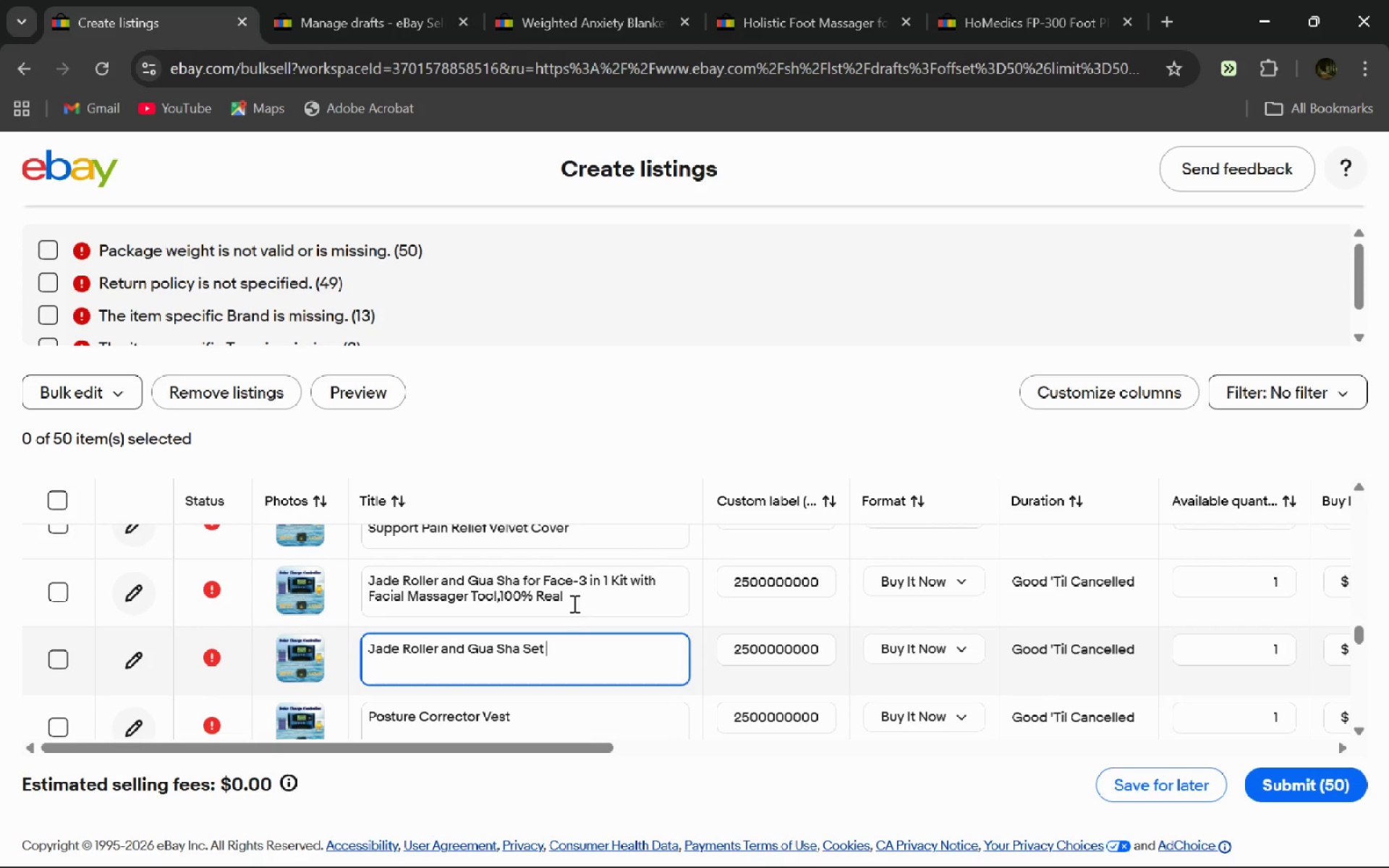 
left_click_drag(start_coordinate=[574, 600], to_coordinate=[336, 577])
 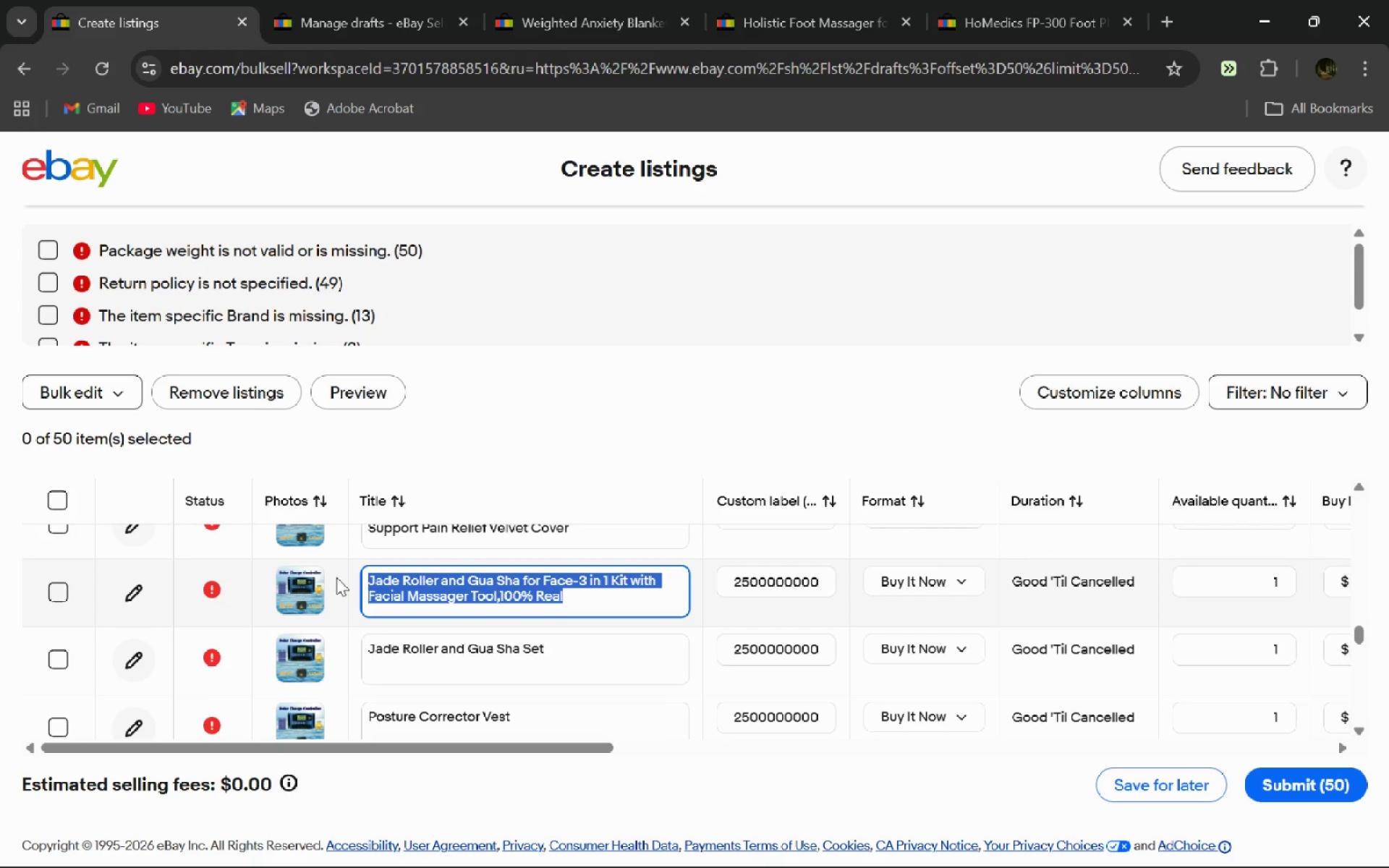 
key(Control+C)
 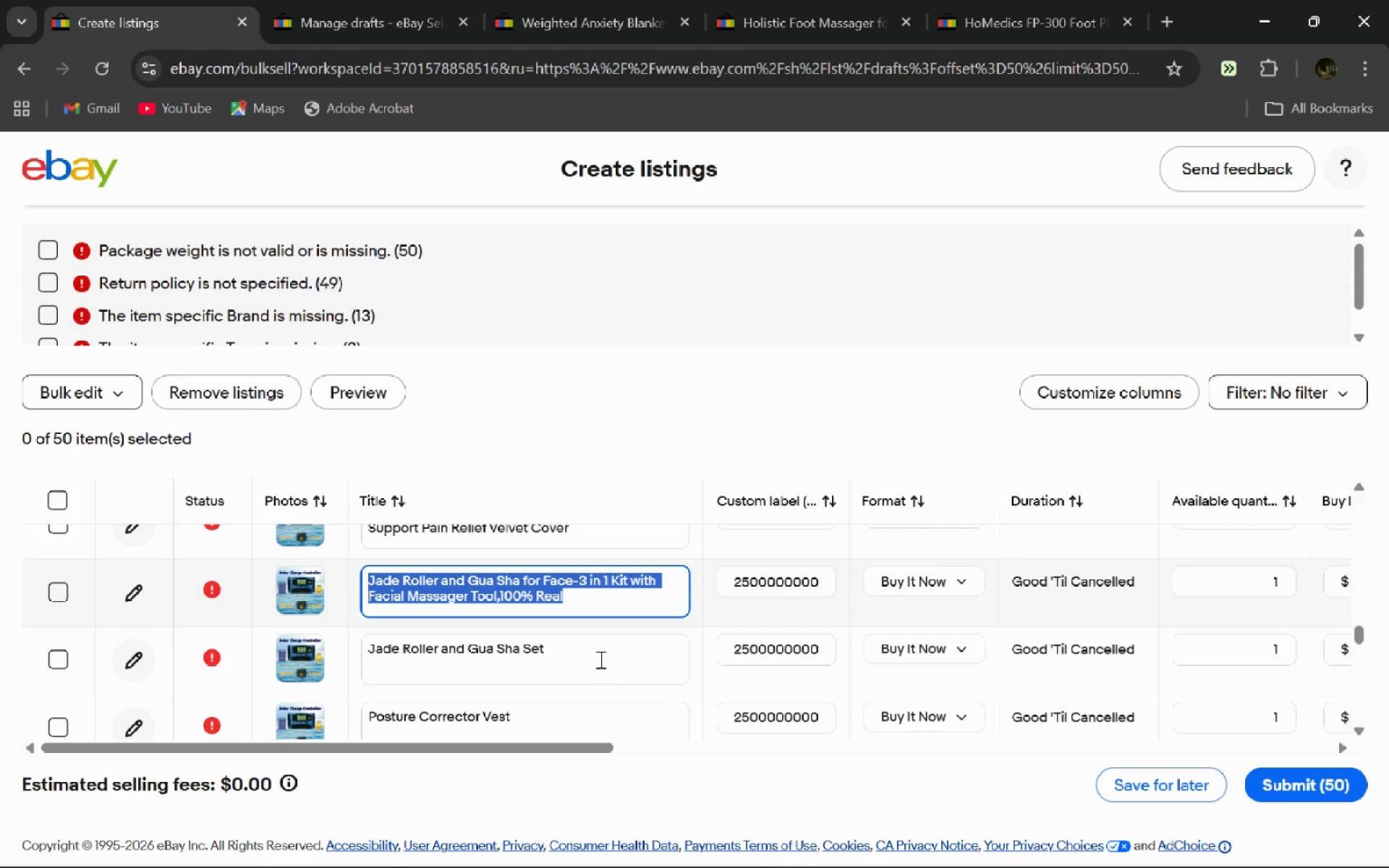 
left_click([599, 659])
 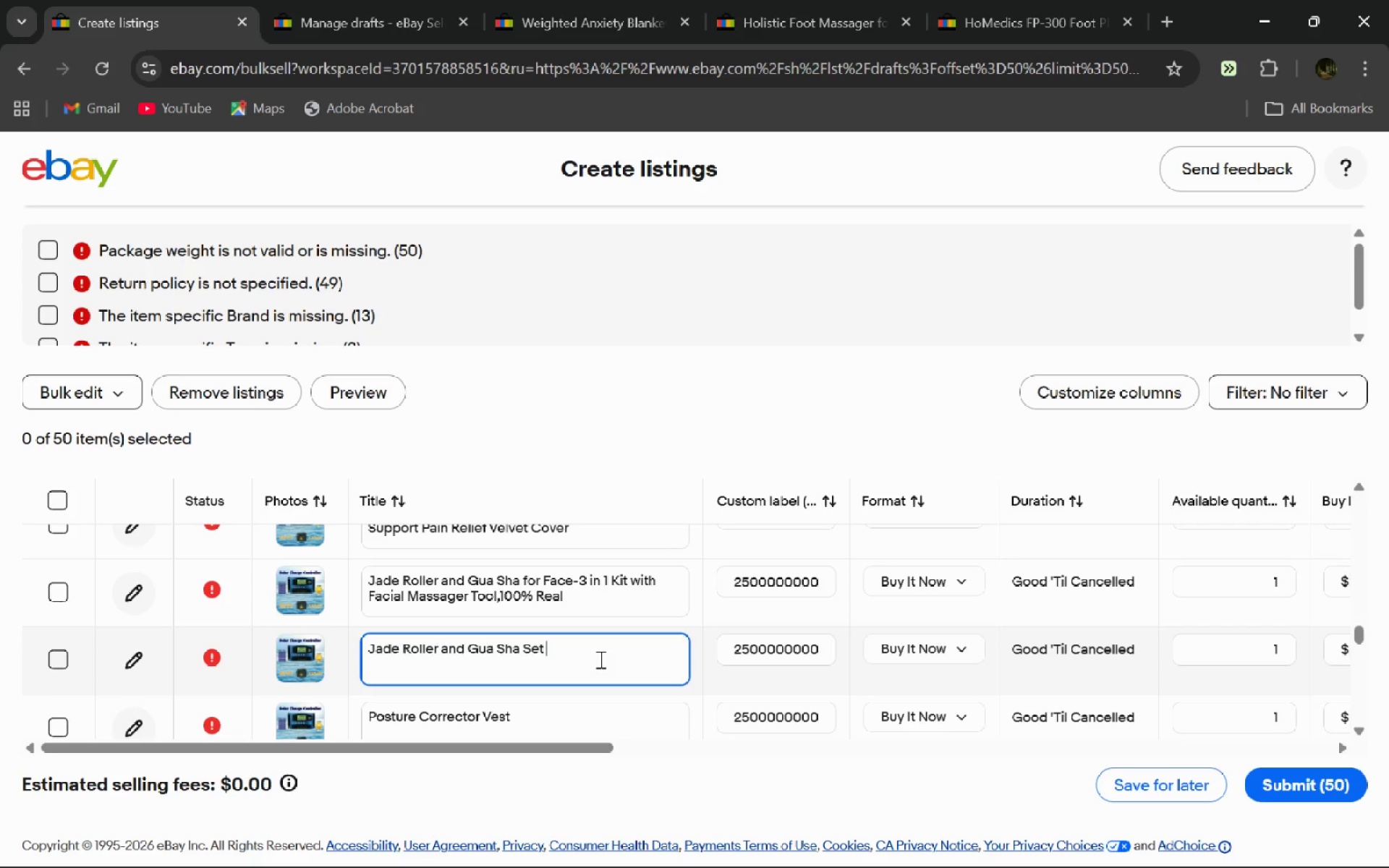 
key(Control+A)
 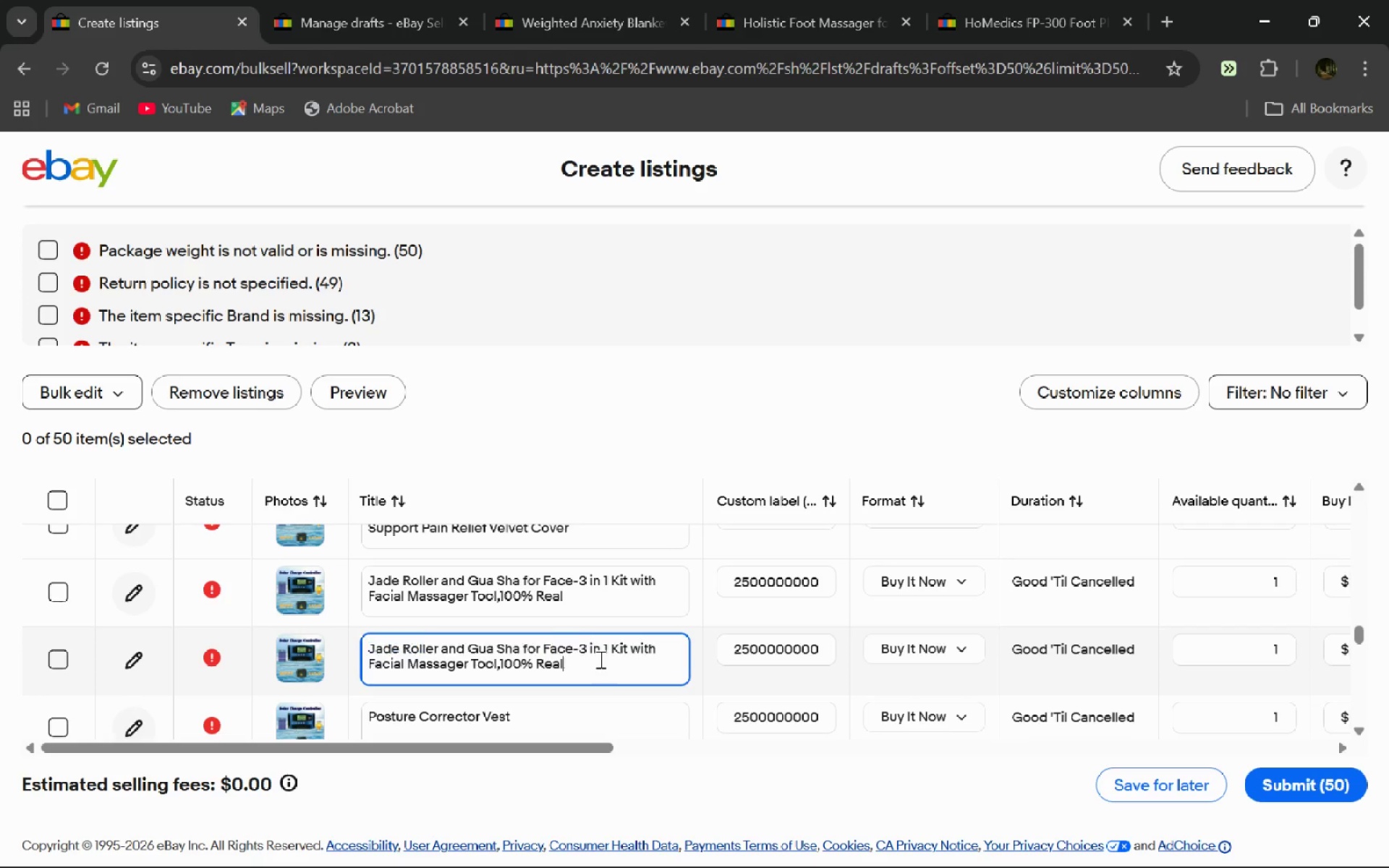 
key(Control+V)
 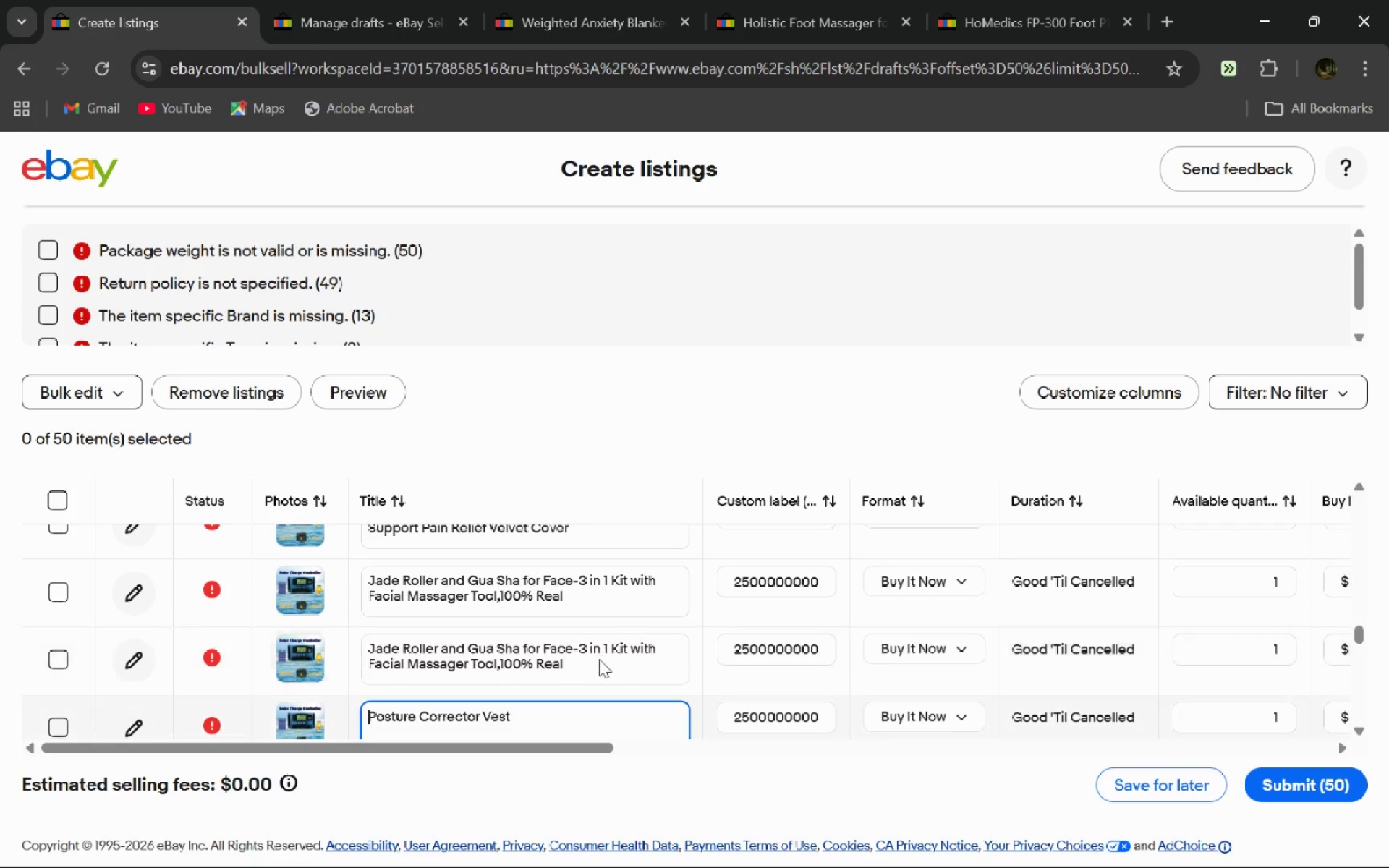 
key(Enter)
 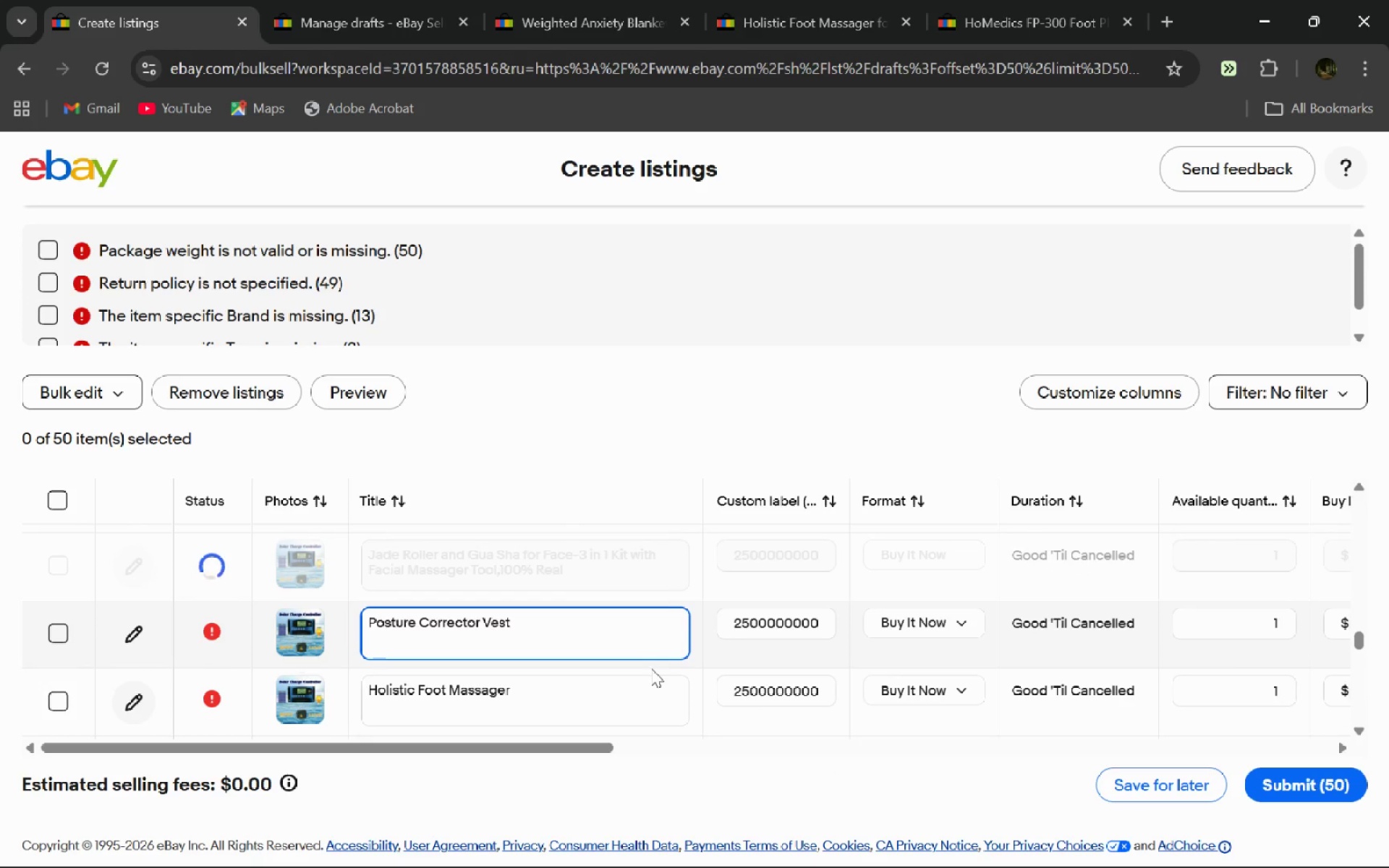 
hold_key(key=ControlLeft, duration=0.62)
 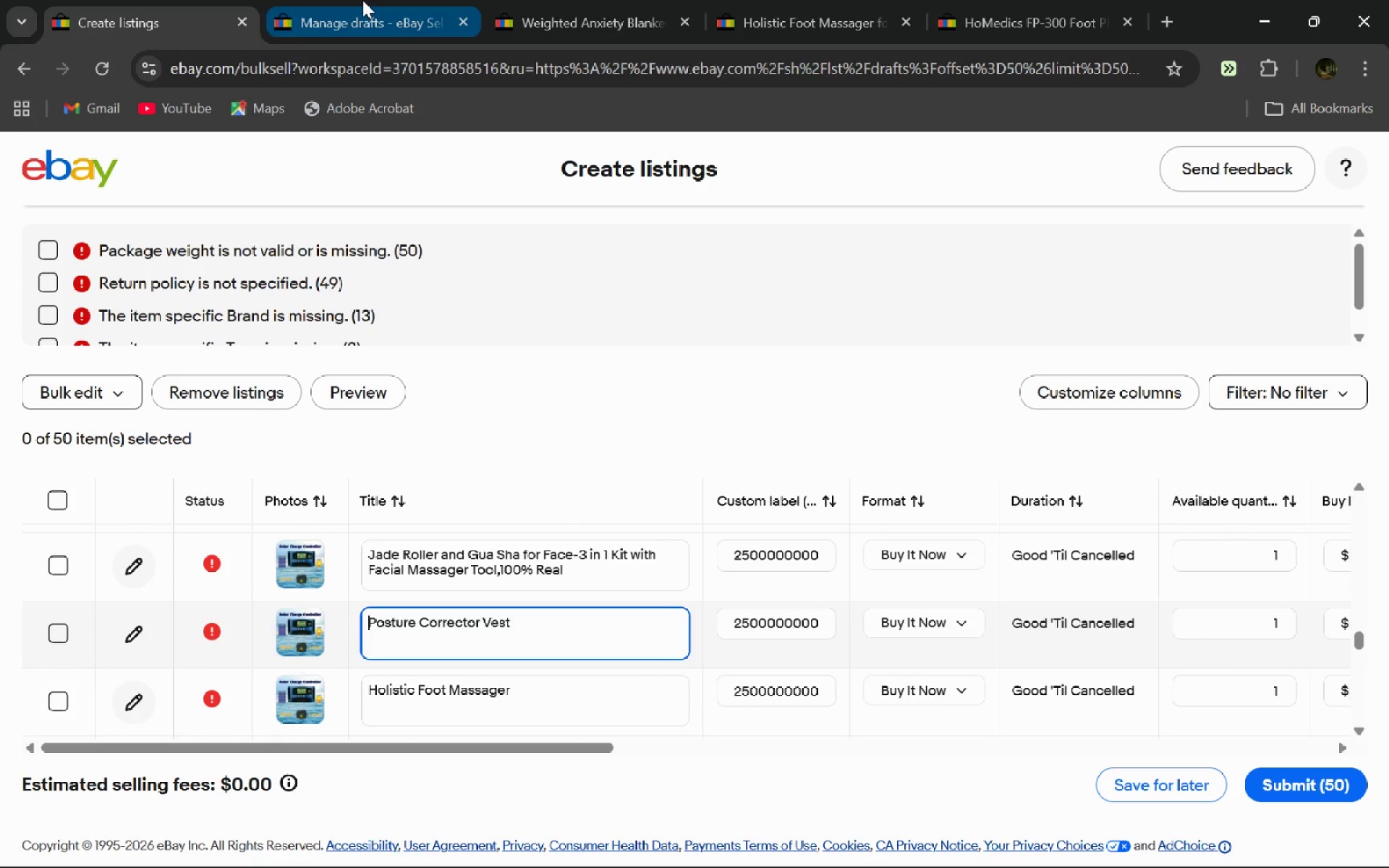 
left_click([362, 0])
 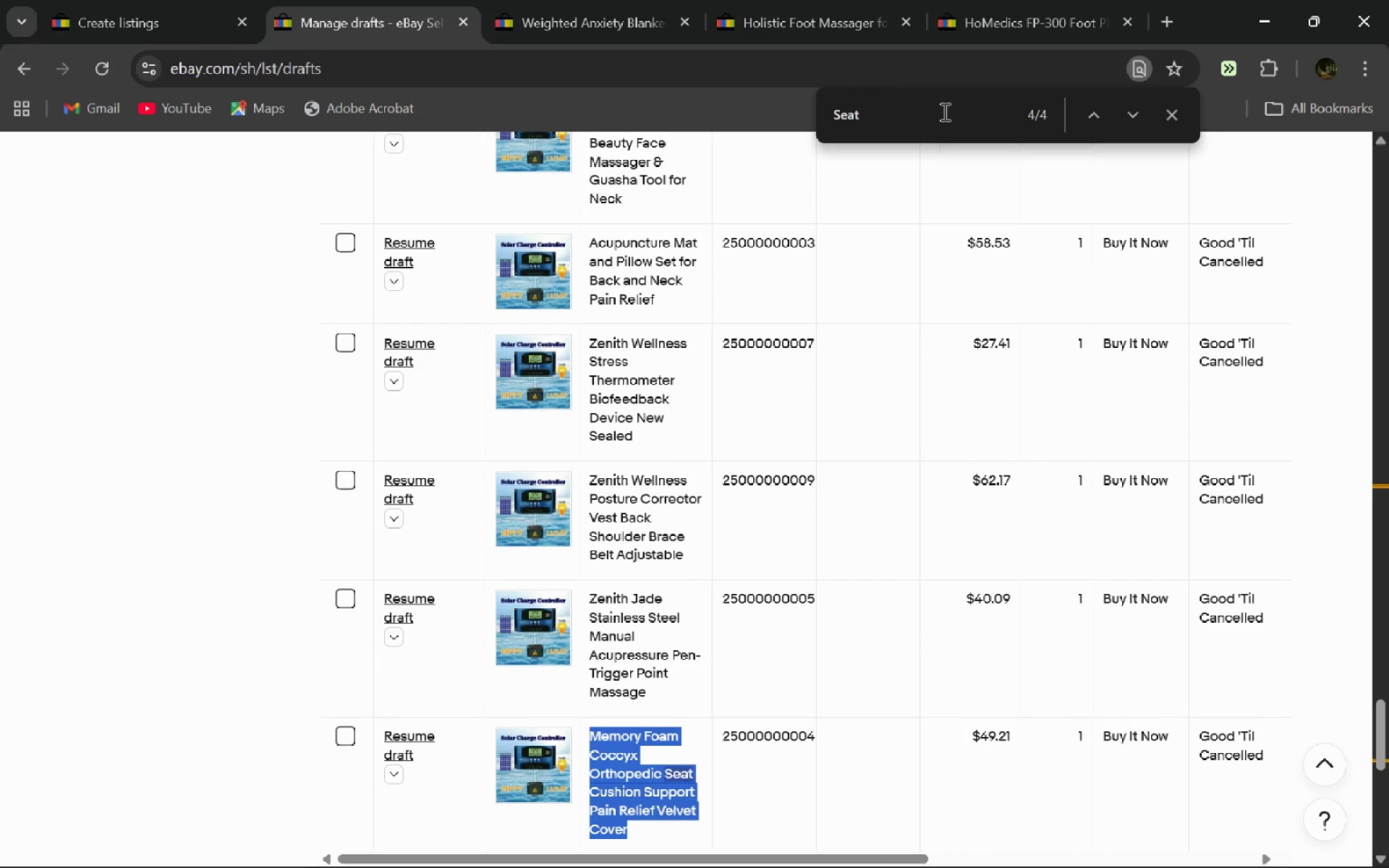 
left_click([946, 105])
 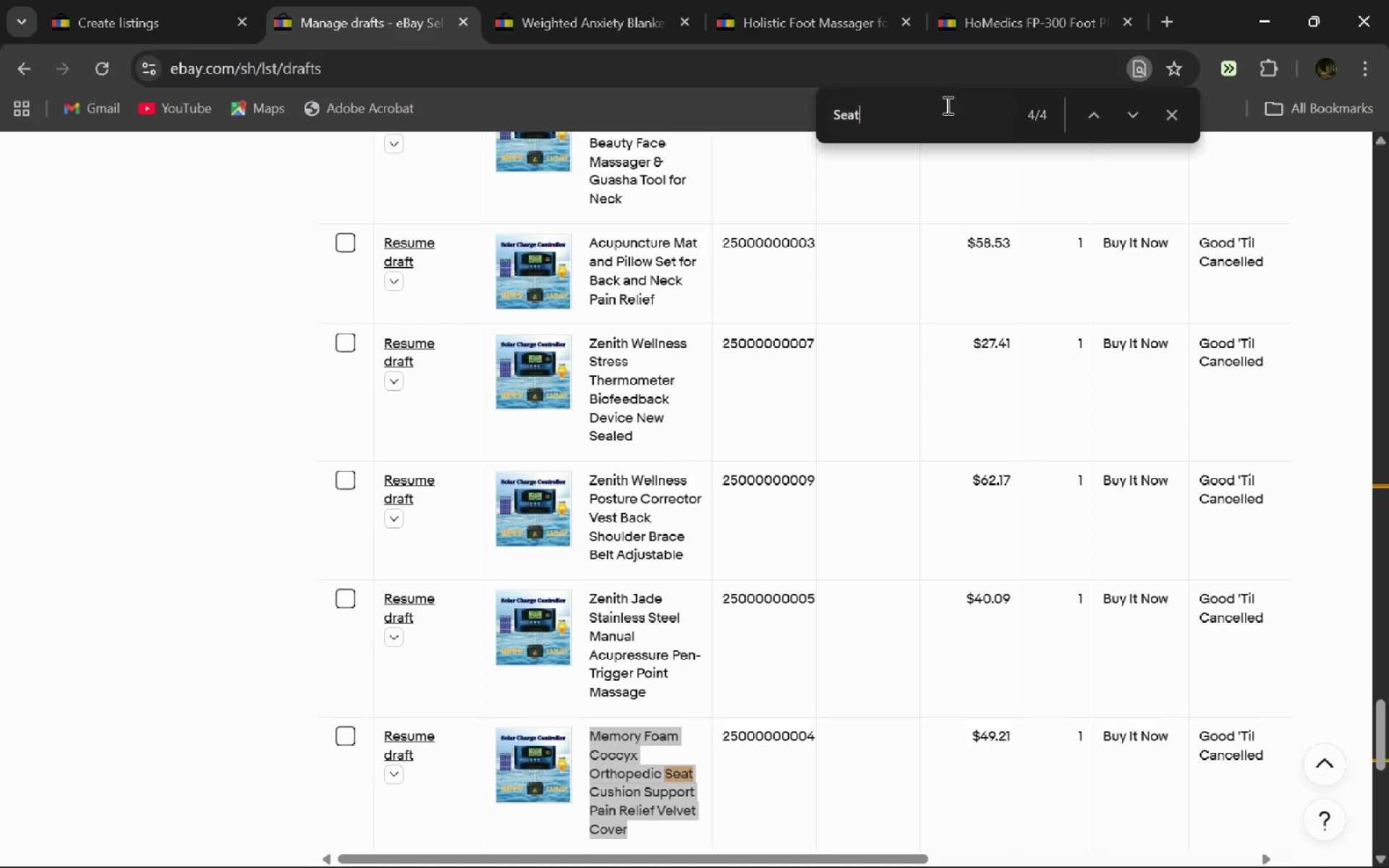 
key(Control+ControlLeft)
 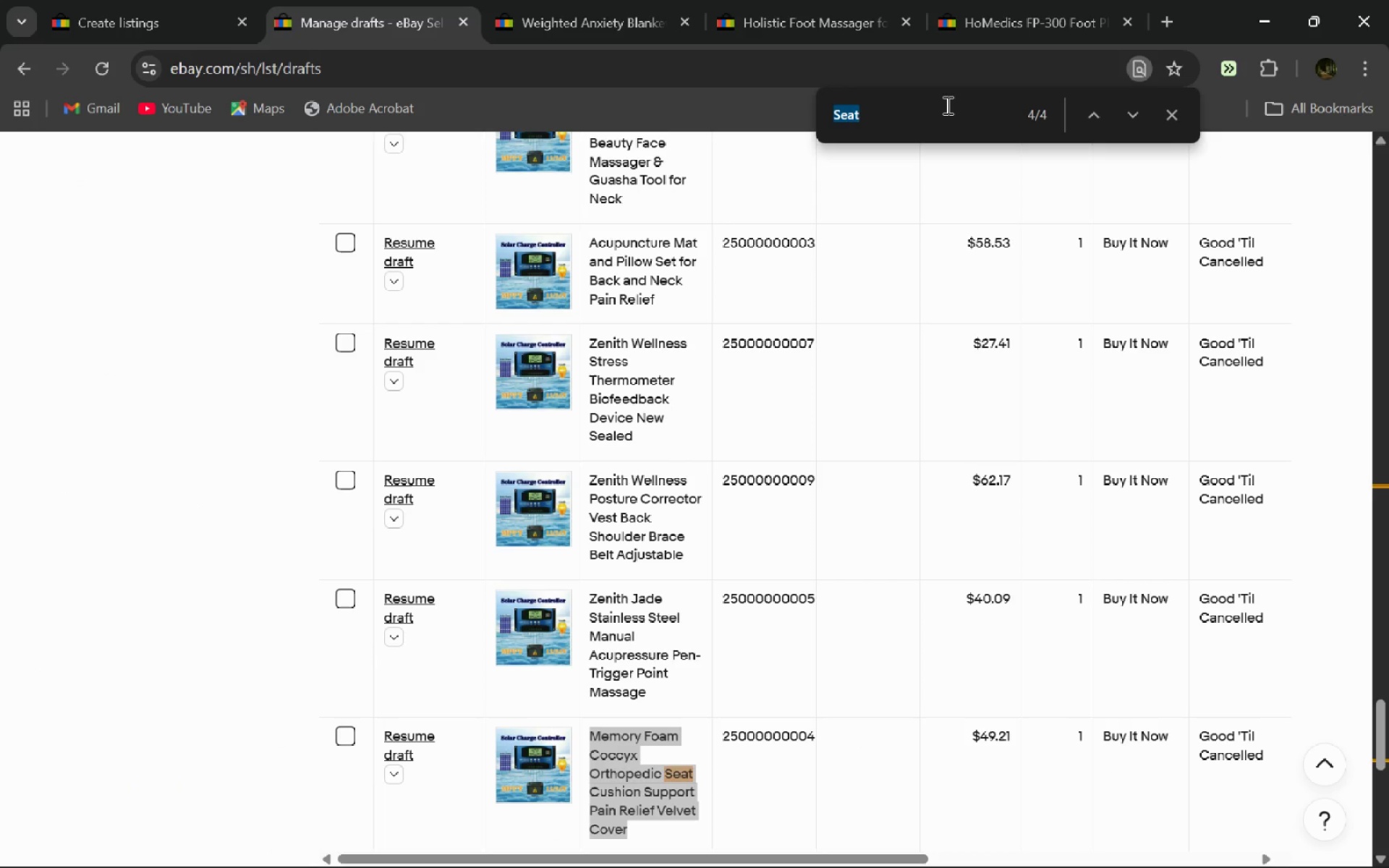 
key(Control+A)
 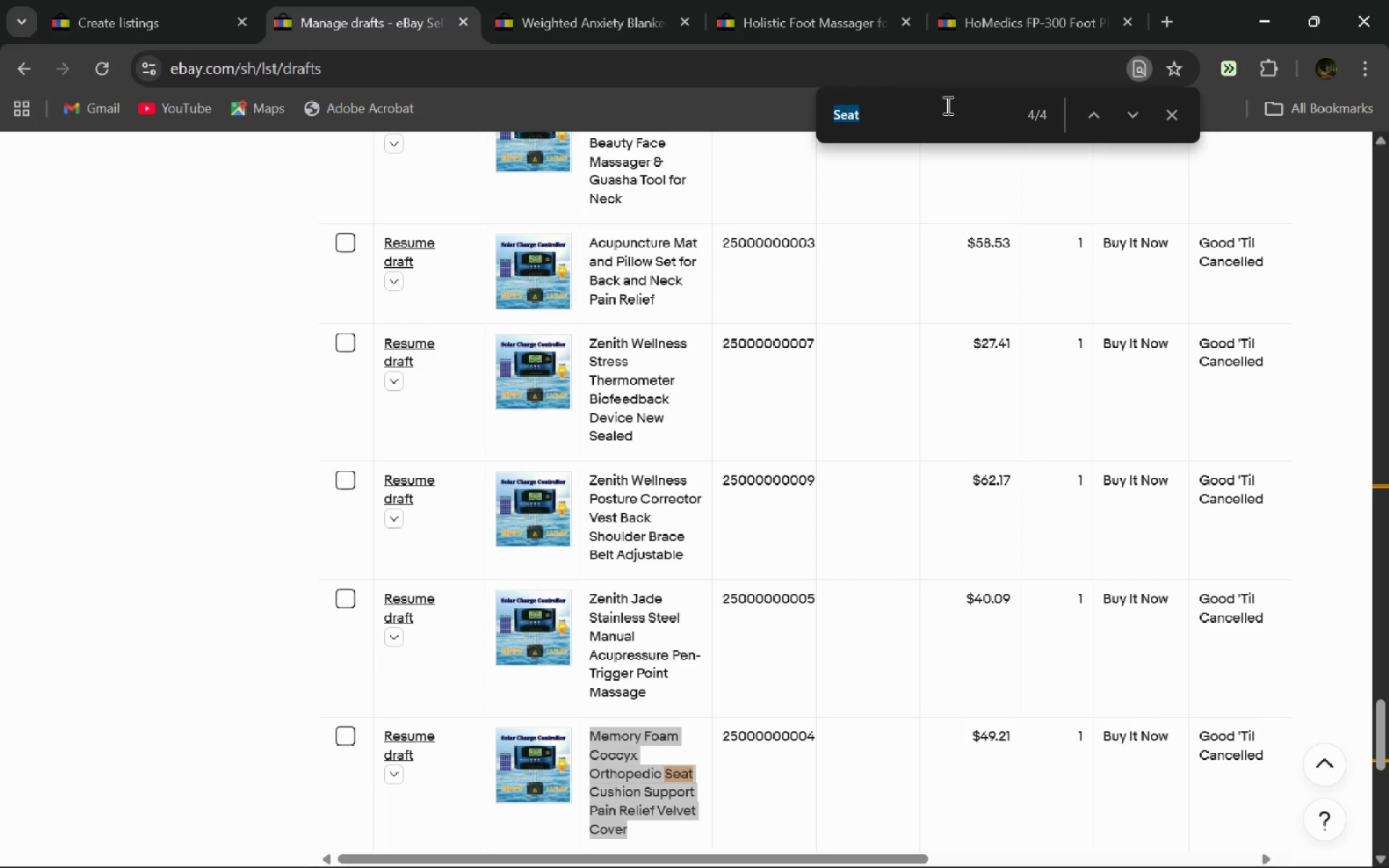 
type(Vest)
 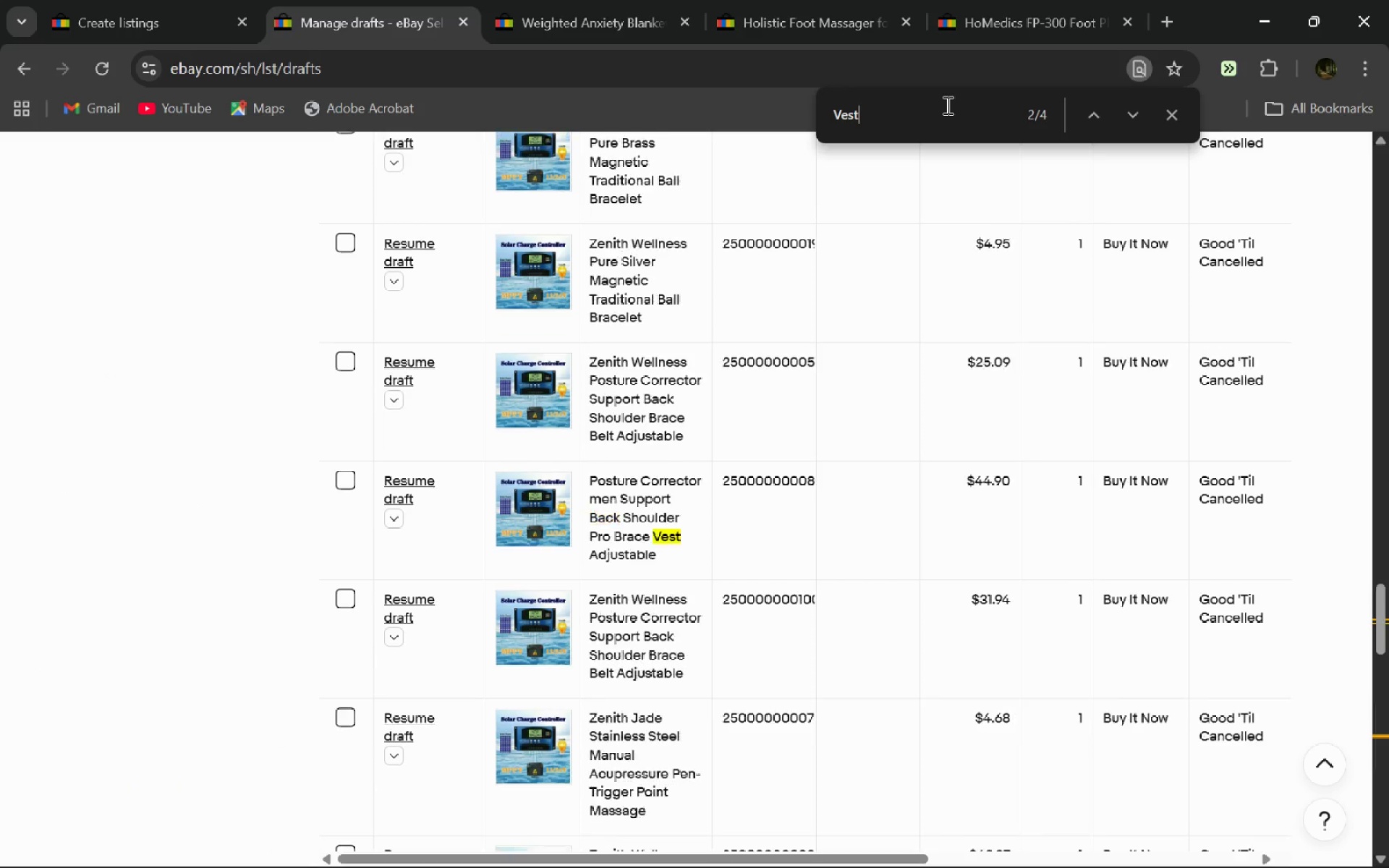 
key(Enter)
 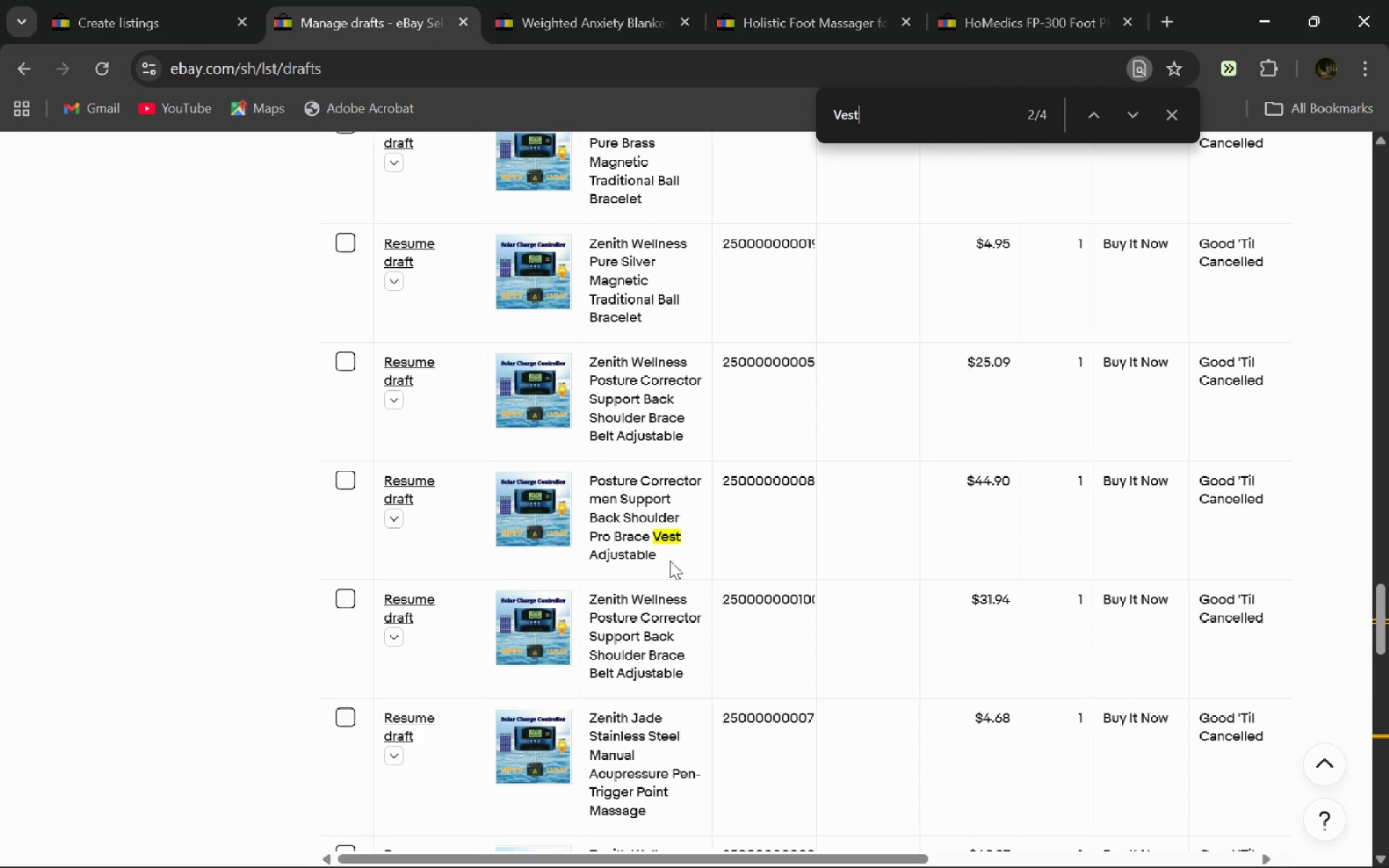 
left_click_drag(start_coordinate=[668, 562], to_coordinate=[582, 481])
 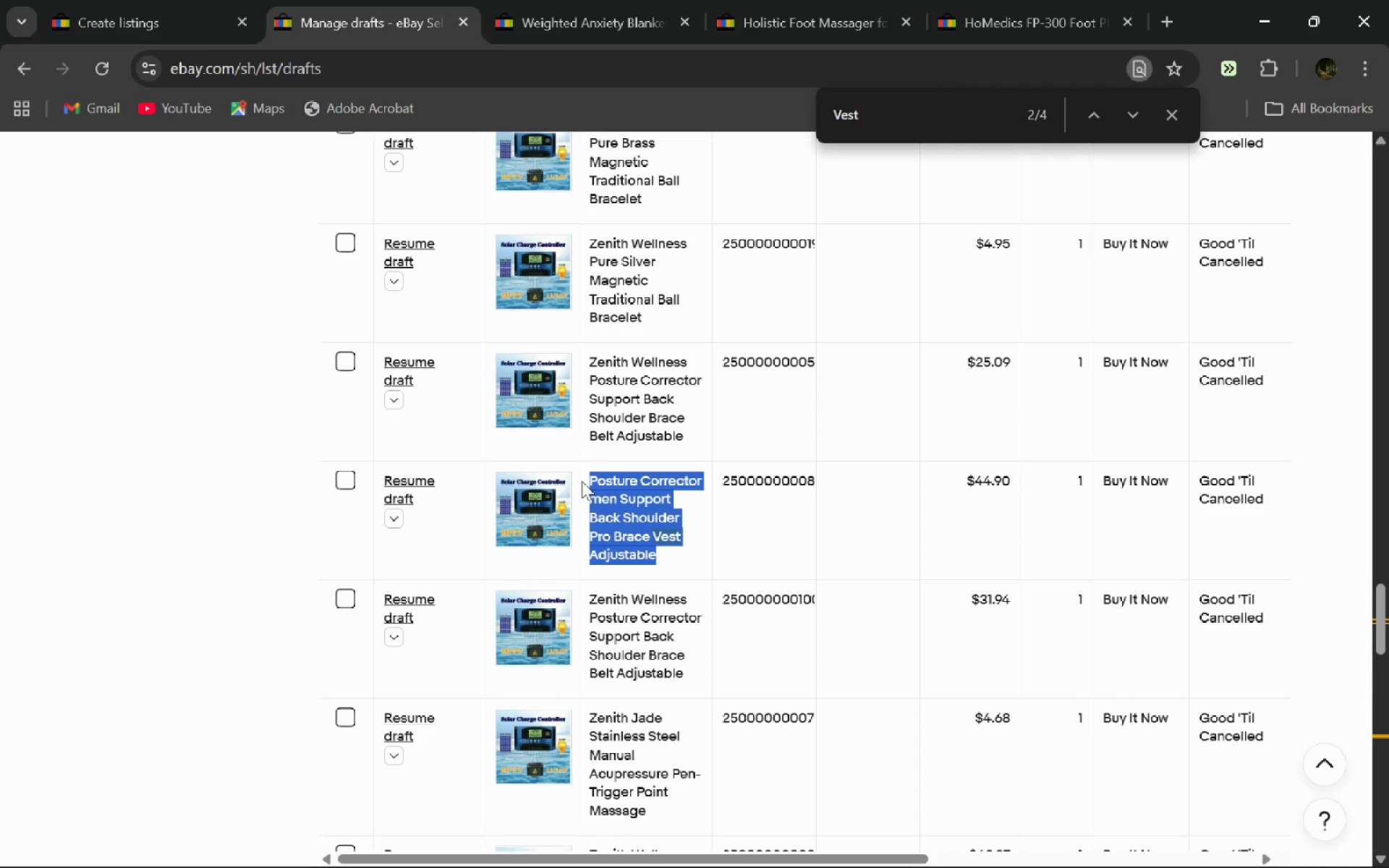 
key(Control+C)
 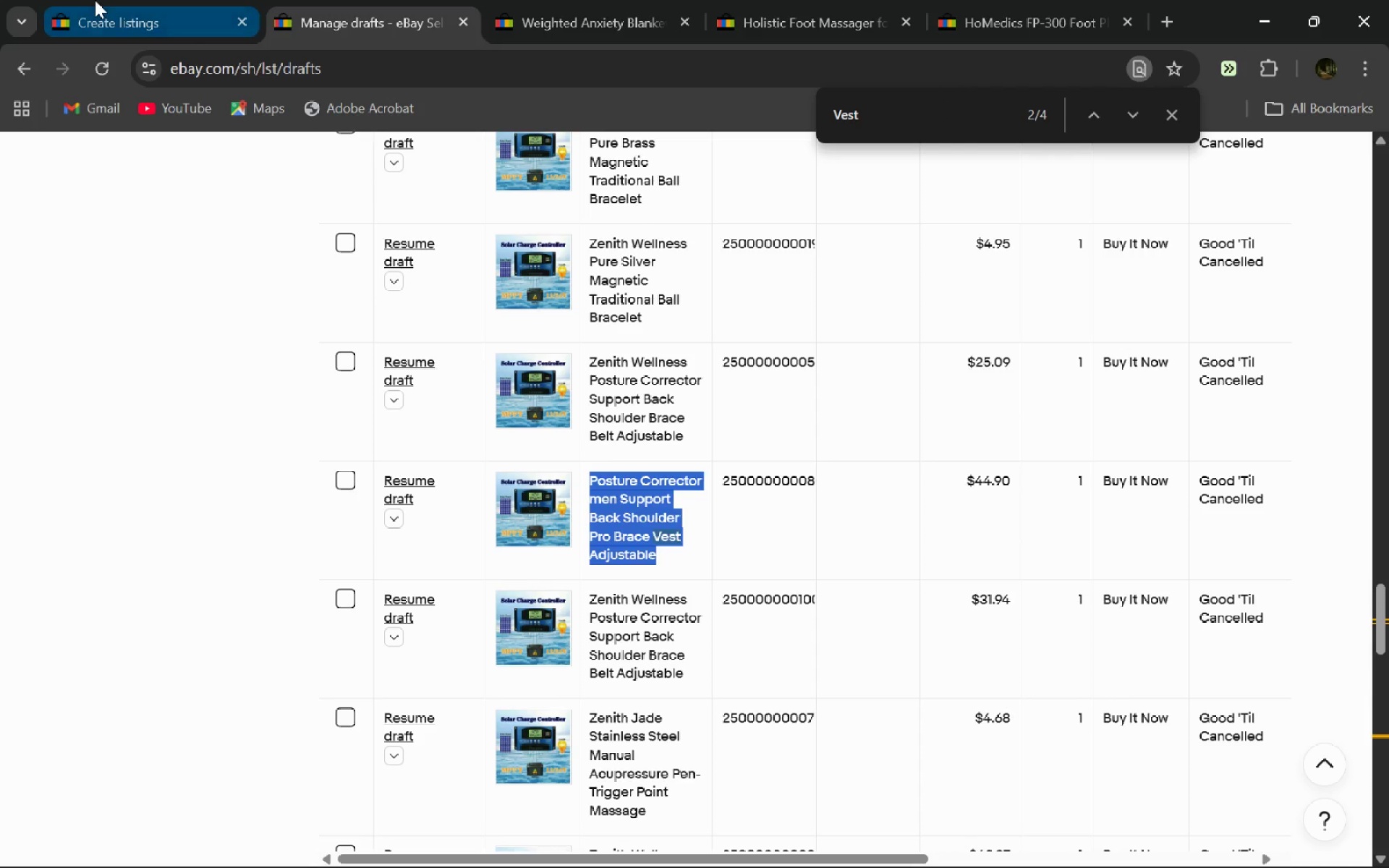 
left_click([95, 0])
 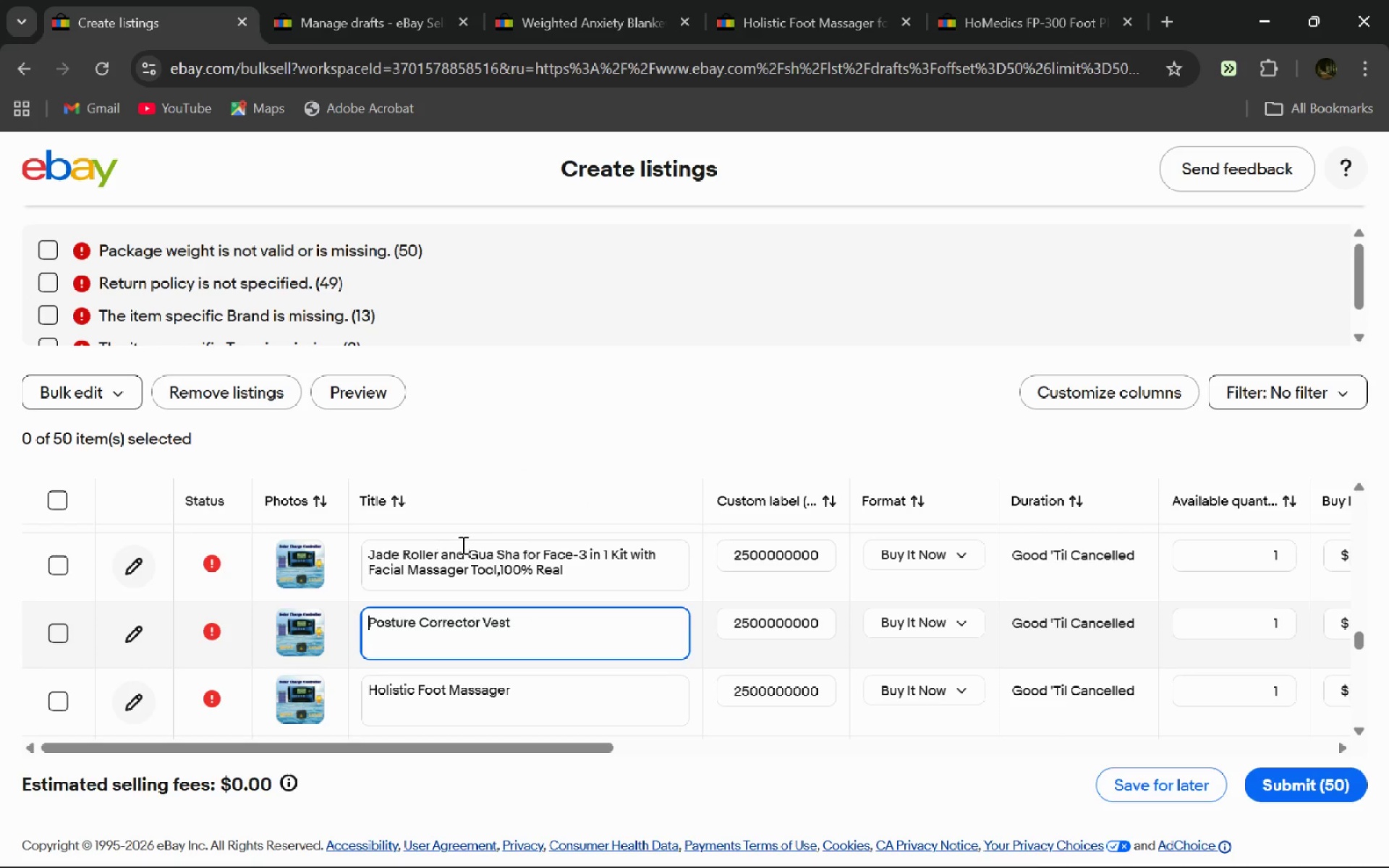 
key(Control+A)
 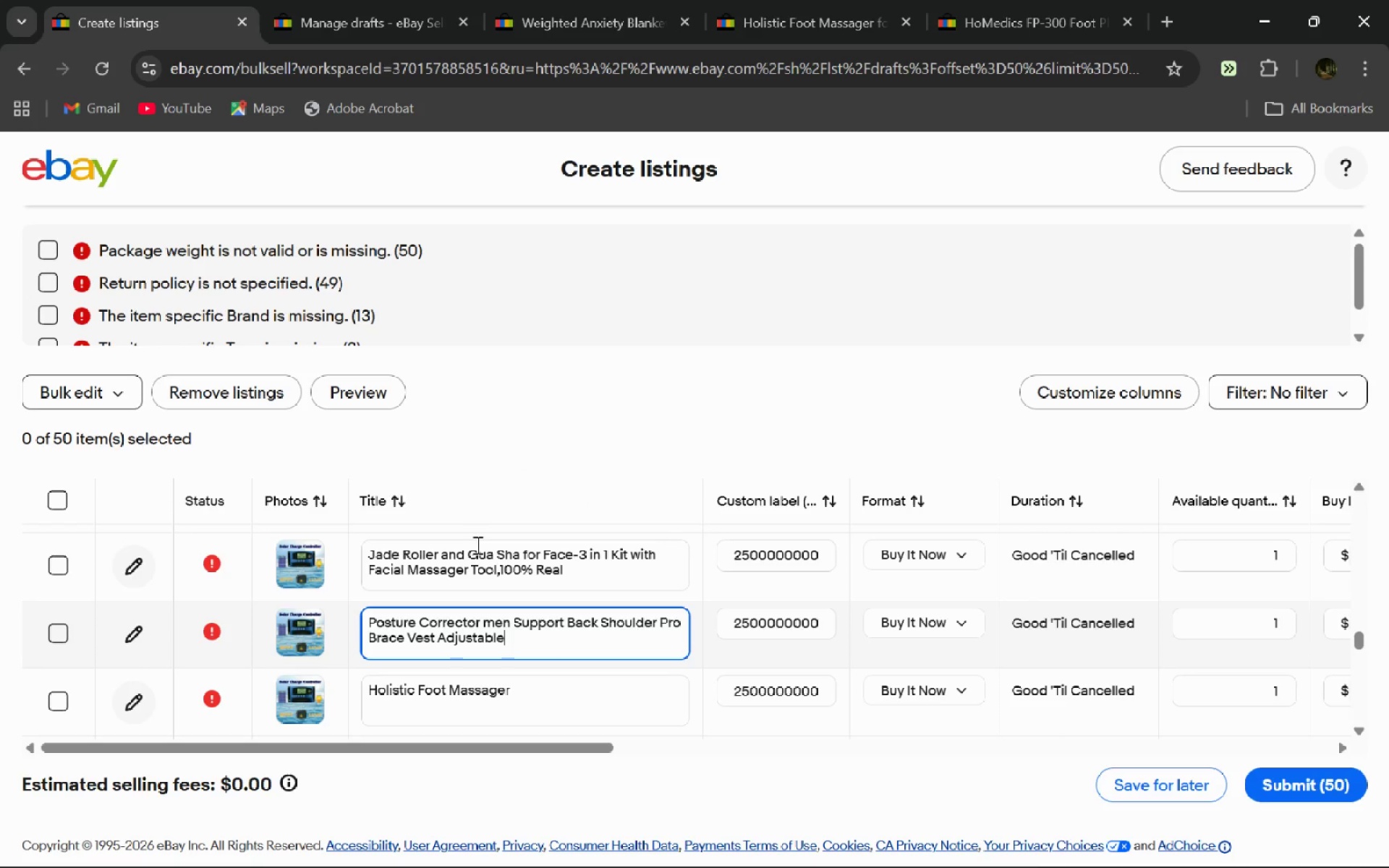 
key(Control+V)
 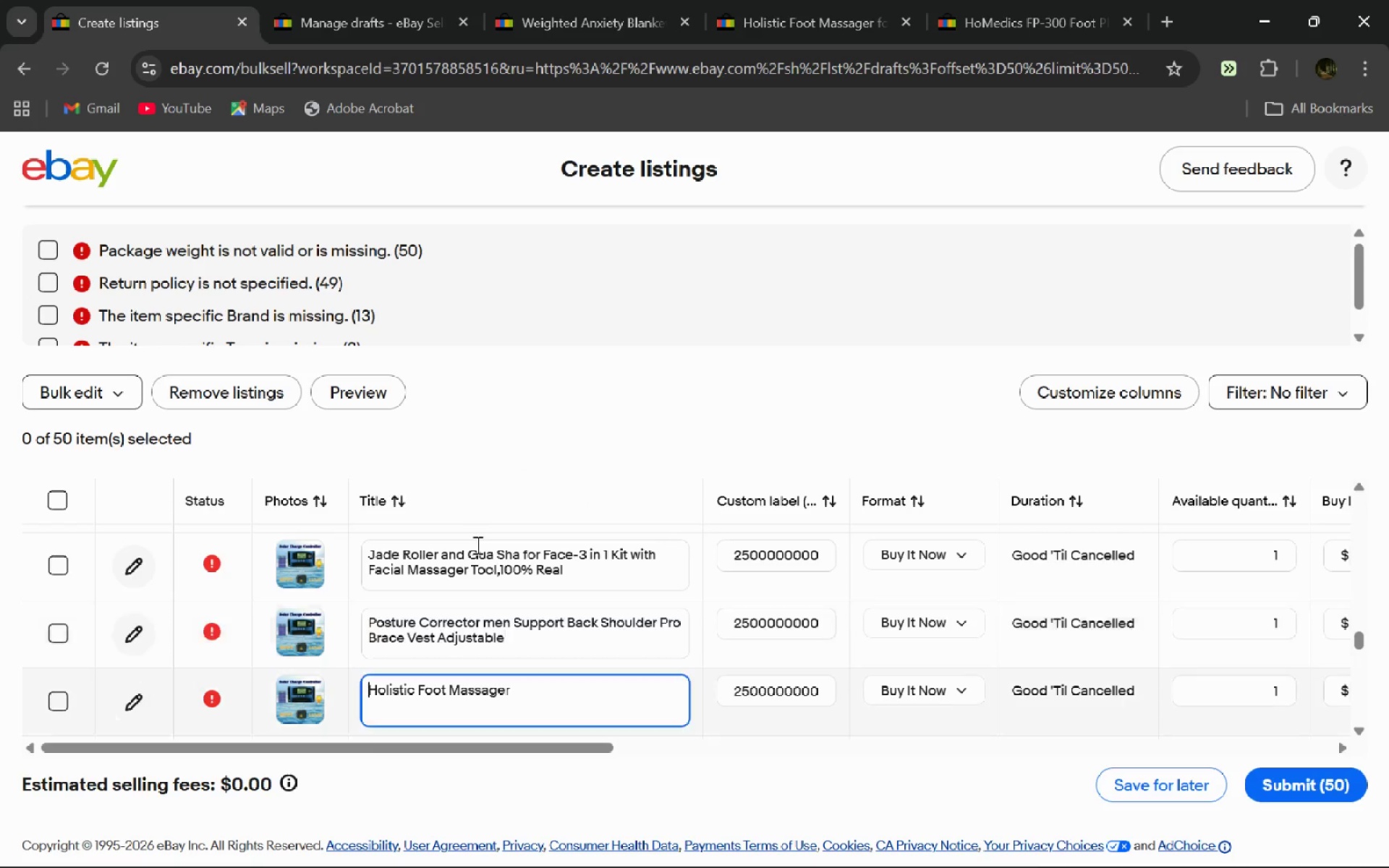 
key(Enter)
 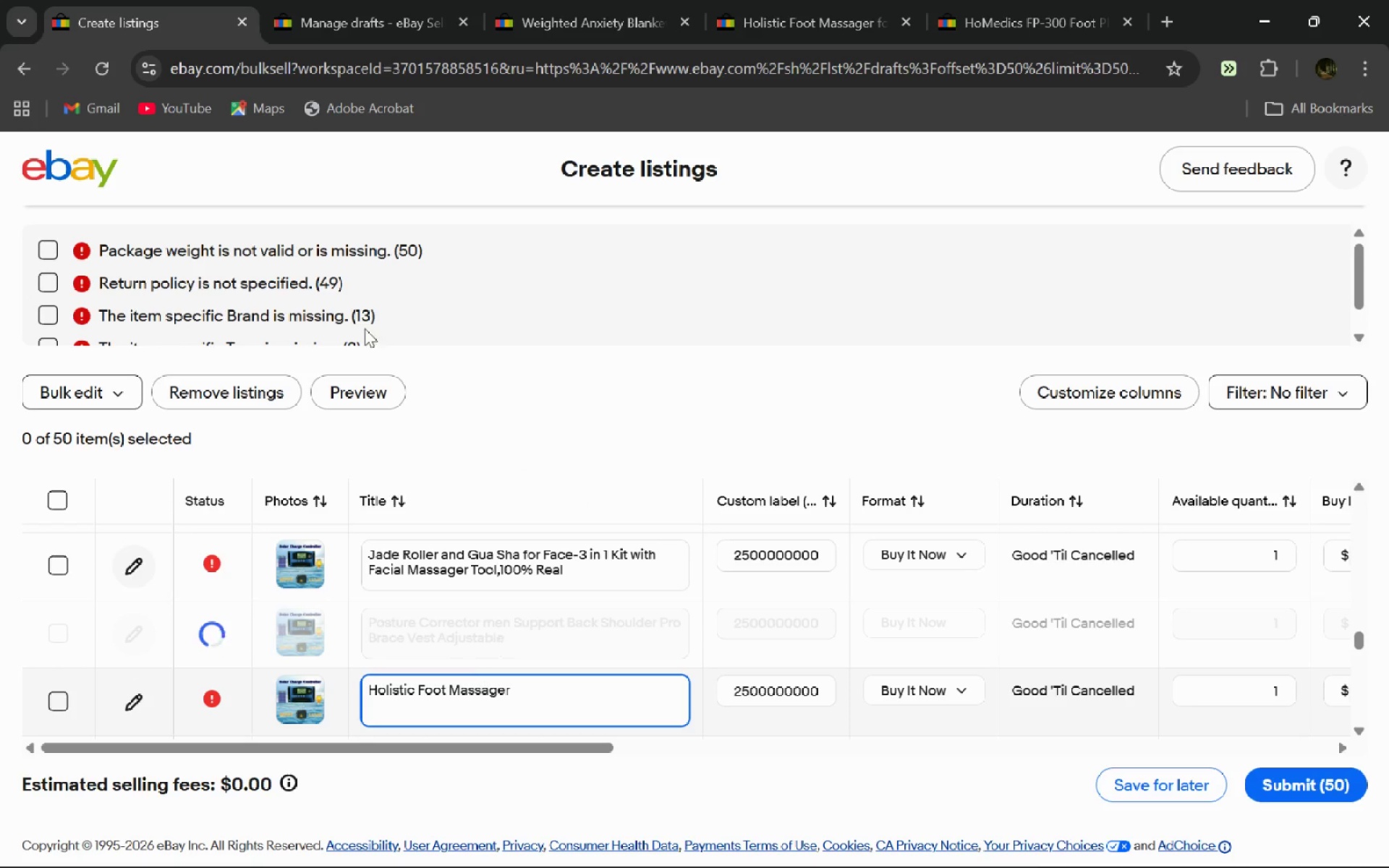 
left_click([351, 0])
 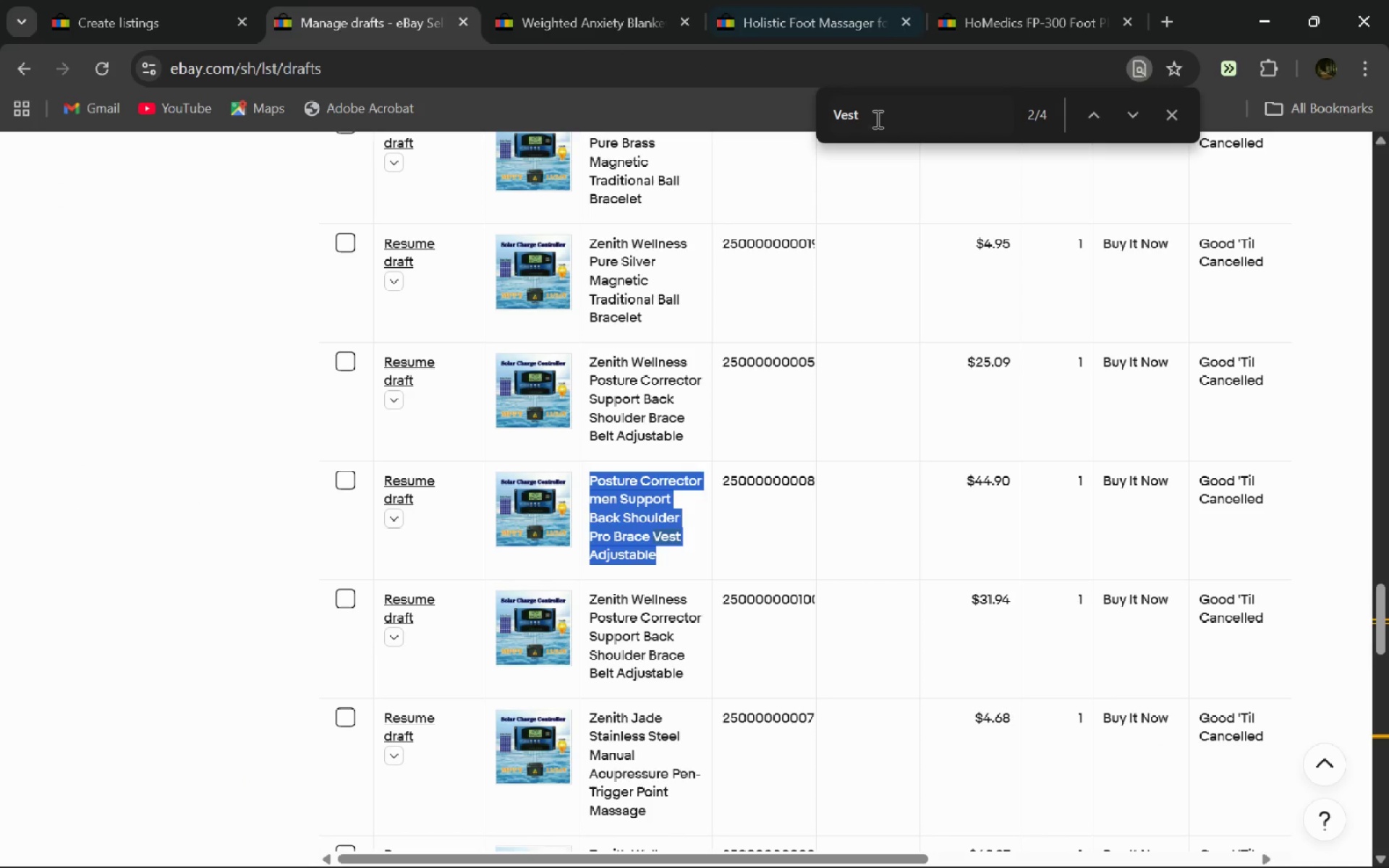 
left_click_drag(start_coordinate=[878, 119], to_coordinate=[664, 103])
 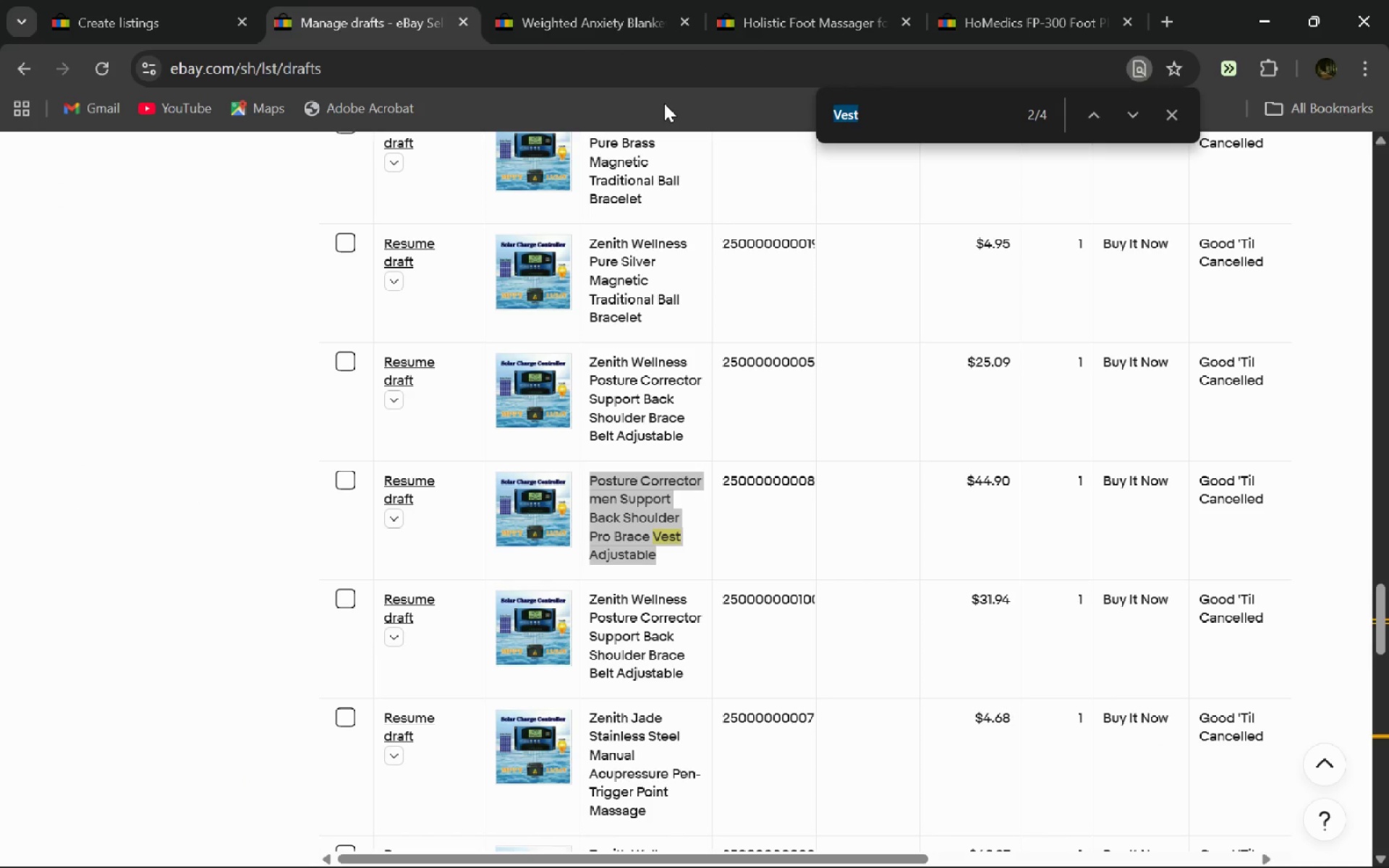 
type(G)
key(Backspace)
type(Foot)
 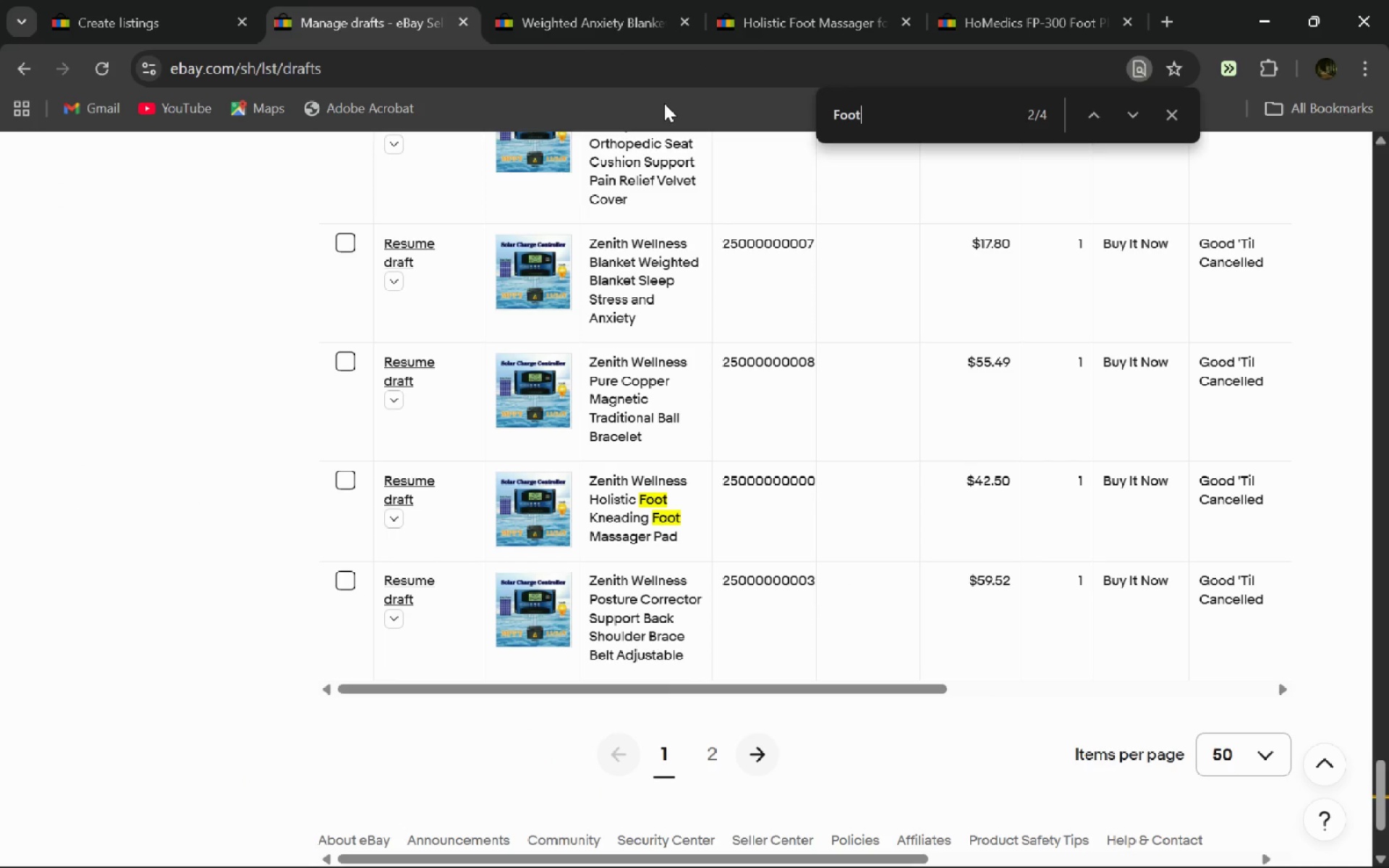 
key(Enter)
 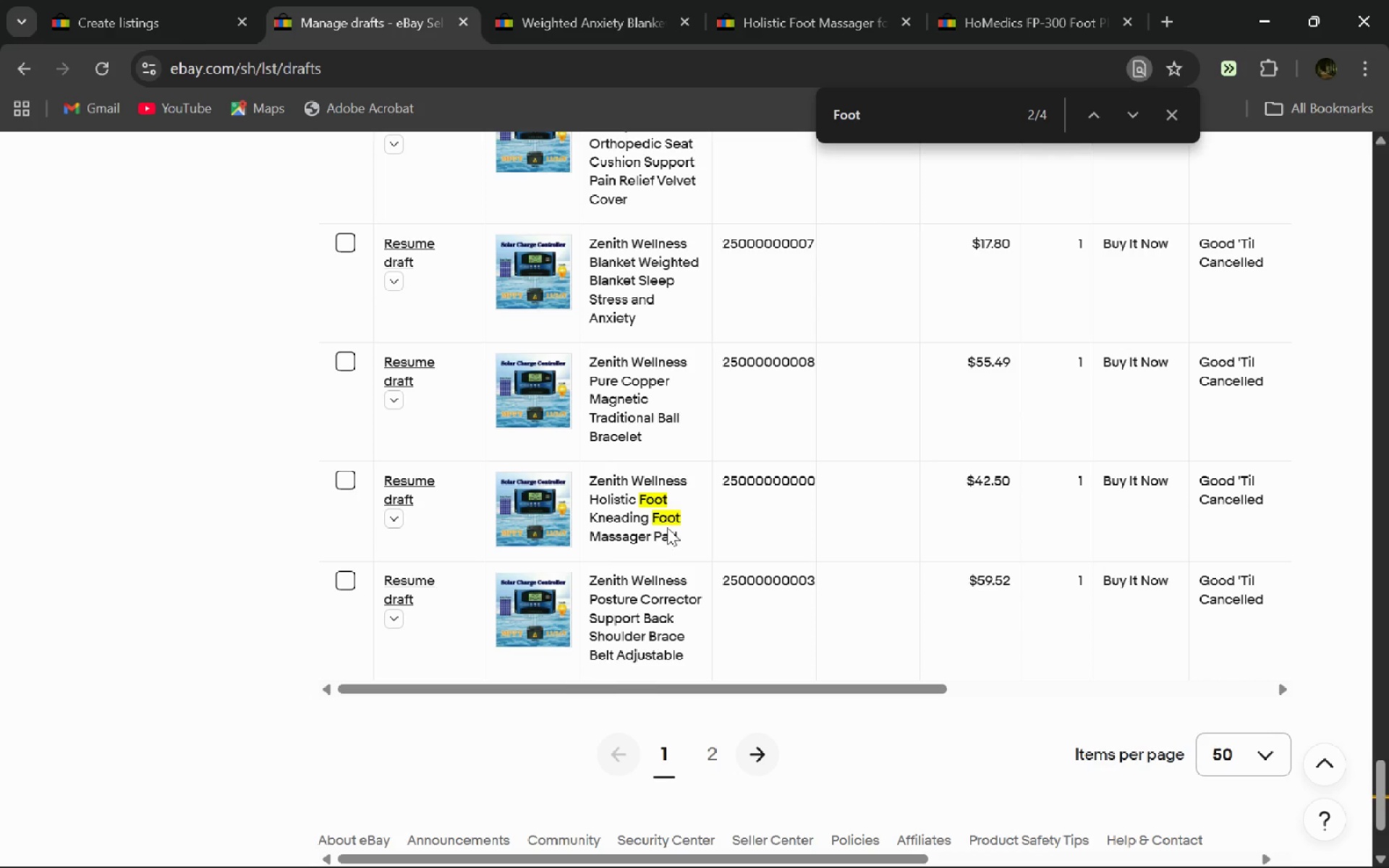 
left_click_drag(start_coordinate=[677, 531], to_coordinate=[582, 475])
 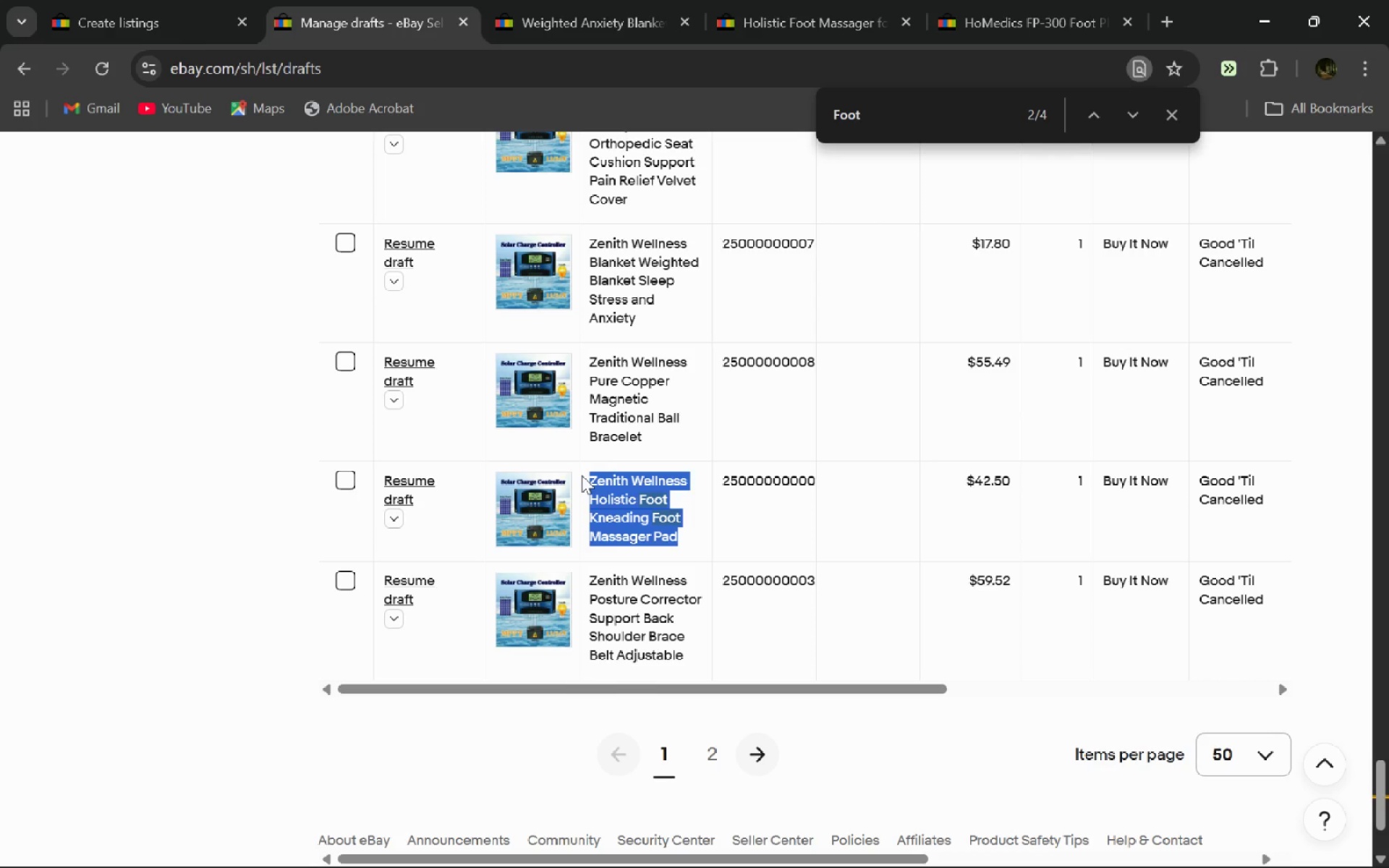 
key(Control+C)
 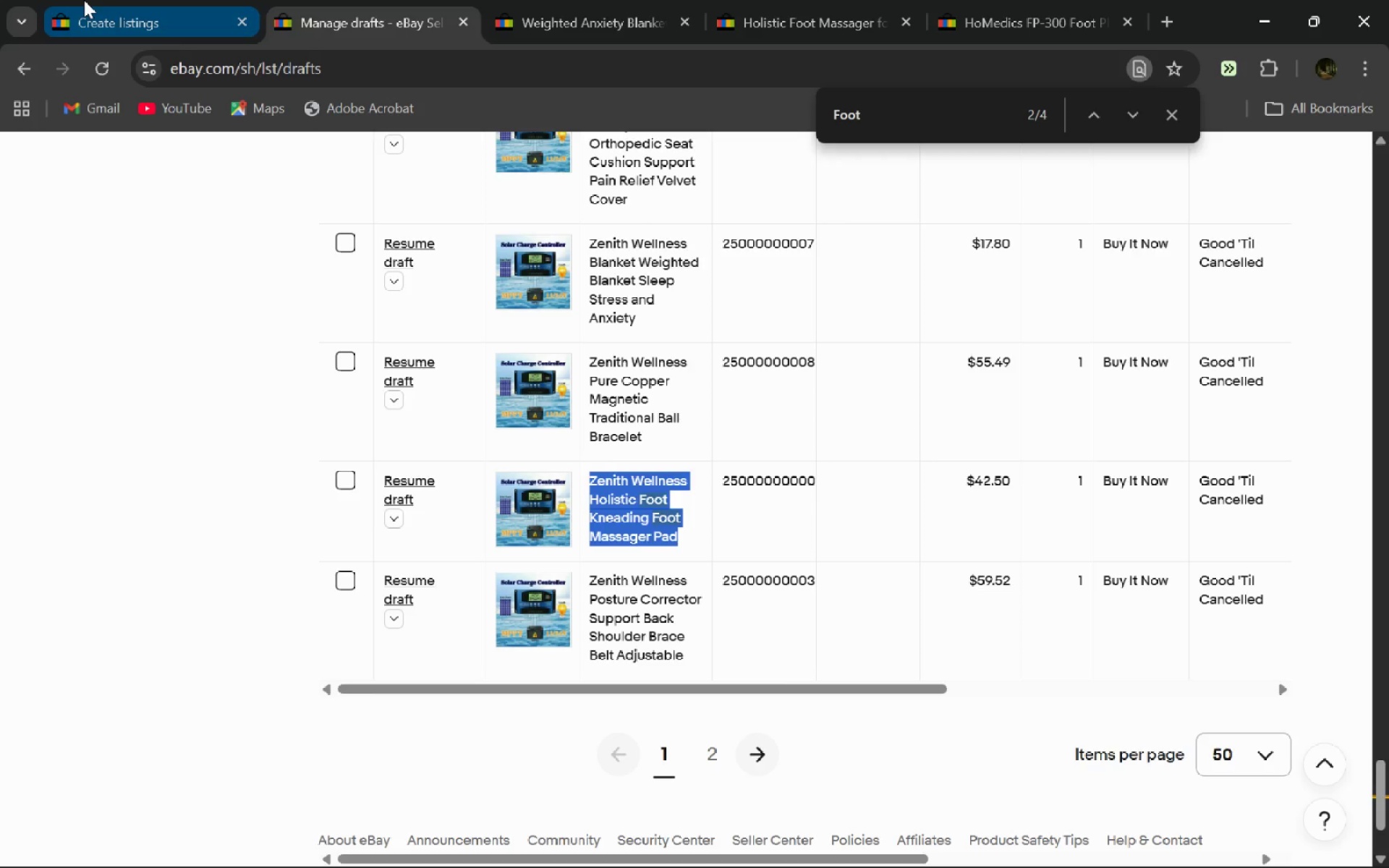 
left_click([84, 0])
 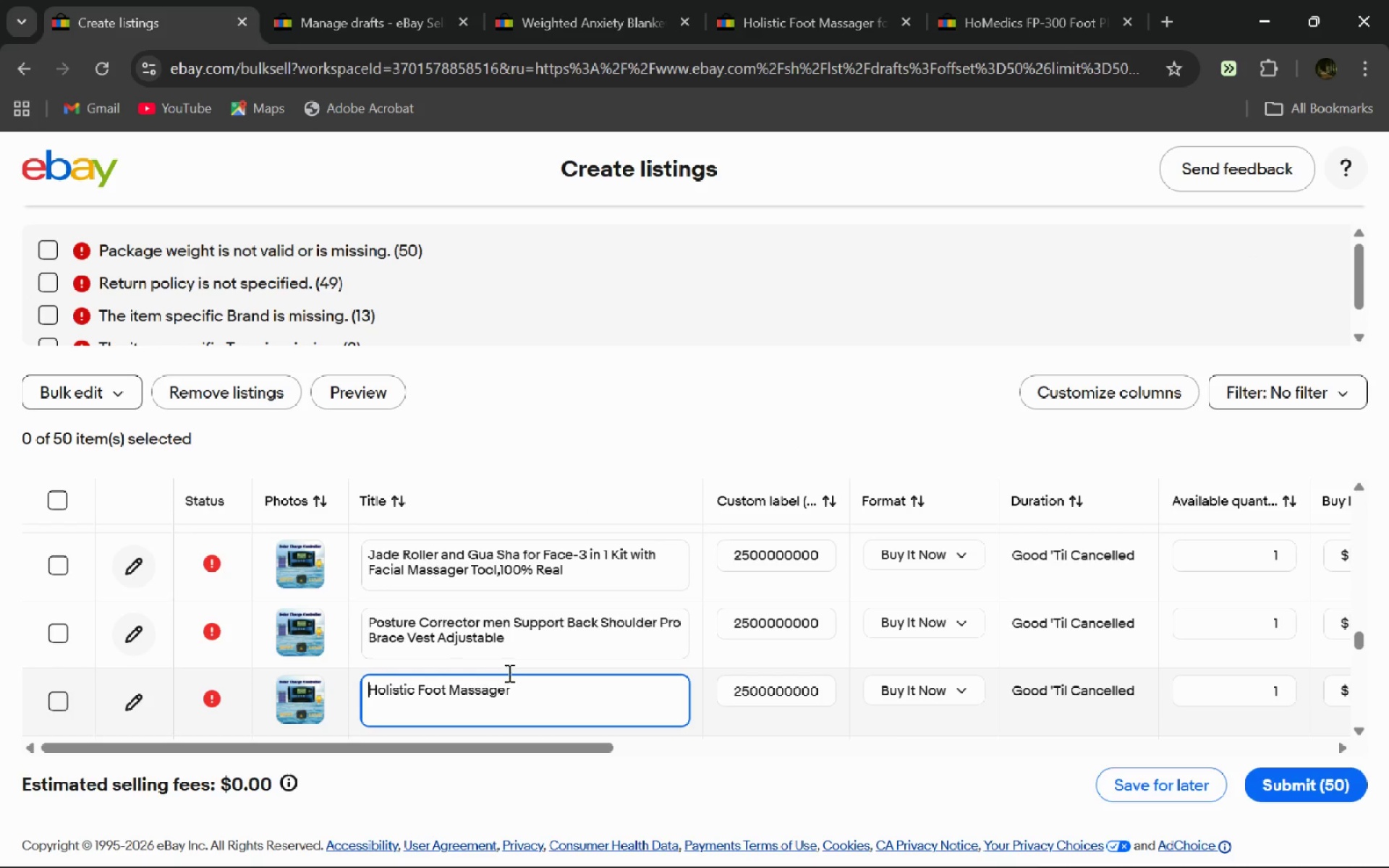 
key(Control+A)
 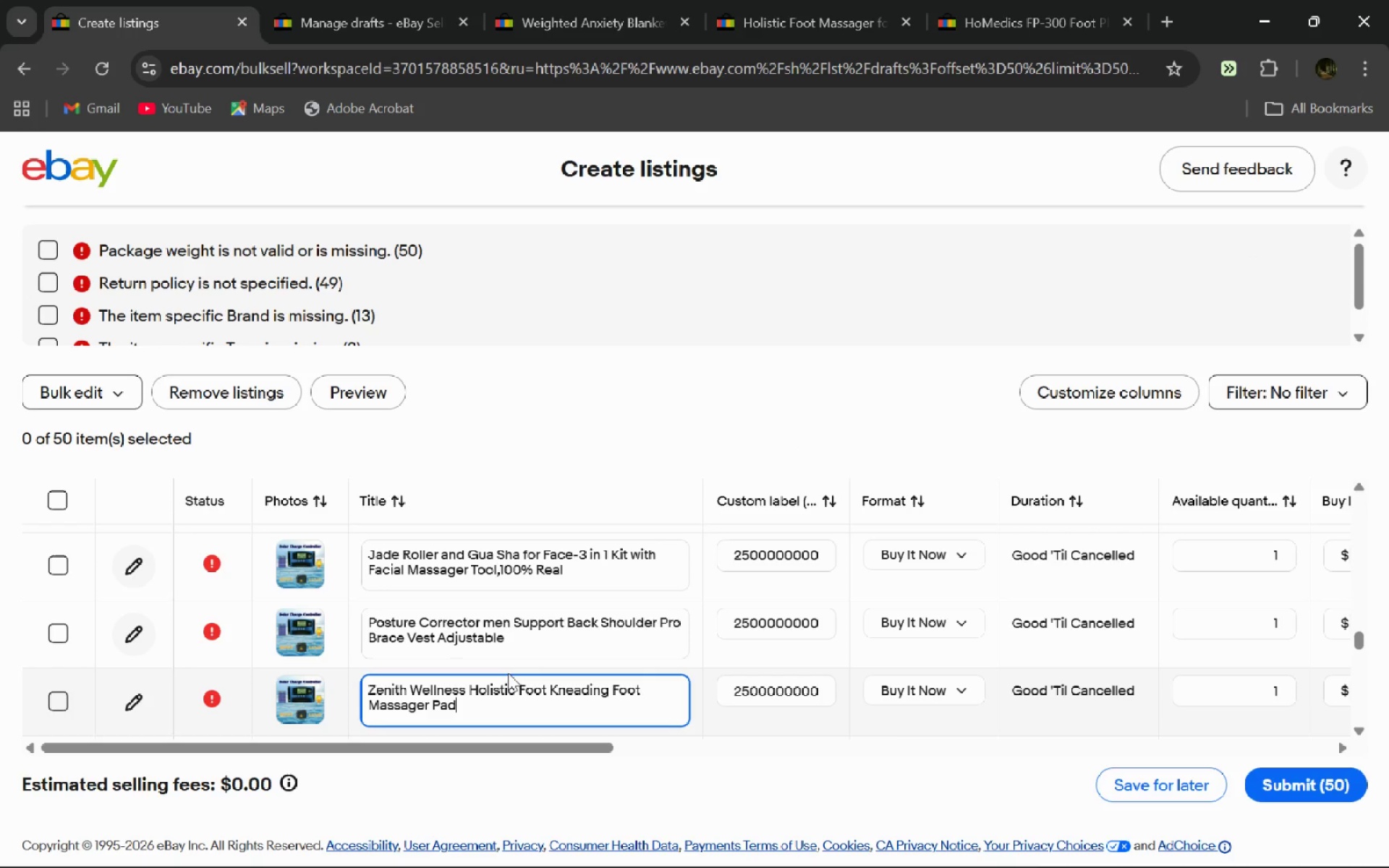 
key(Control+V)
 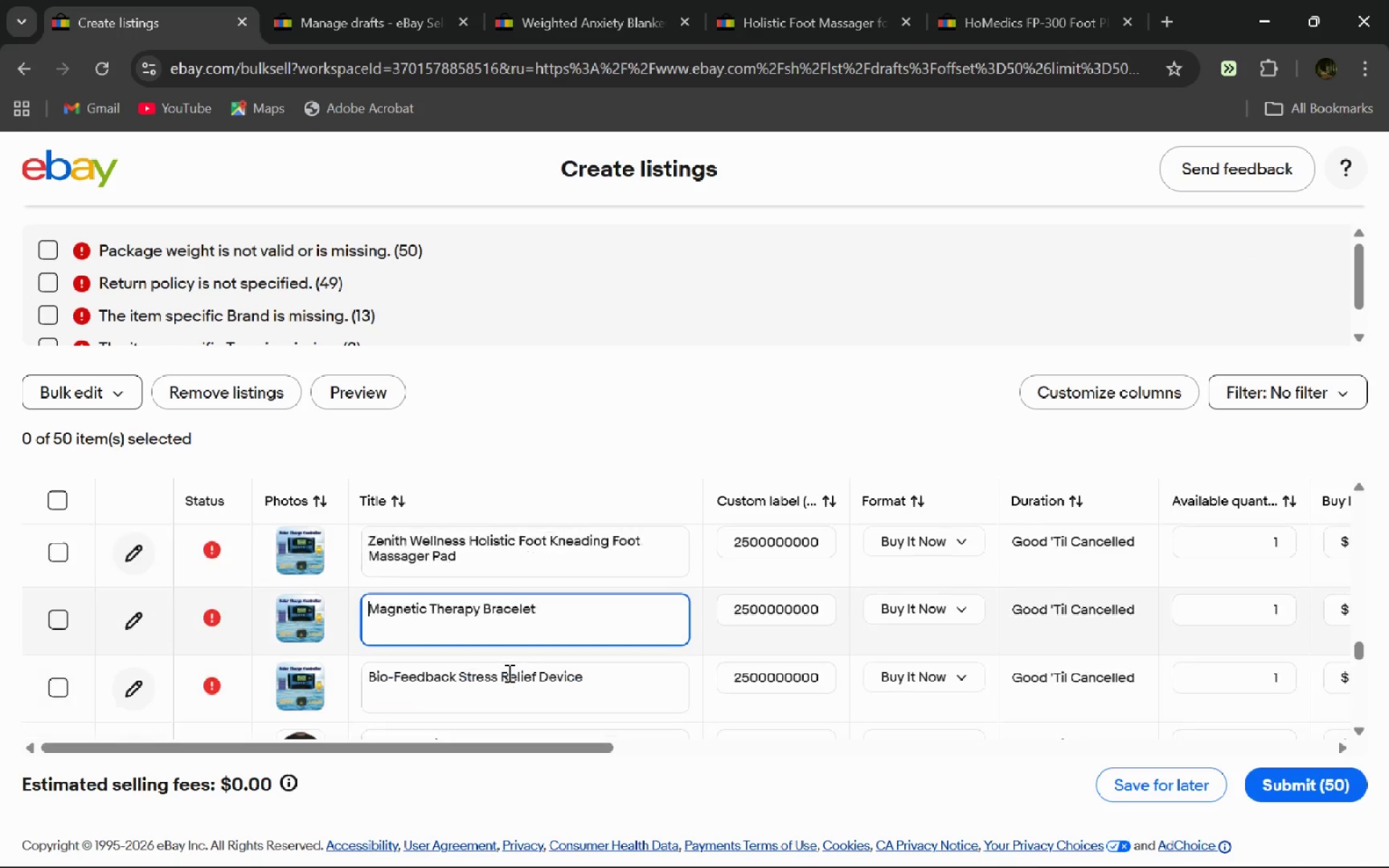 
key(Enter)
 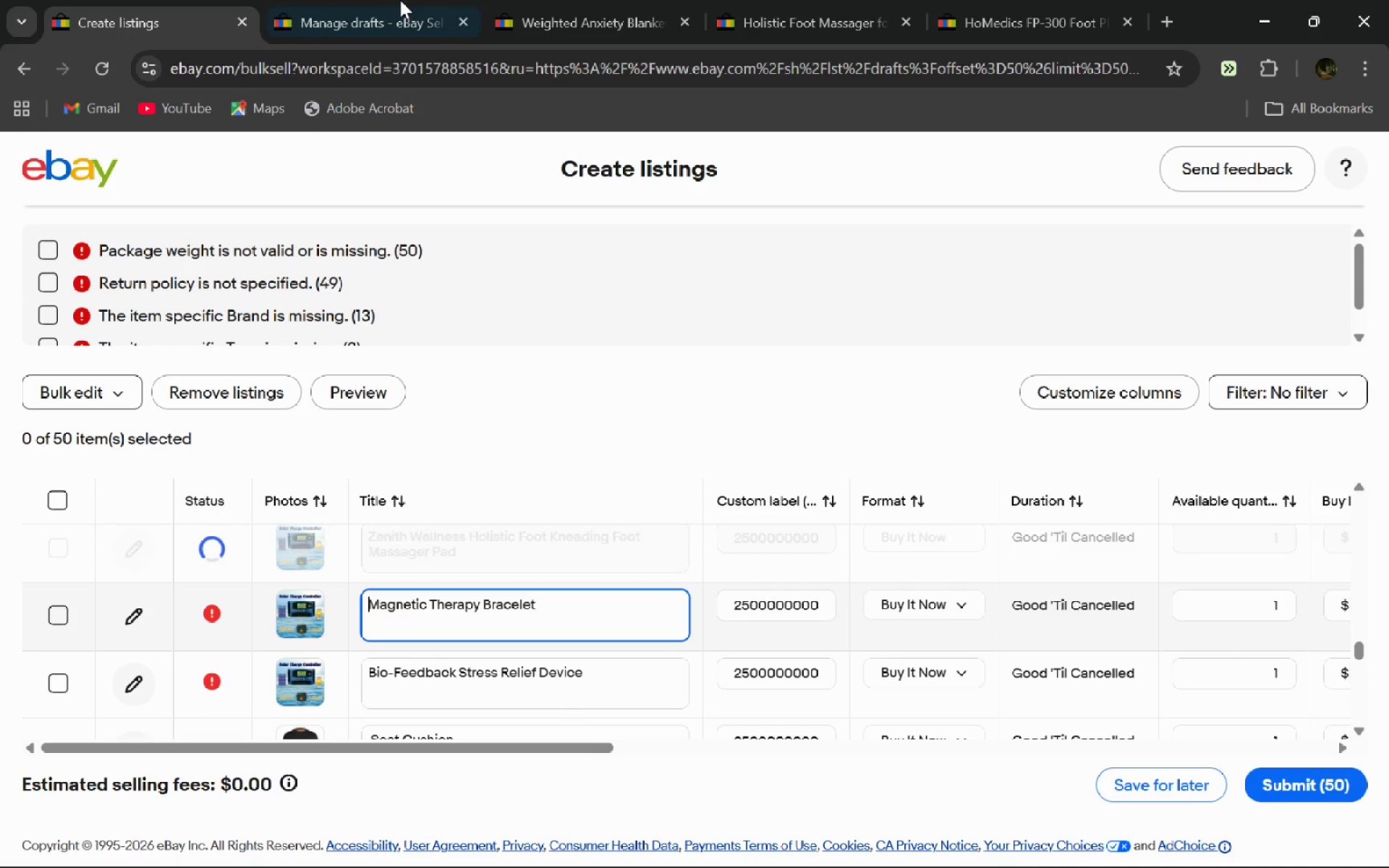 
left_click([405, 0])
 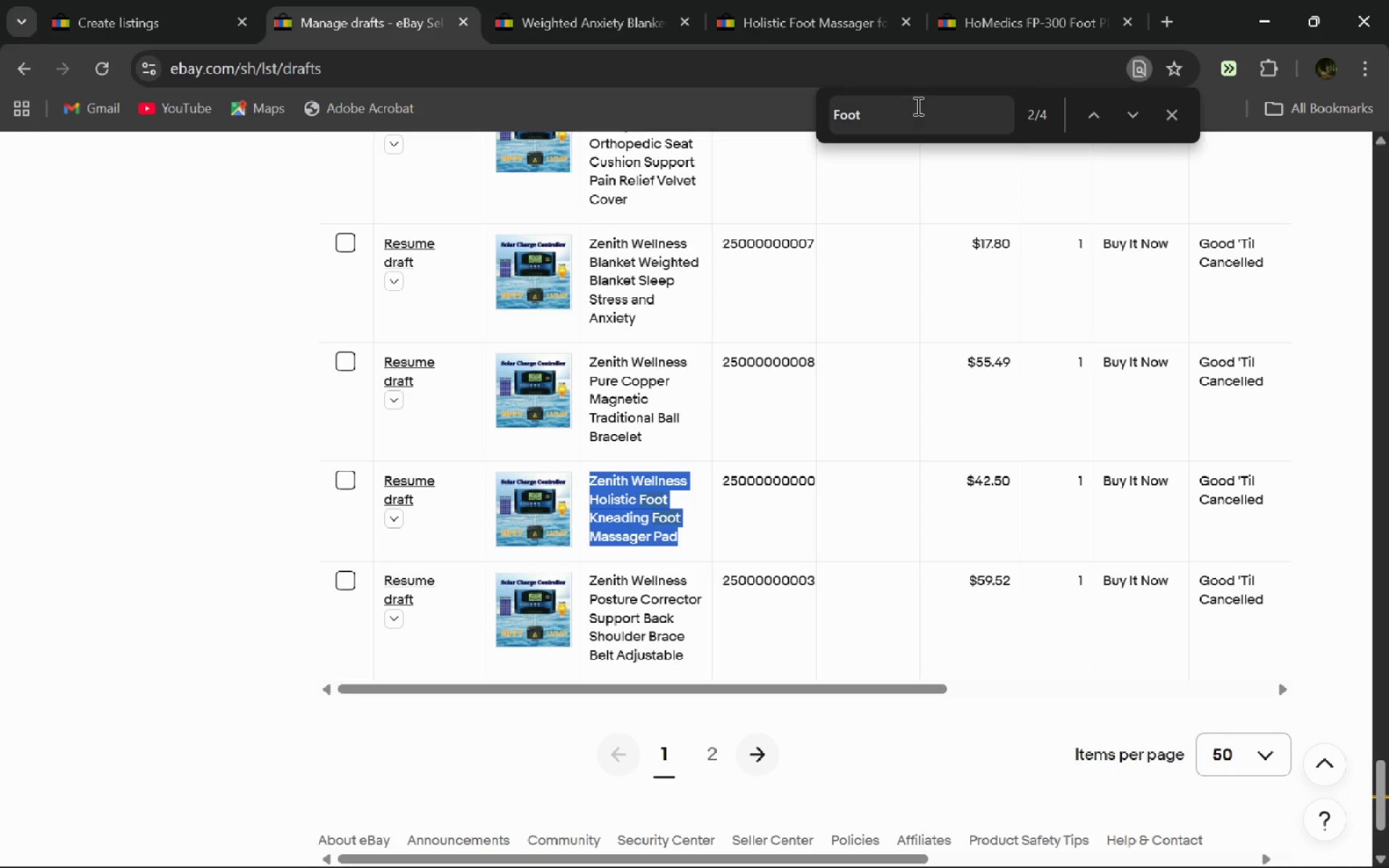 
left_click_drag(start_coordinate=[919, 111], to_coordinate=[707, 109])
 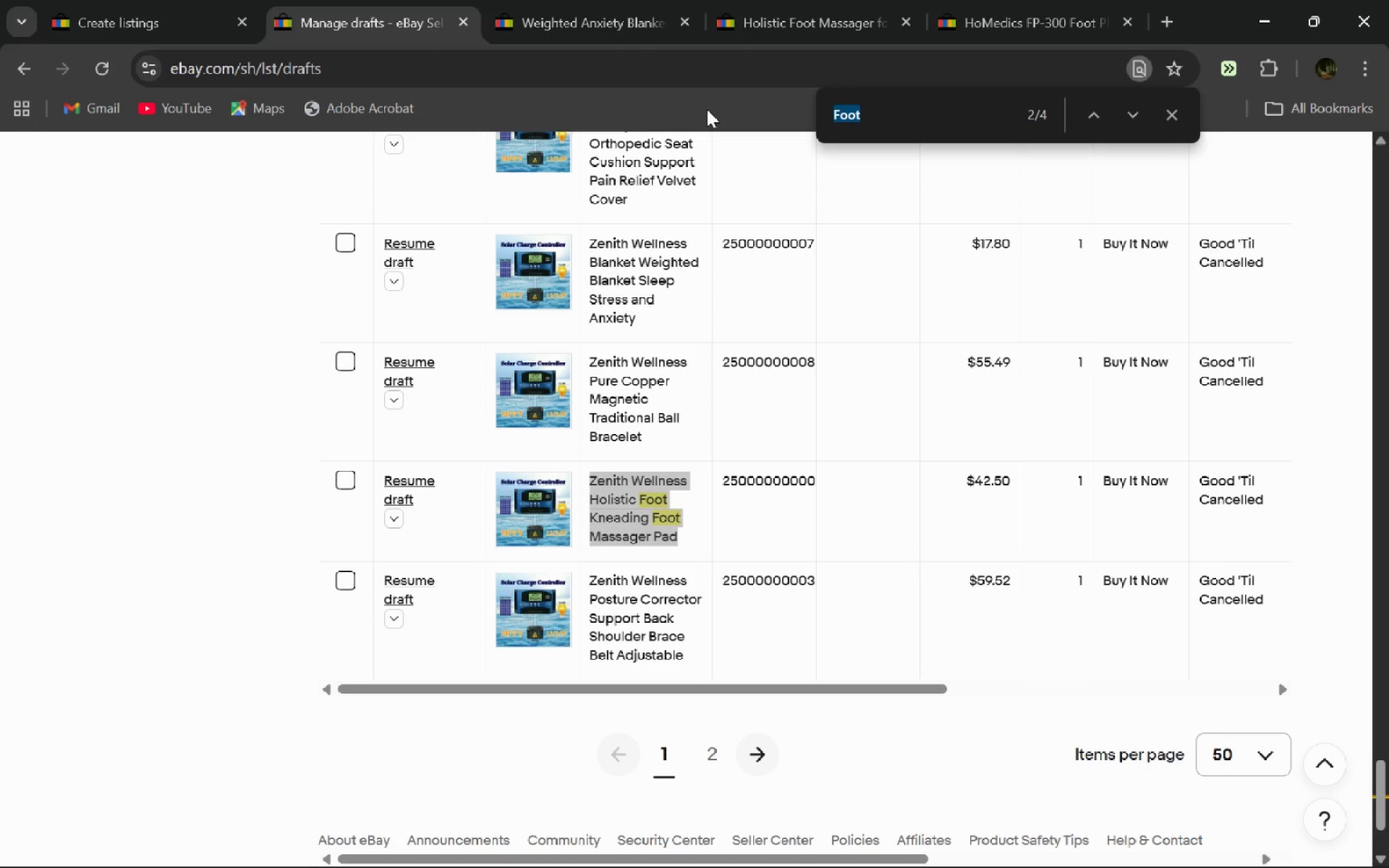 
type(Magnetic)
 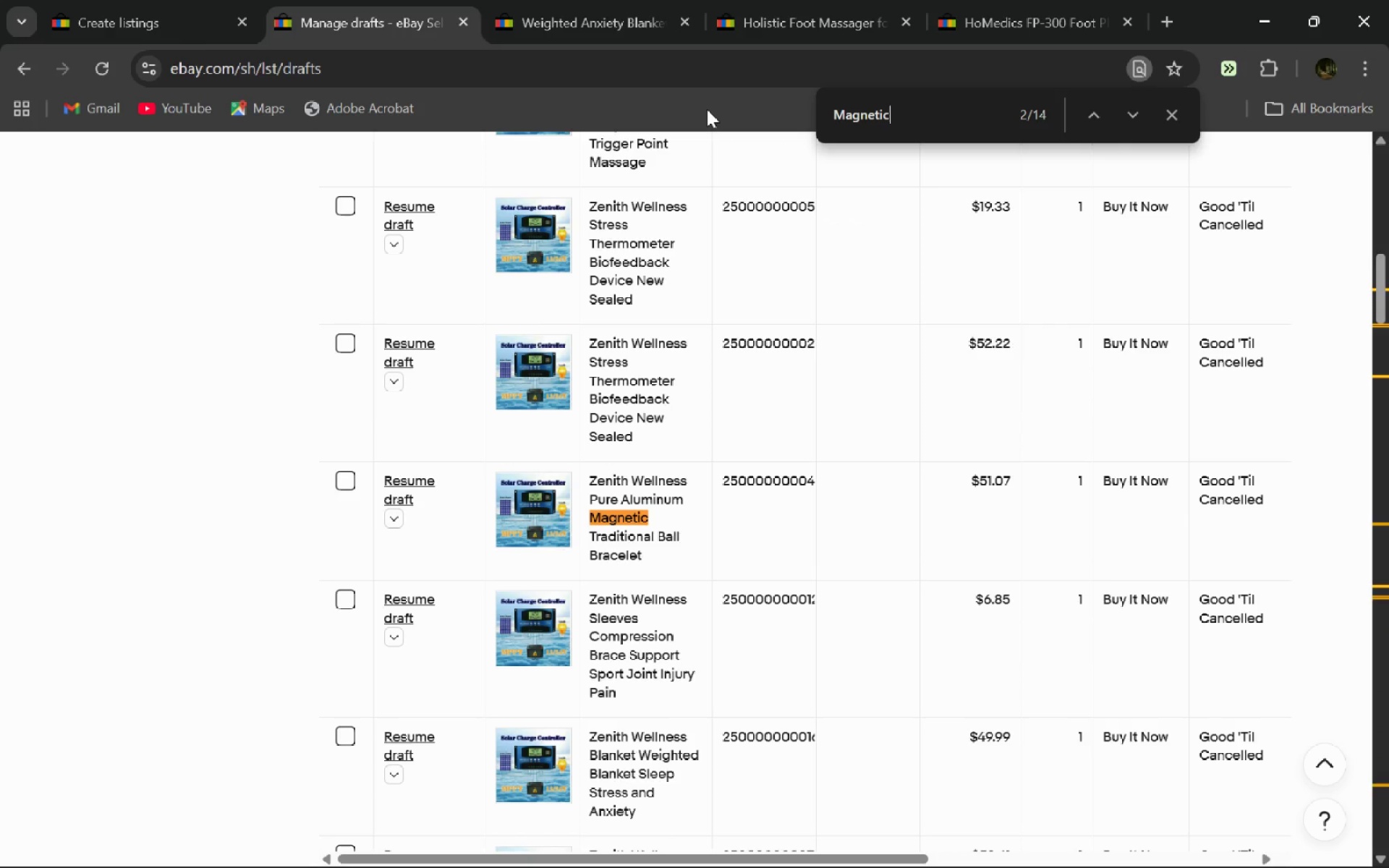 
key(Enter)
 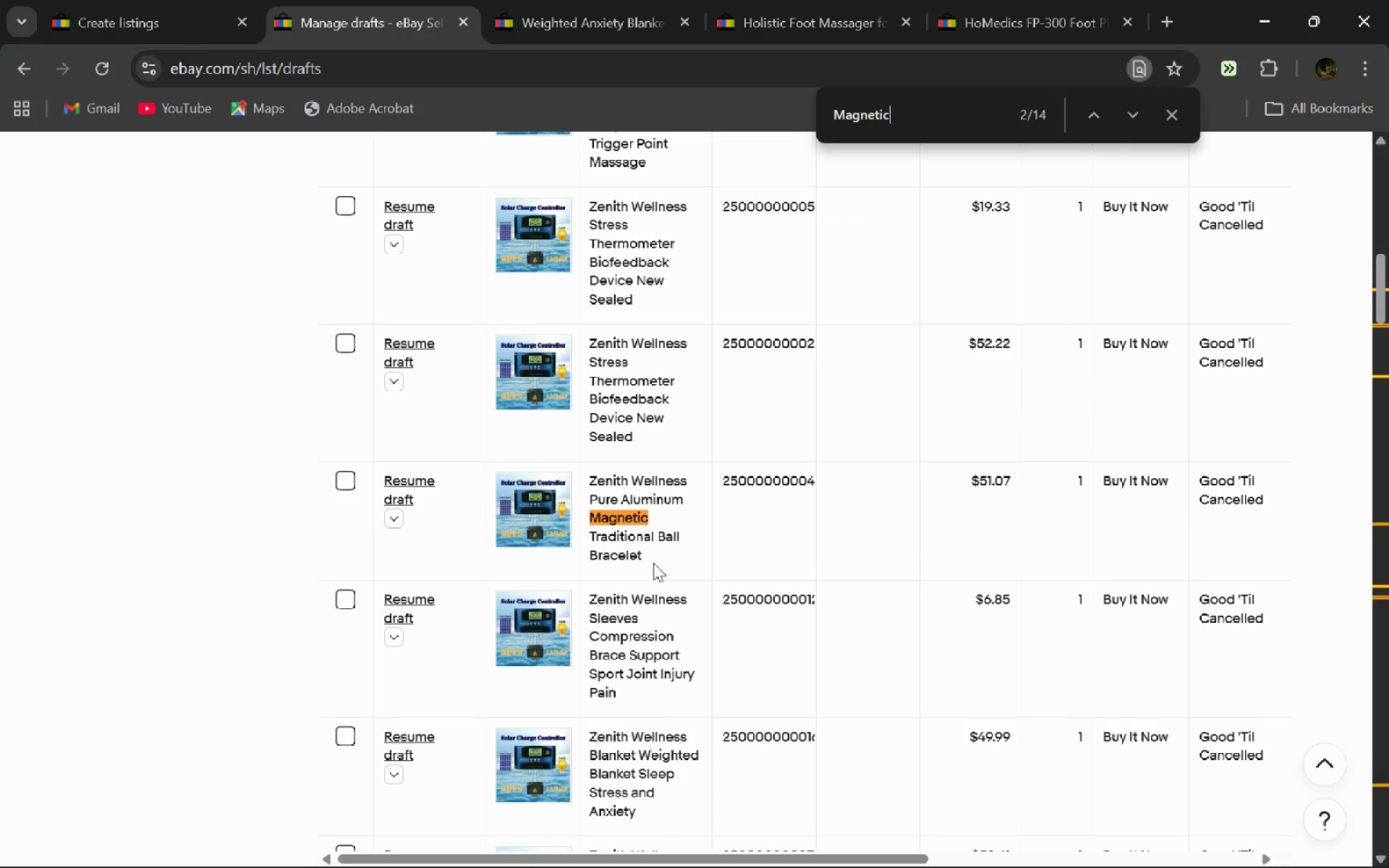 
left_click_drag(start_coordinate=[653, 563], to_coordinate=[585, 481])
 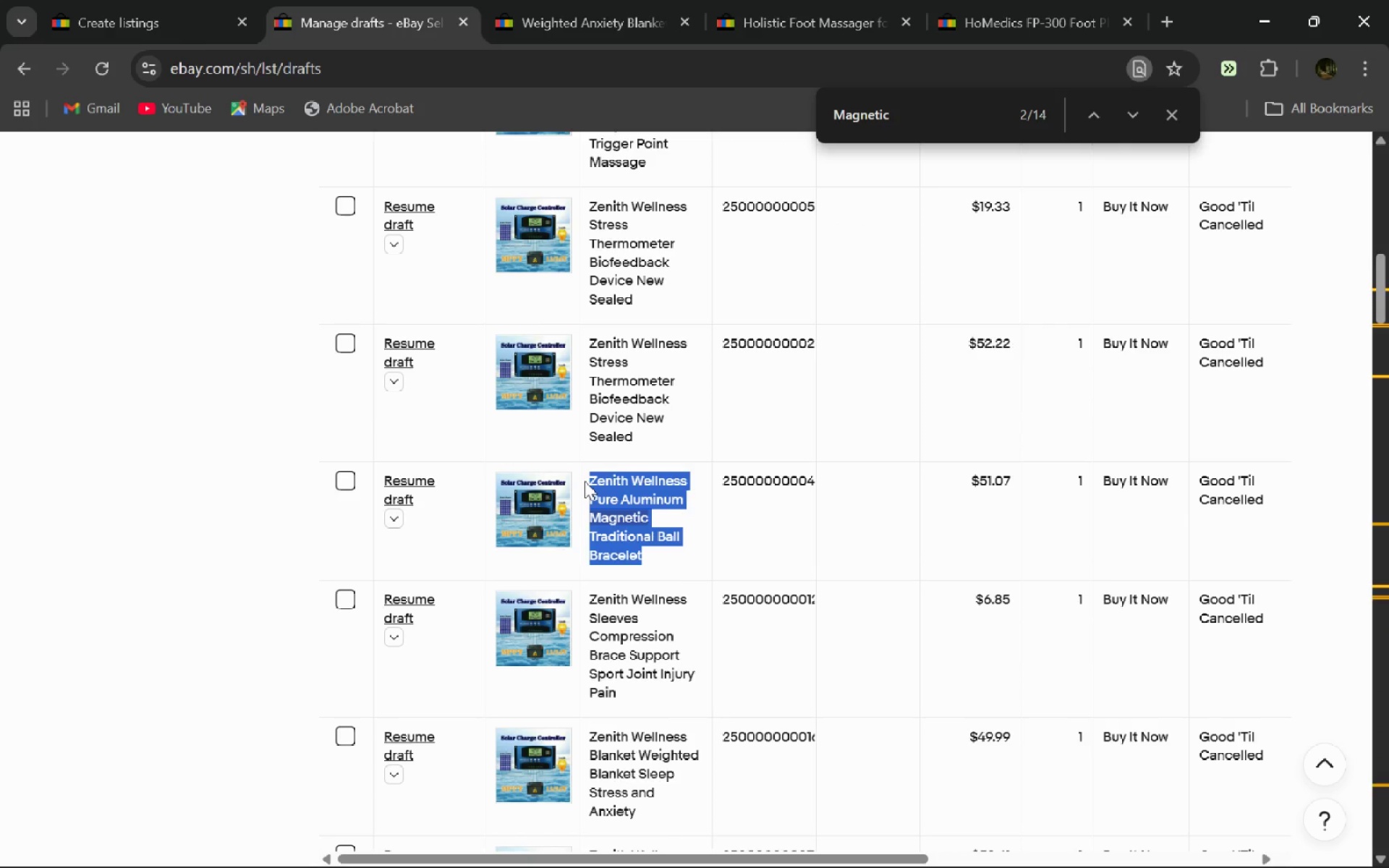 
key(Control+C)
 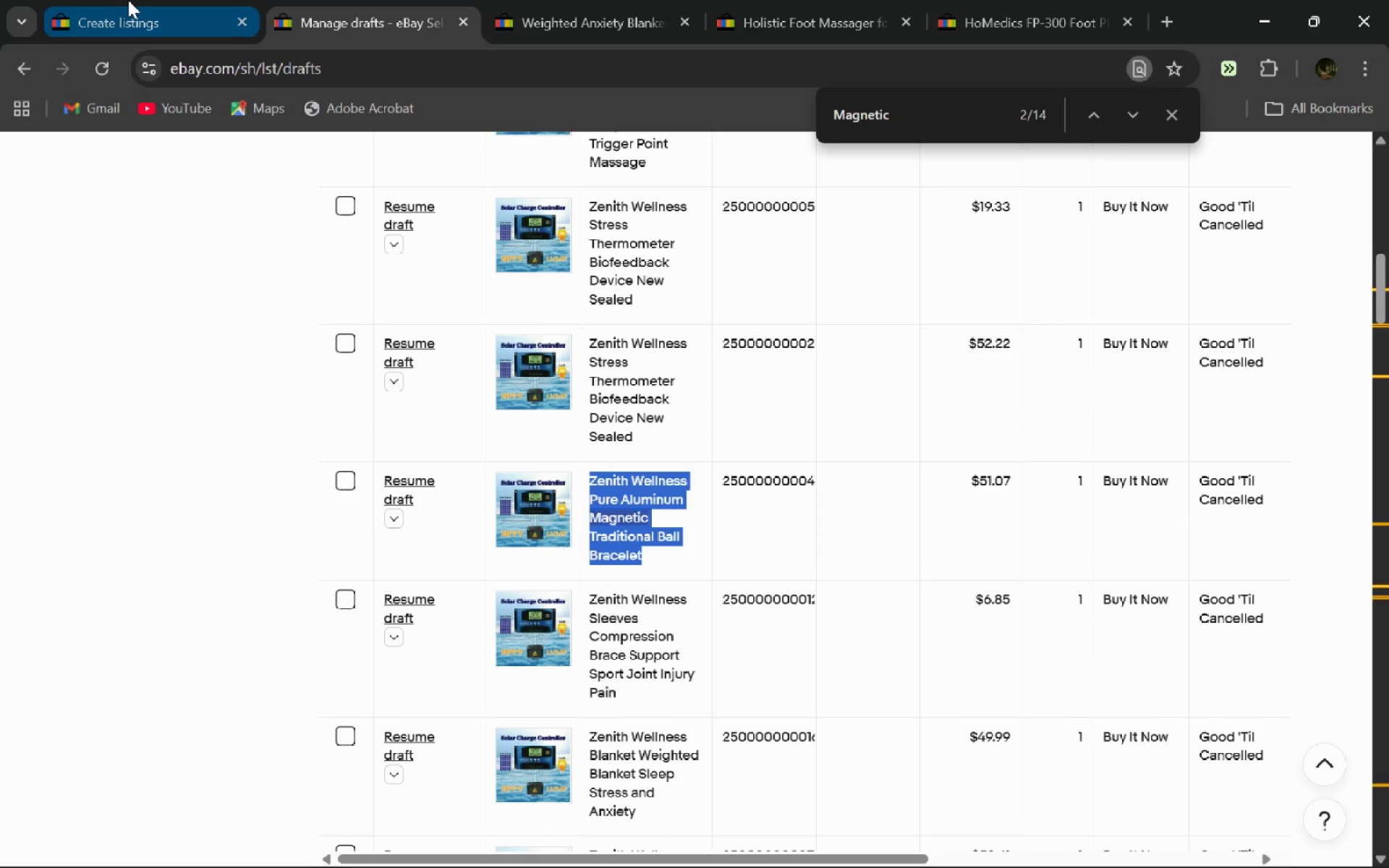 
left_click([128, 0])
 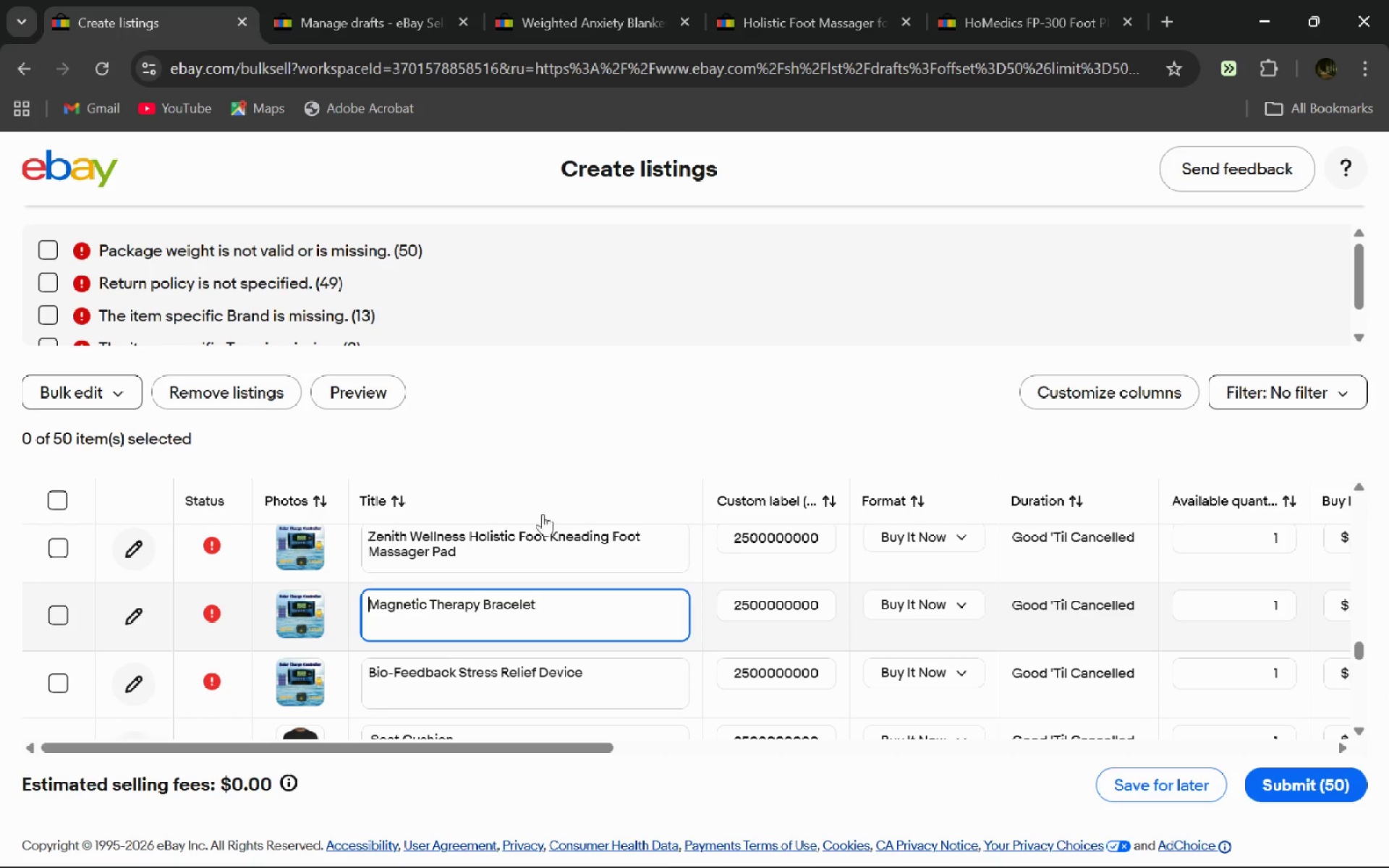 
key(Control+A)
 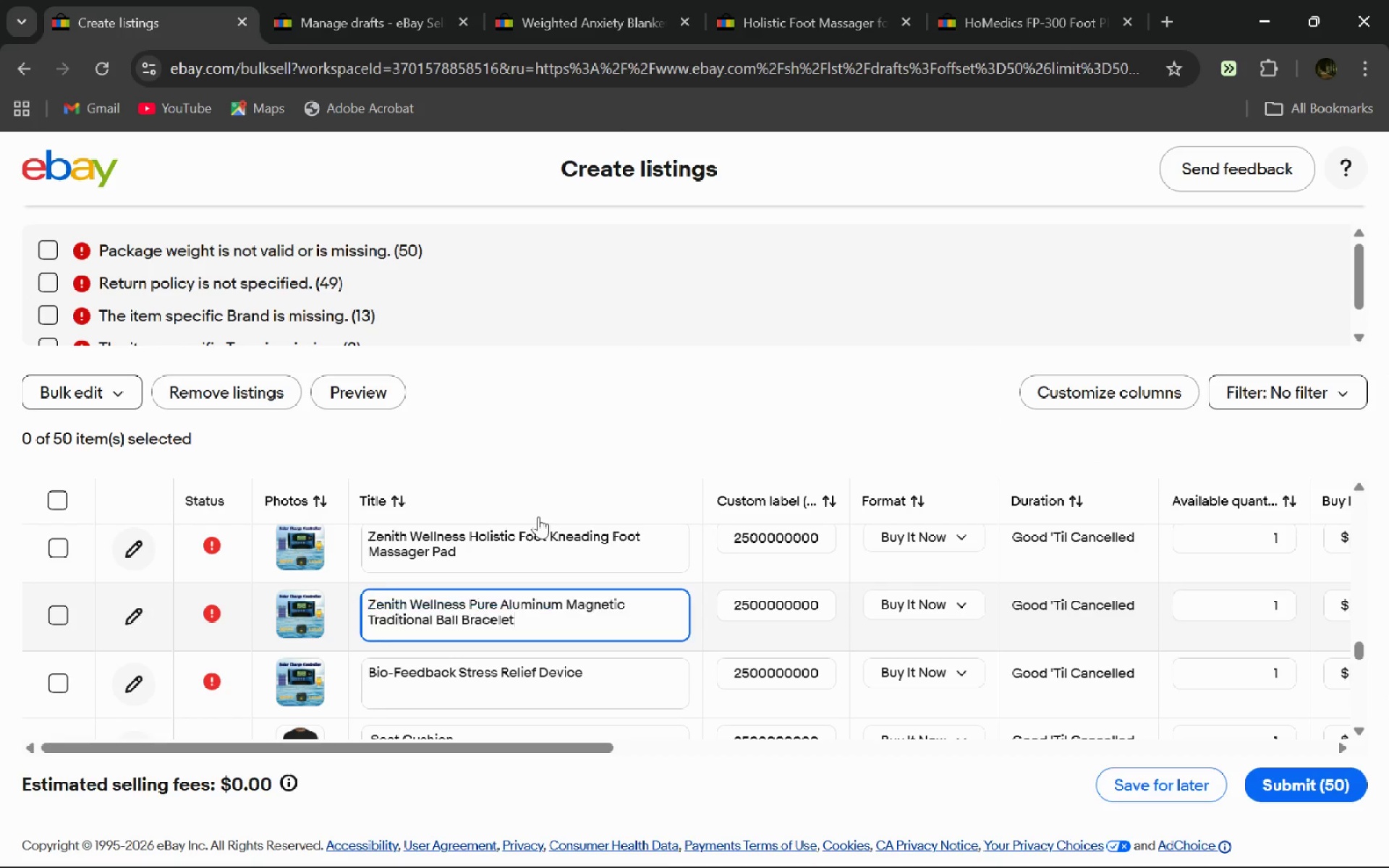 
key(Control+V)
 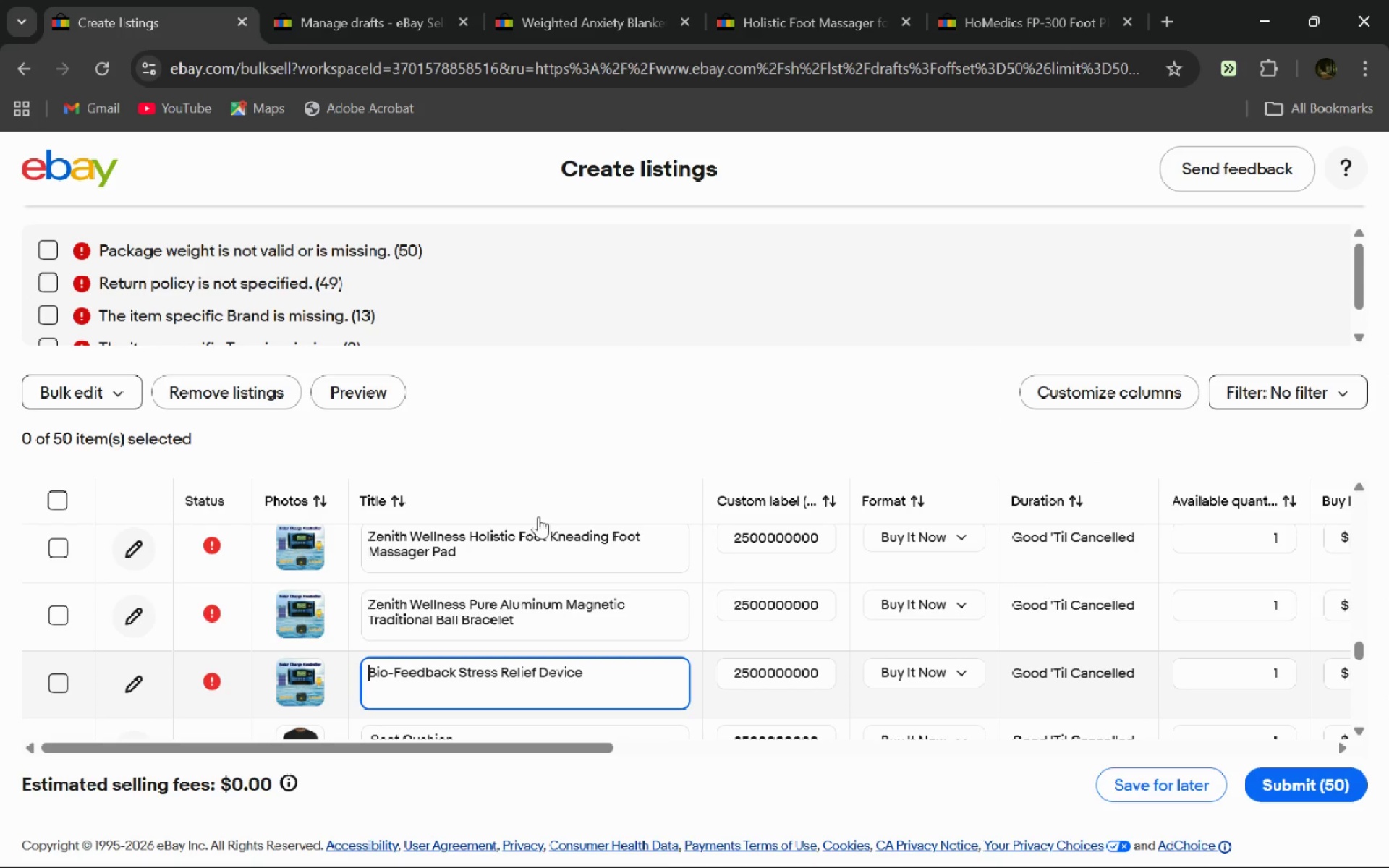 
key(Enter)
 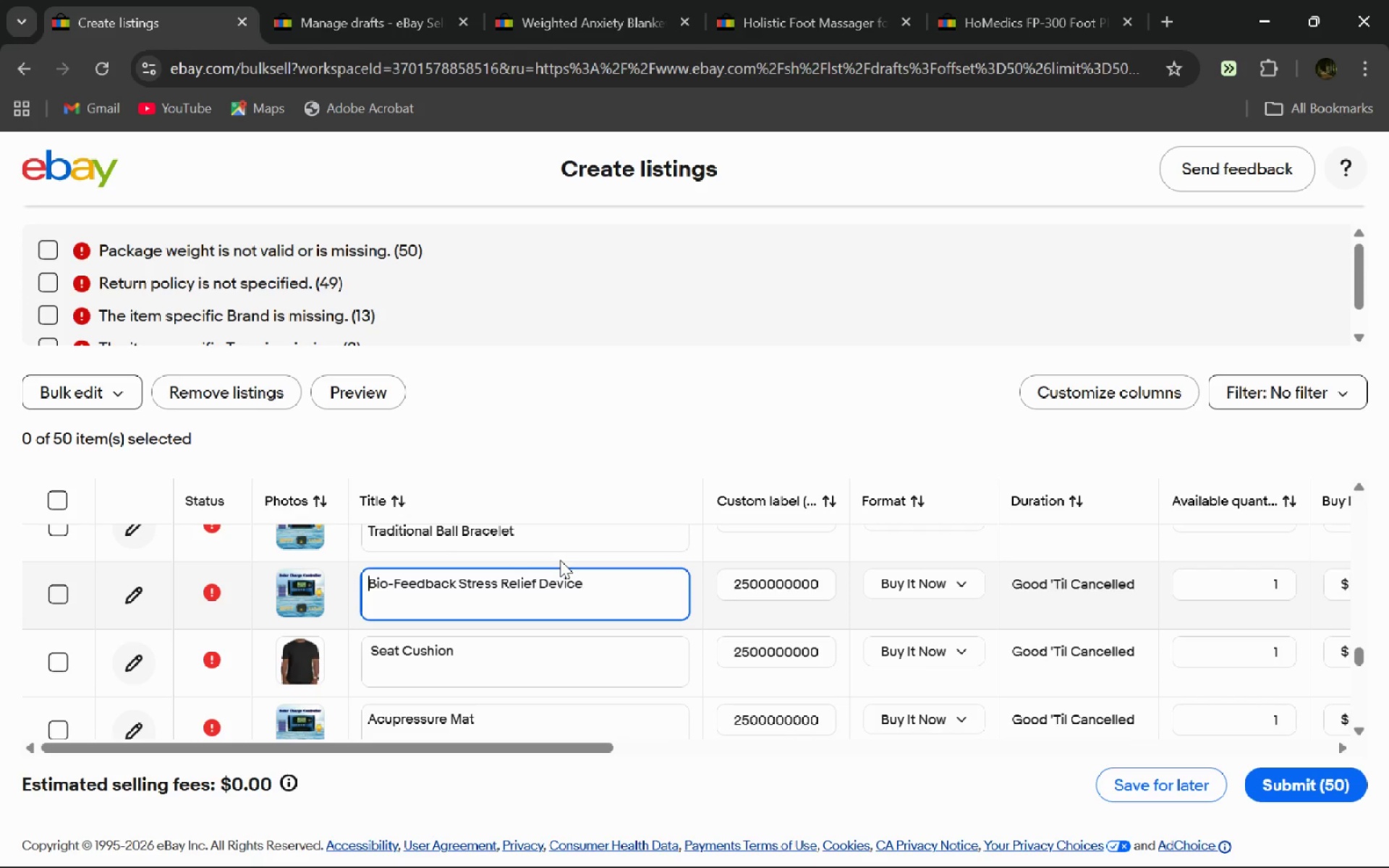 
wait(17.94)
 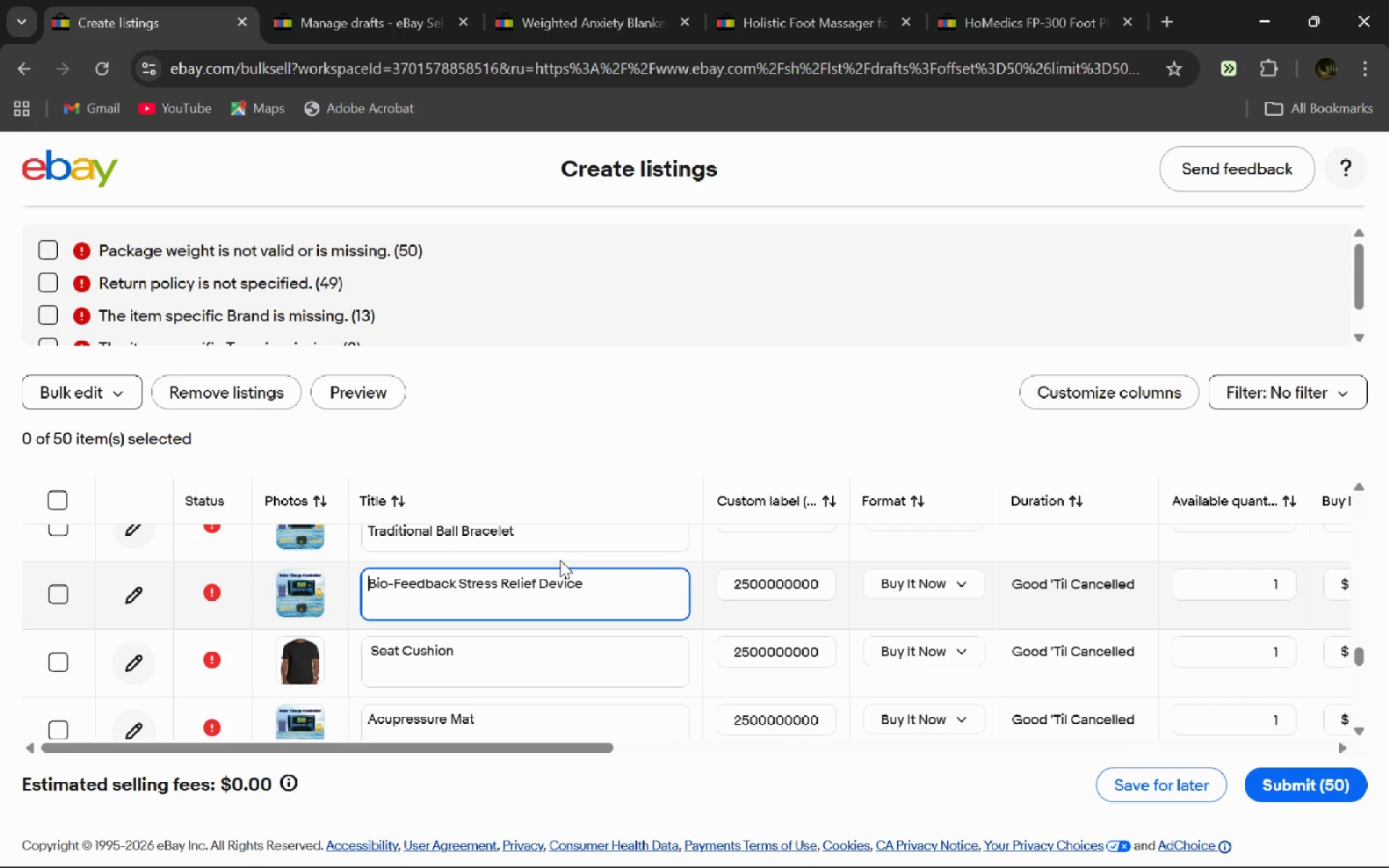 
left_click([433, 0])
 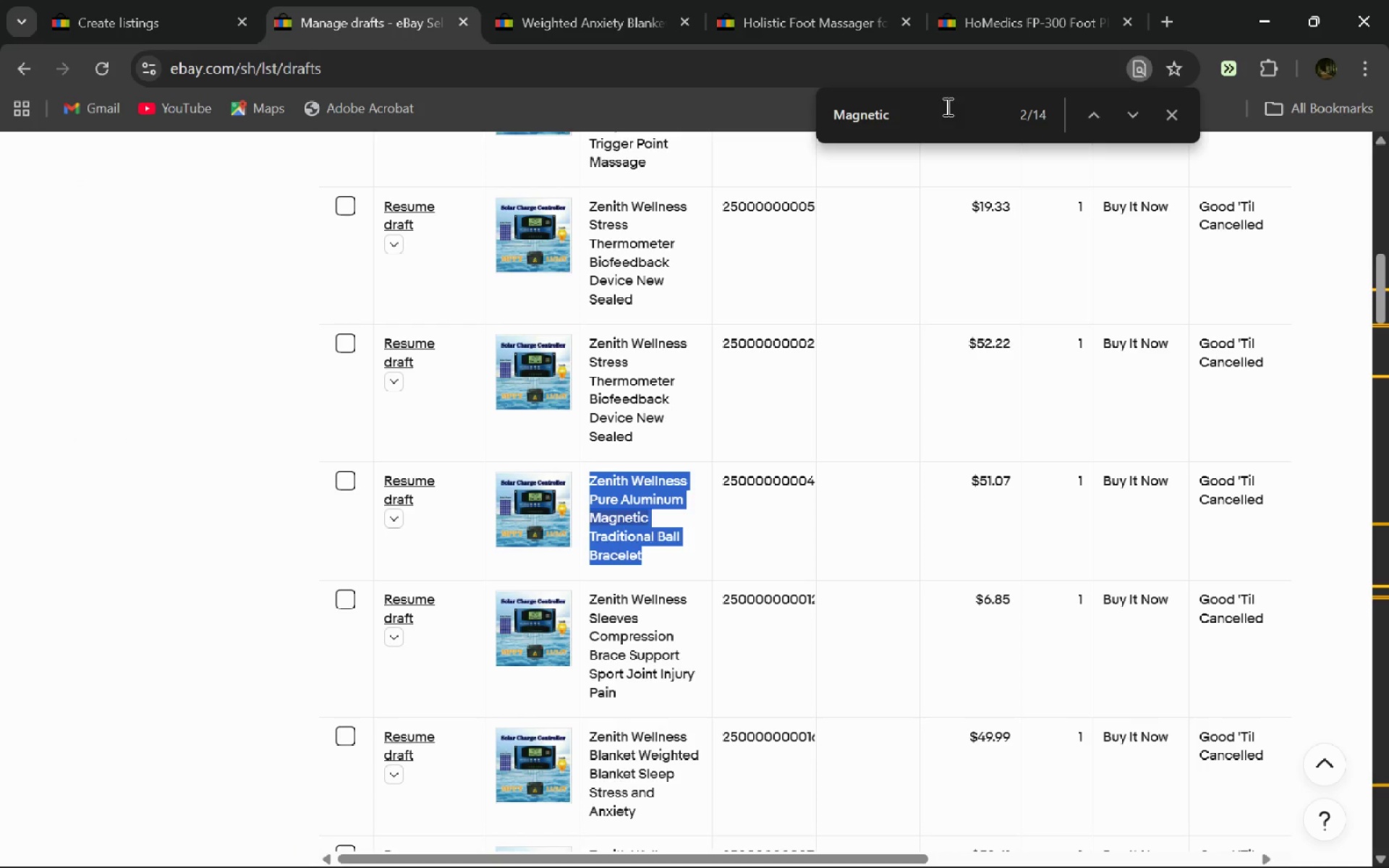 
left_click_drag(start_coordinate=[941, 114], to_coordinate=[625, 95])
 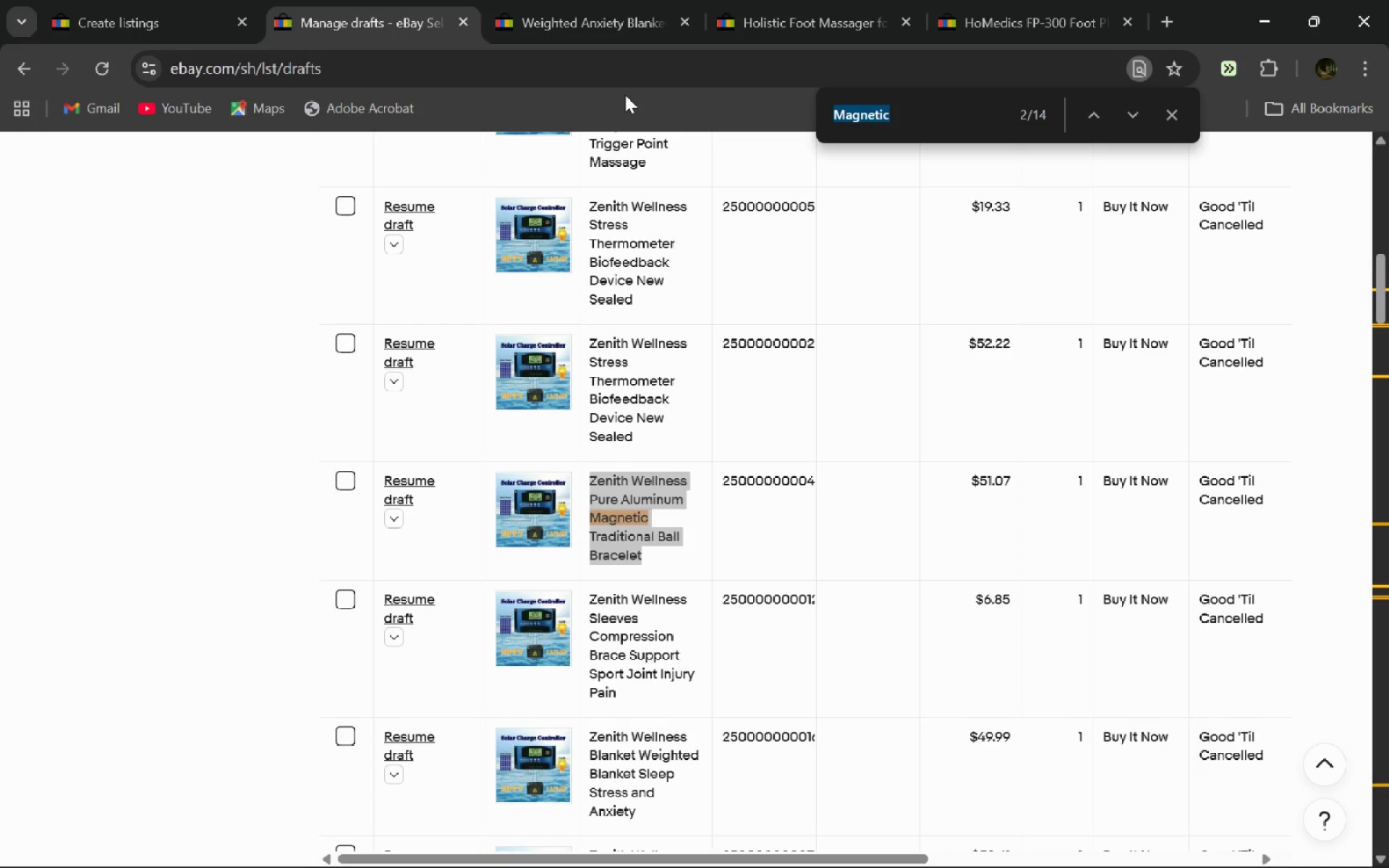 
type(Bio)
 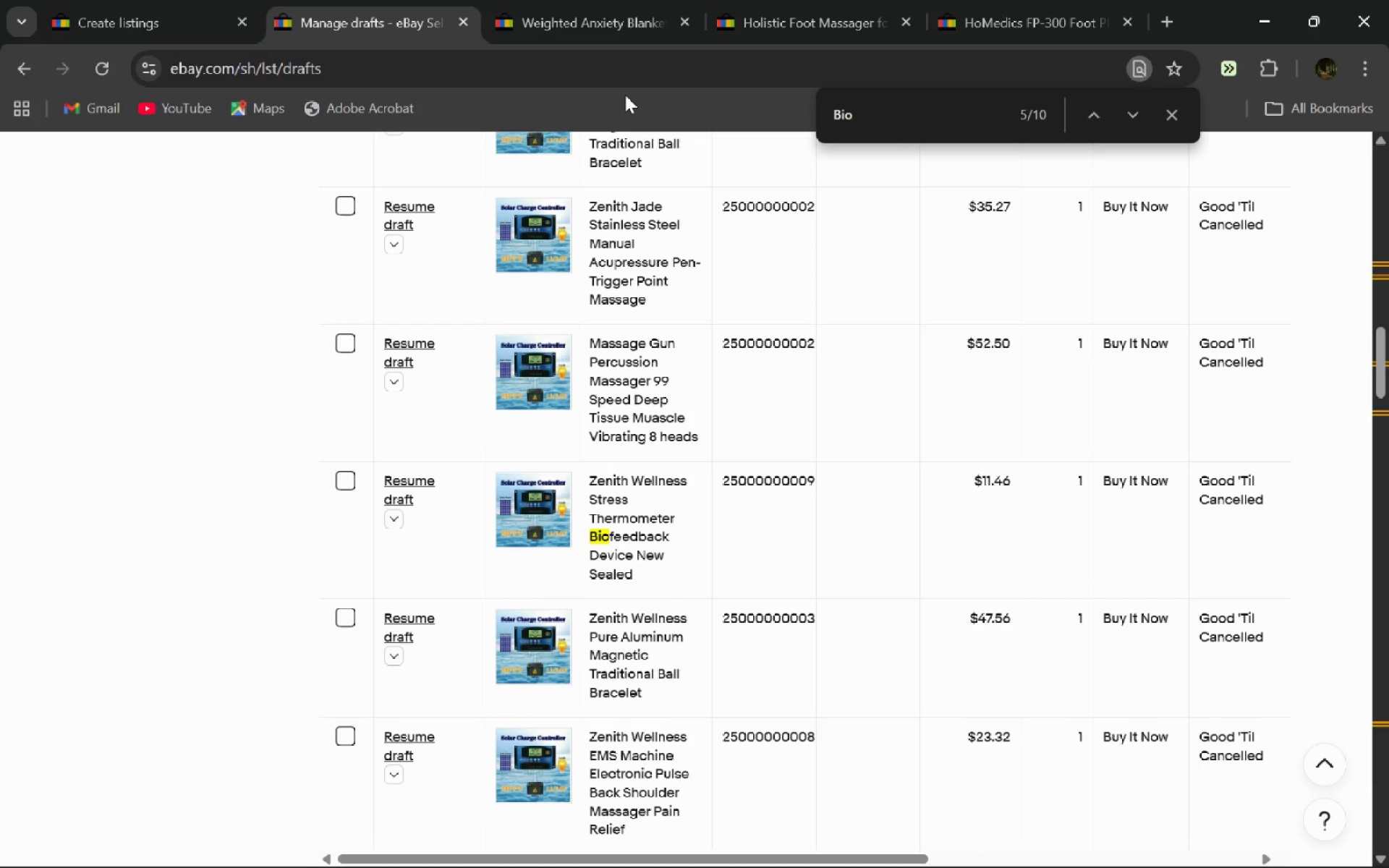 
key(Enter)
 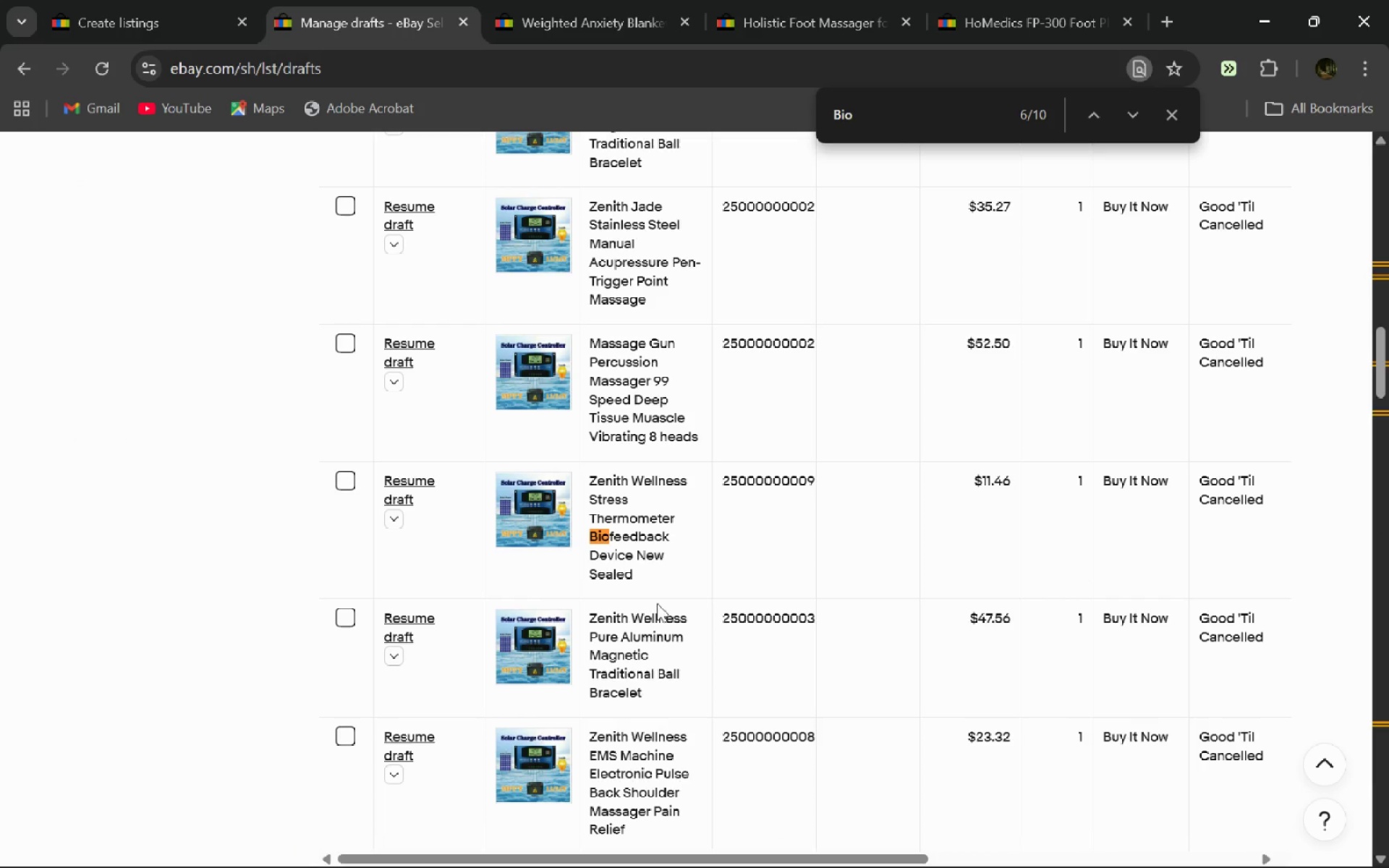 
left_click_drag(start_coordinate=[648, 595], to_coordinate=[585, 485])
 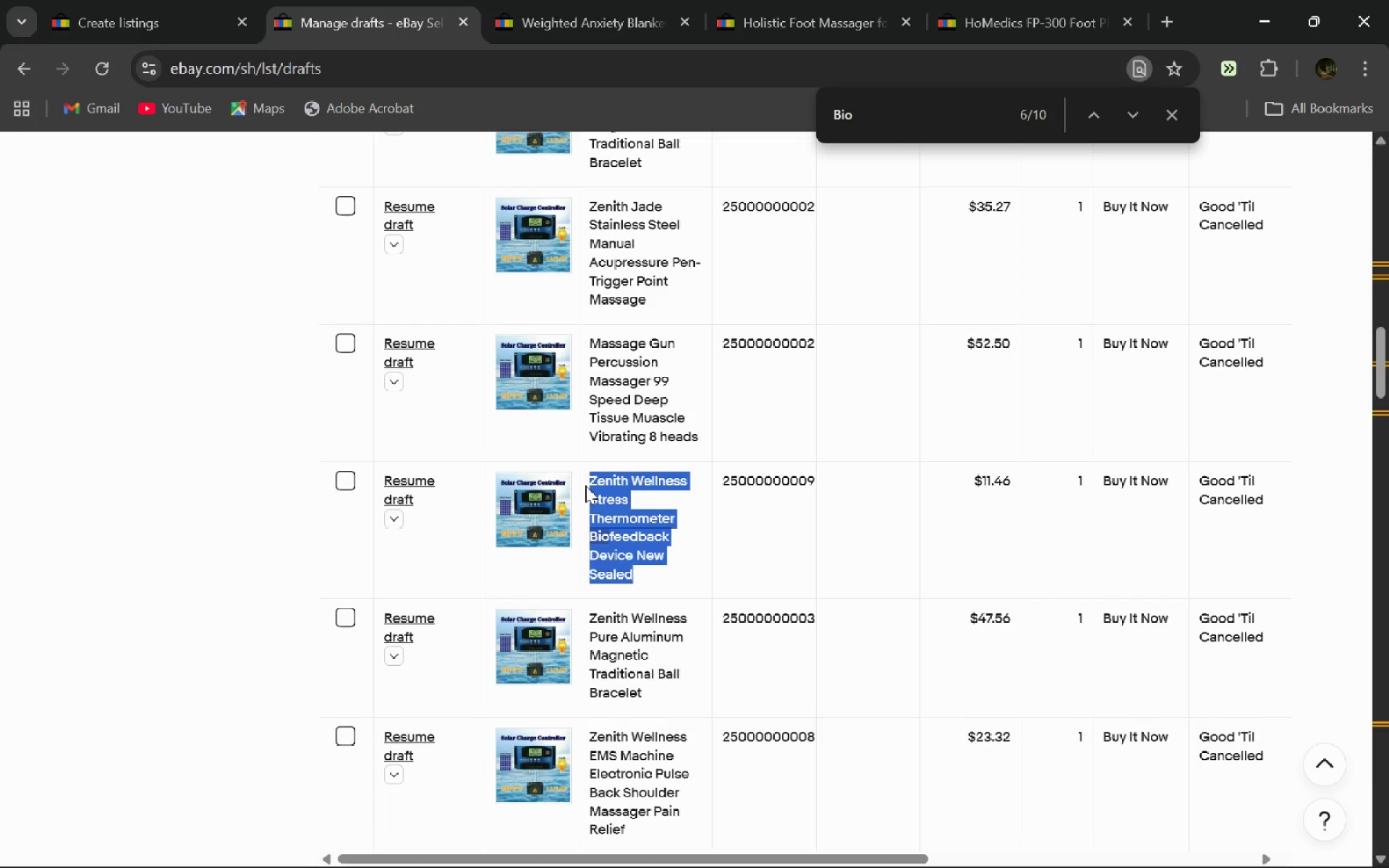 
key(Control+C)
 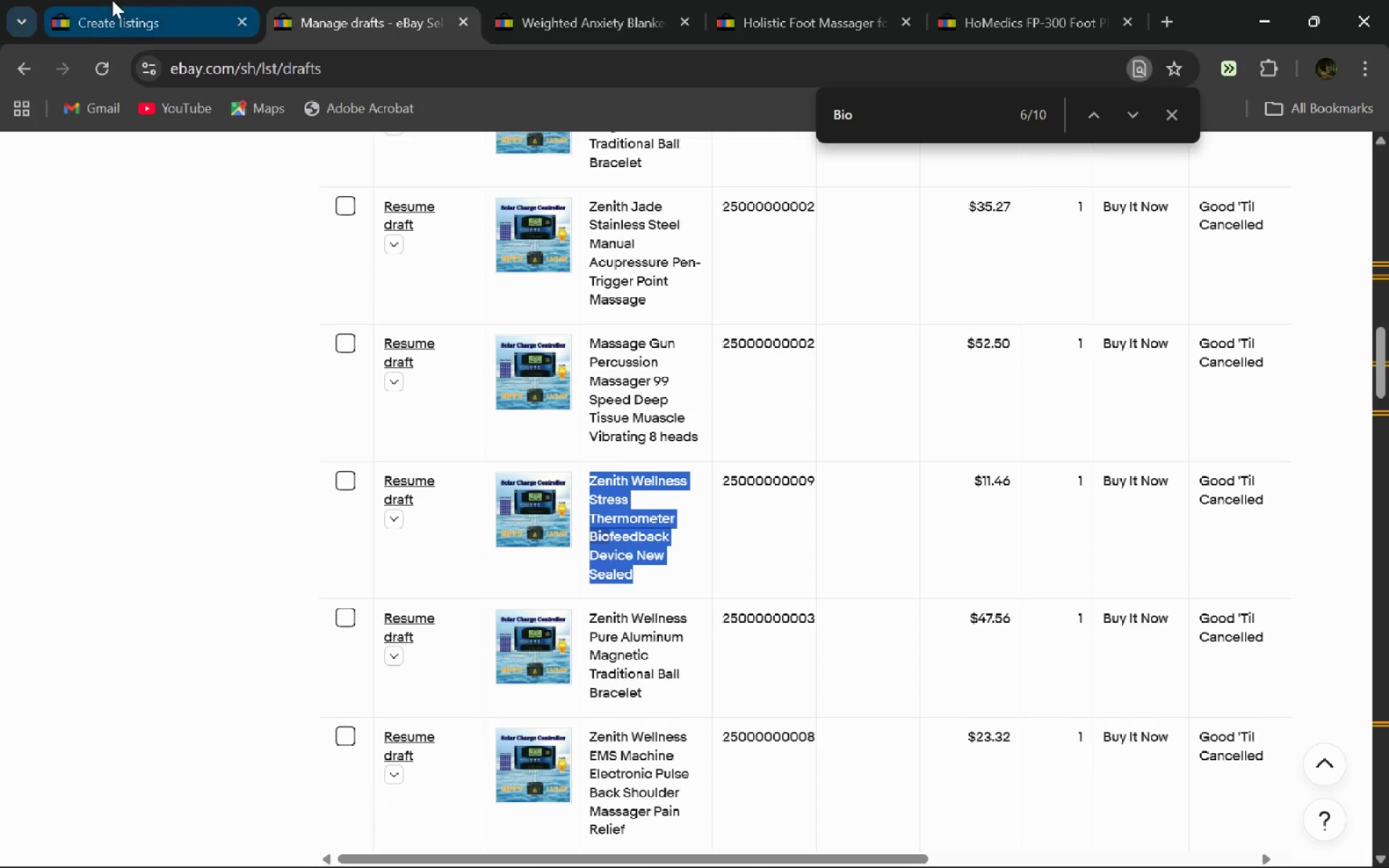 
left_click([112, 0])
 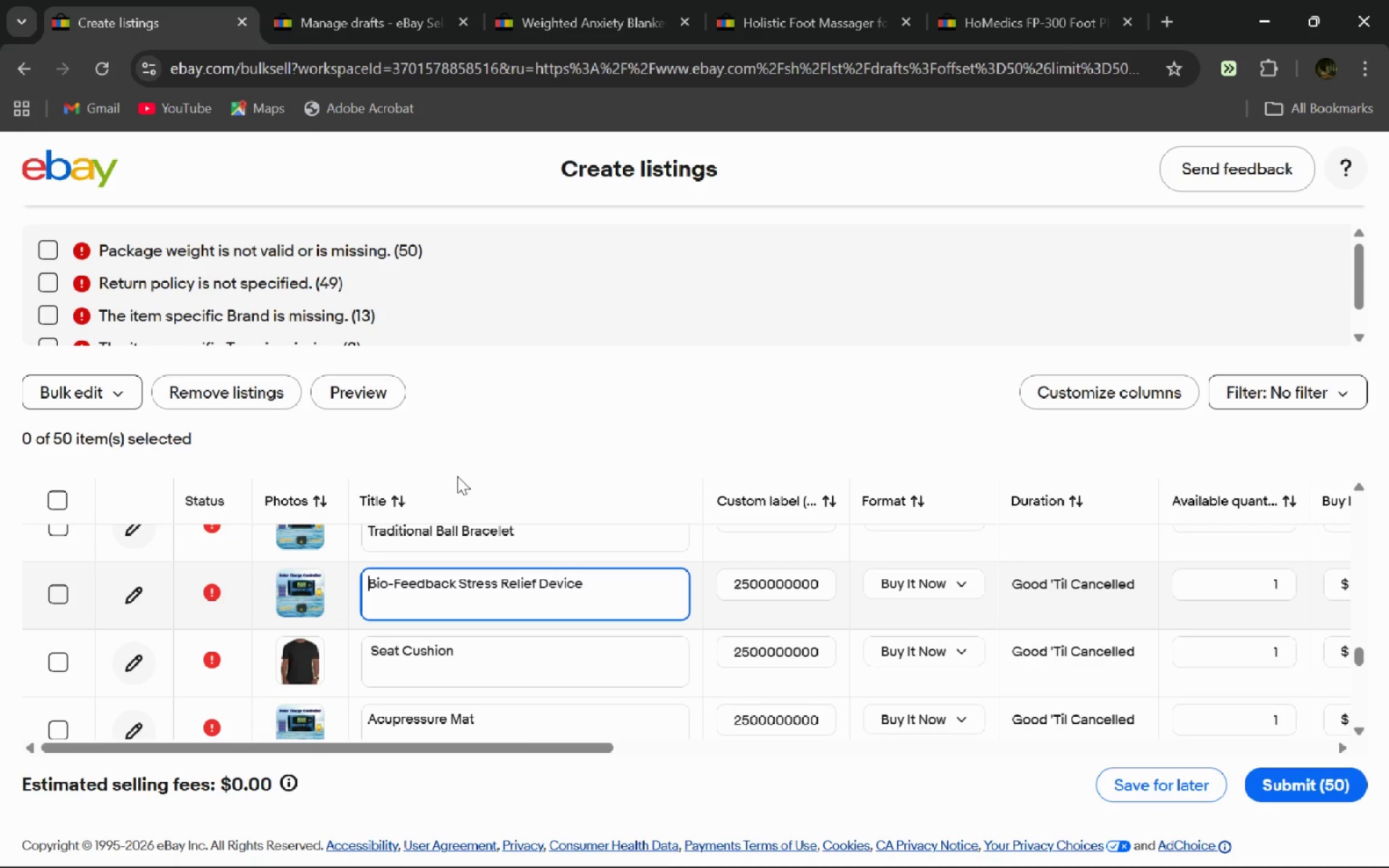 
key(Control+A)
 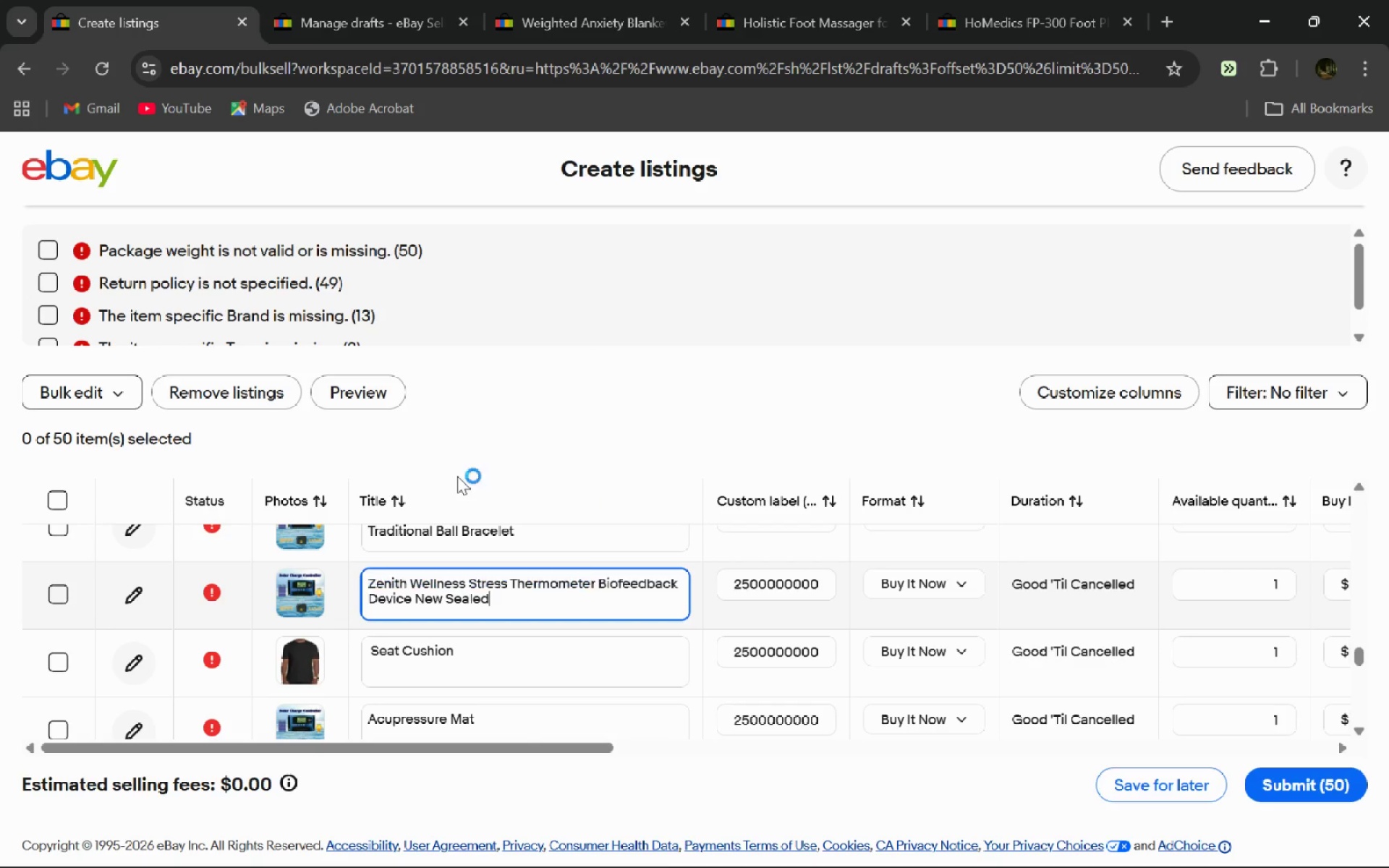 
key(Control+V)
 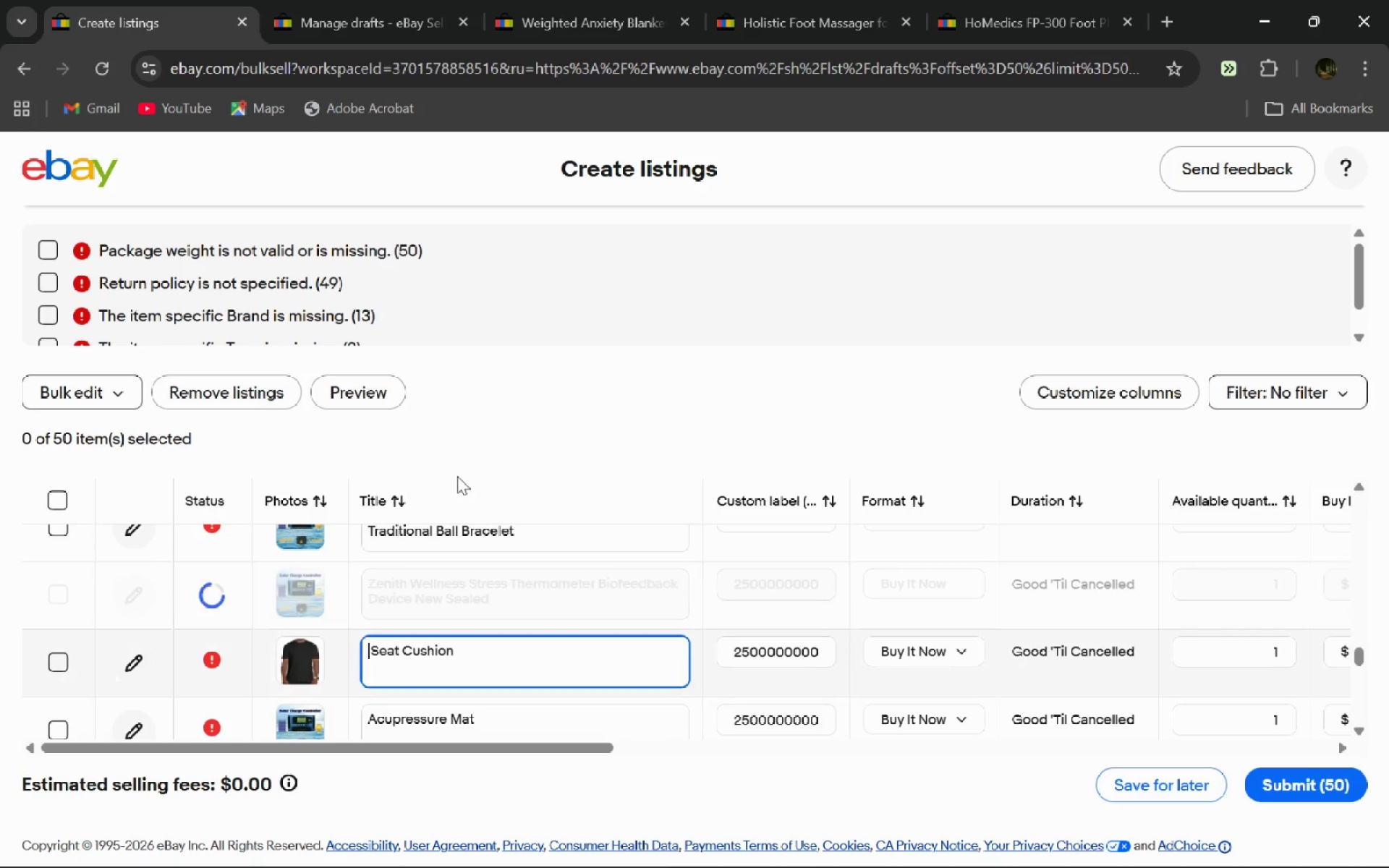 
key(Enter)
 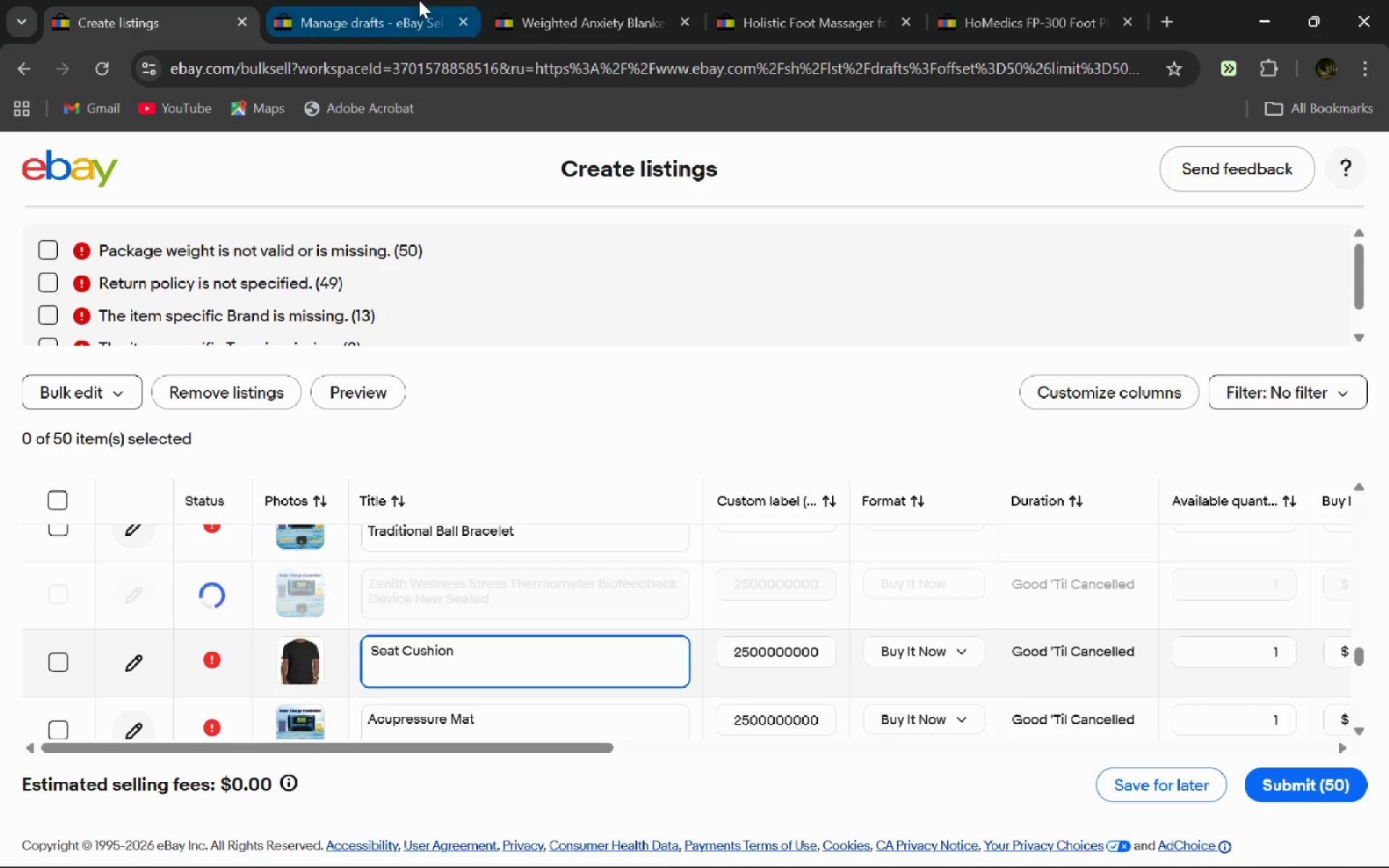 
left_click([419, 0])
 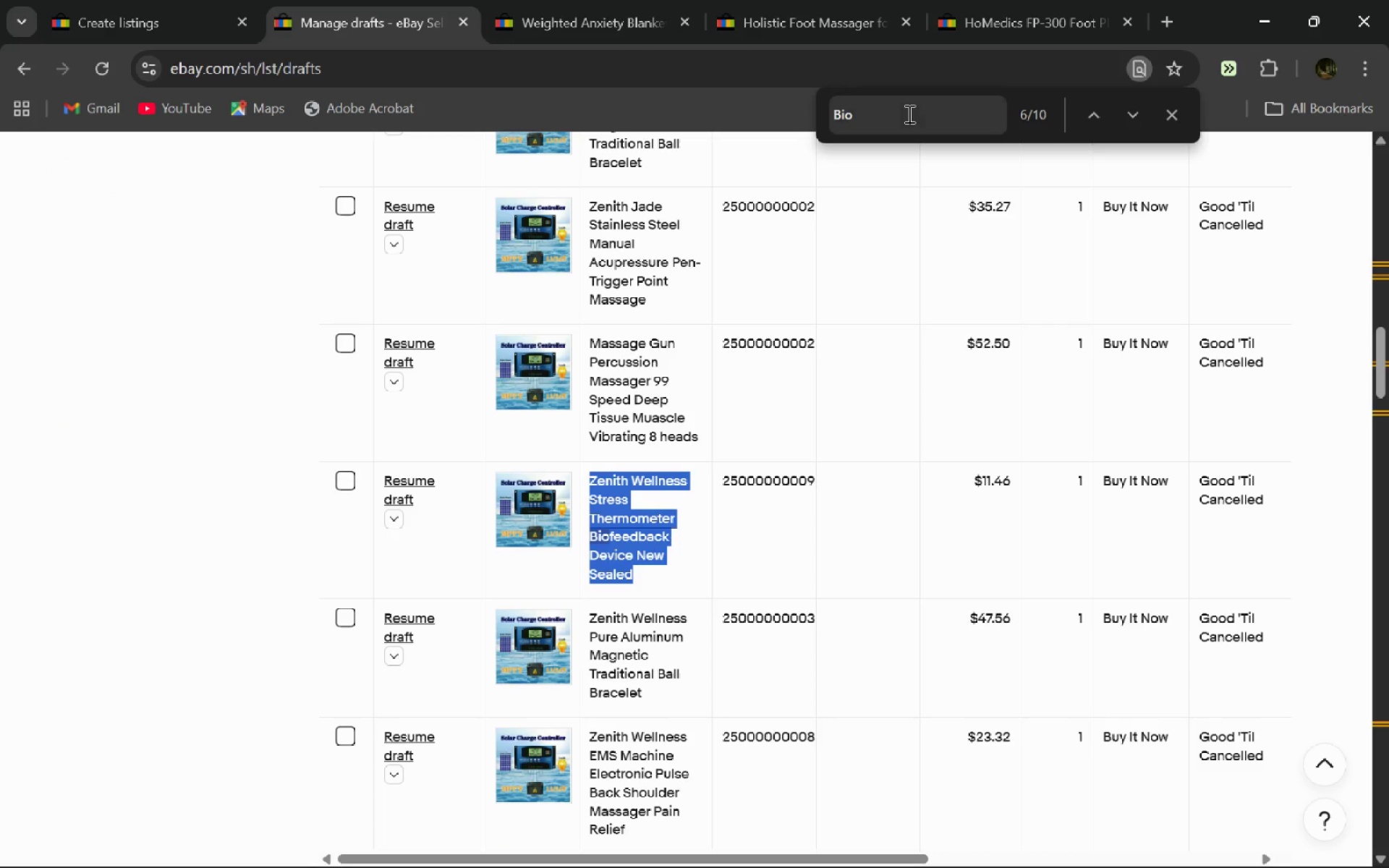 
left_click_drag(start_coordinate=[904, 114], to_coordinate=[717, 100])
 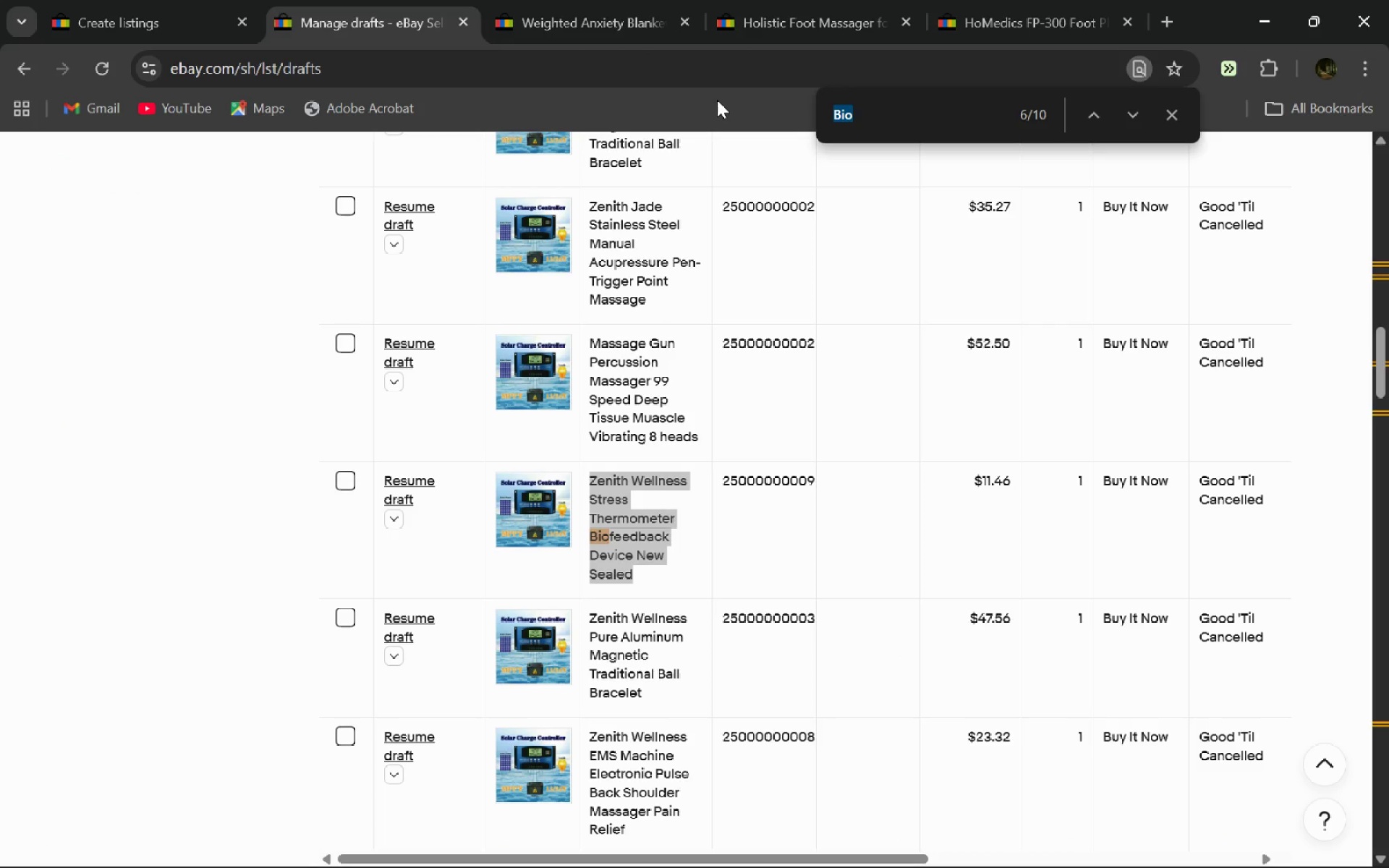 
type(Seat)
 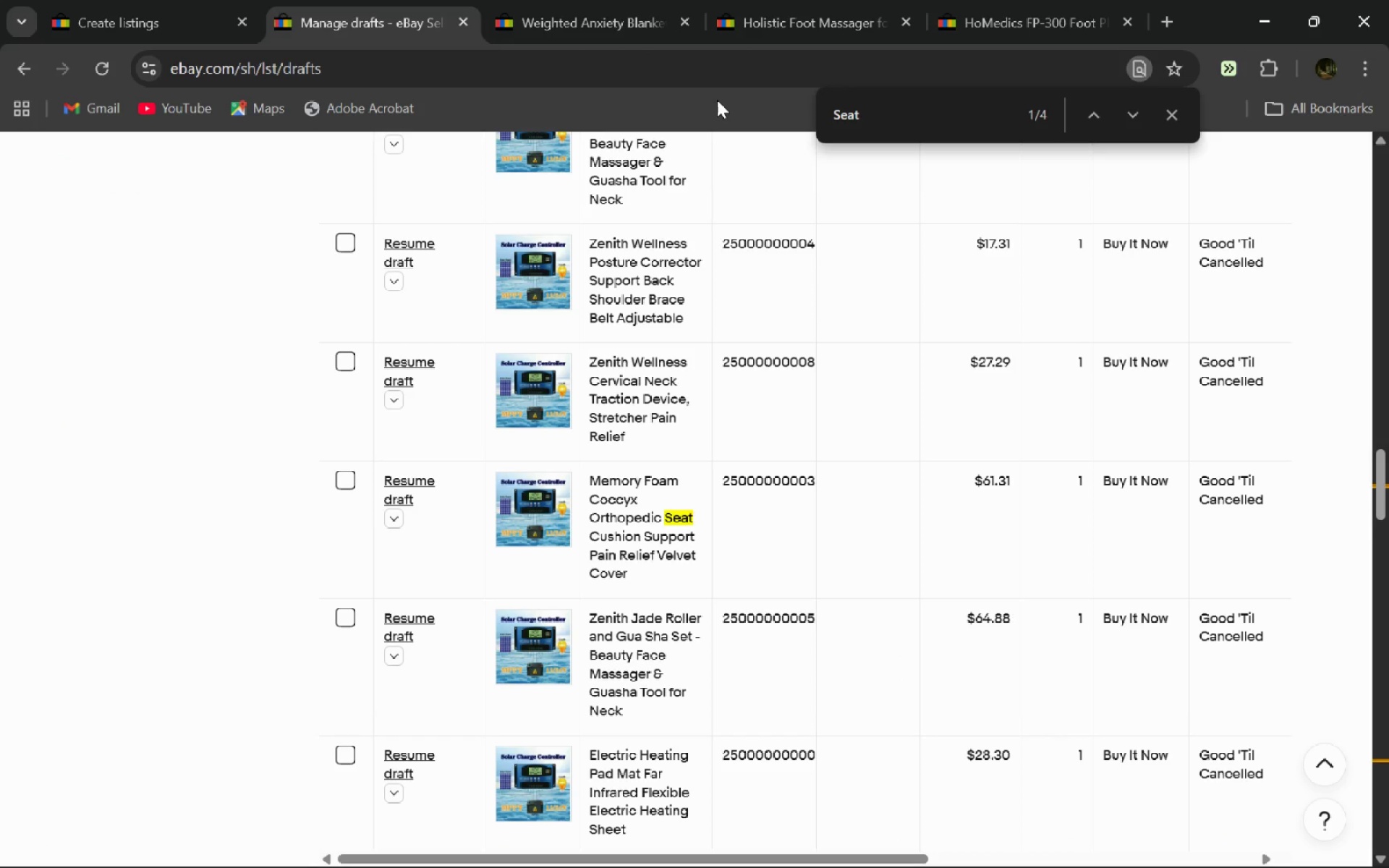 
key(Enter)
 